 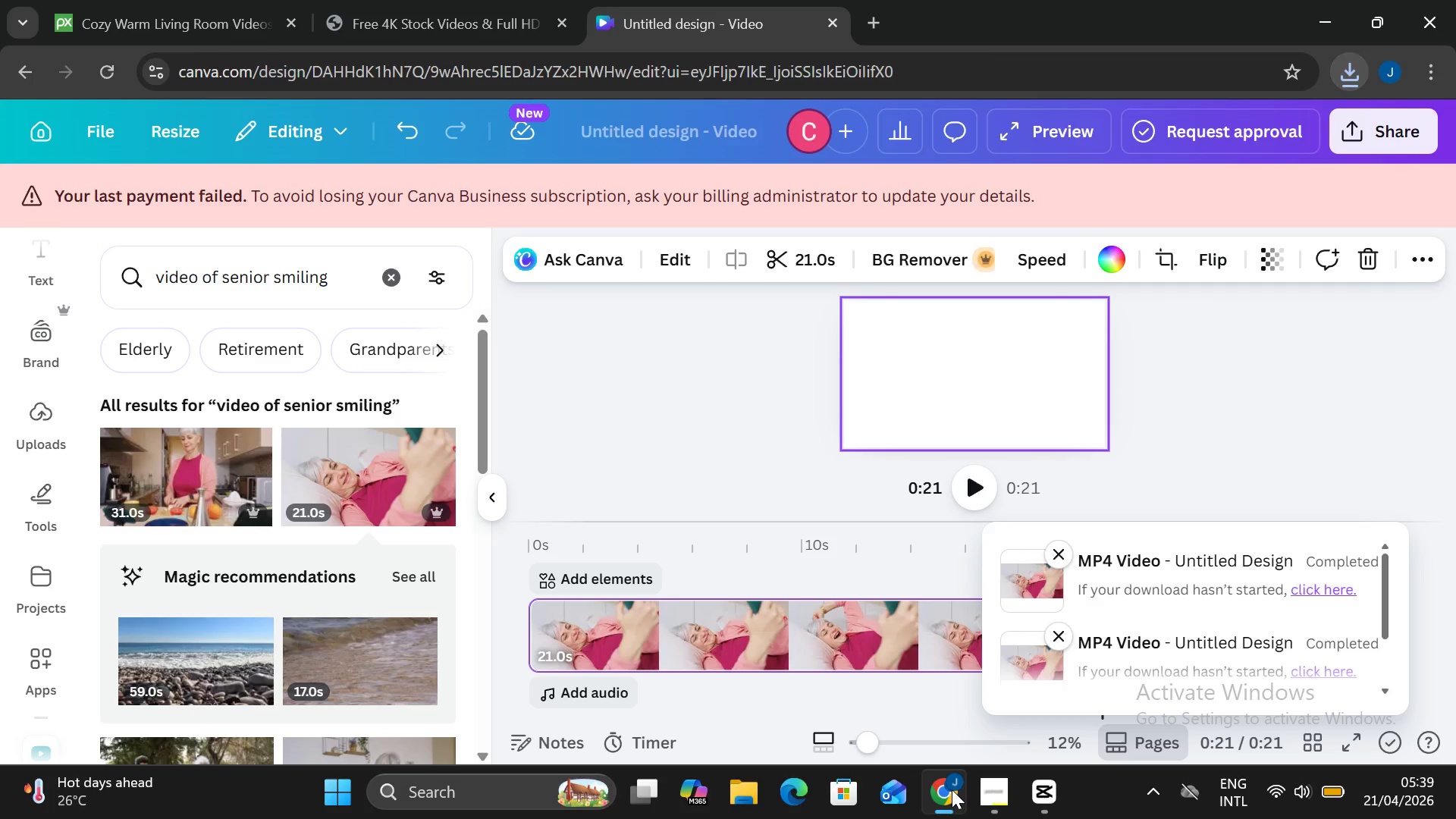 
left_click_drag(start_coordinate=[1350, 72], to_coordinate=[1349, 77])
 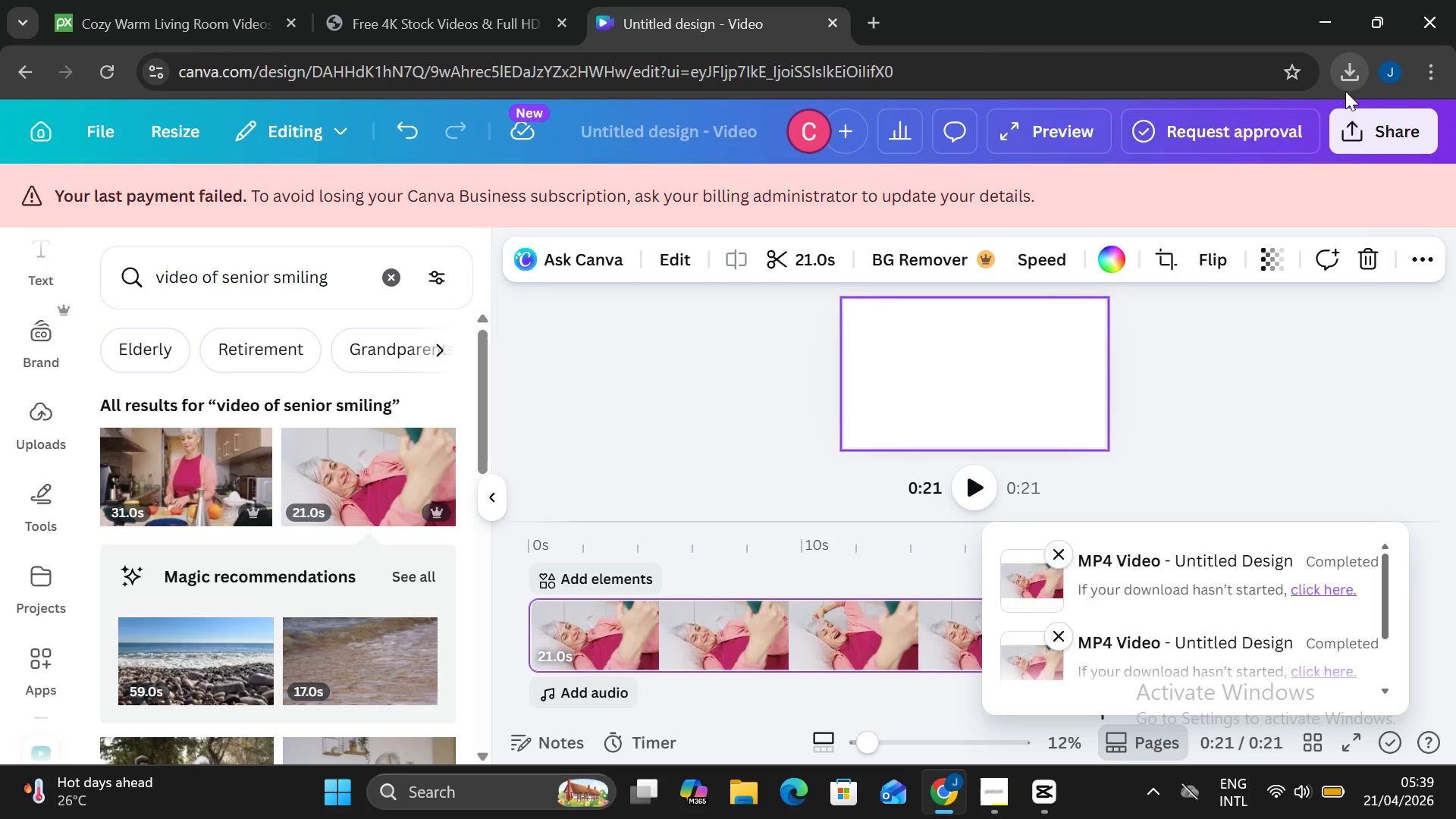 
mouse_move([1345, 102])
 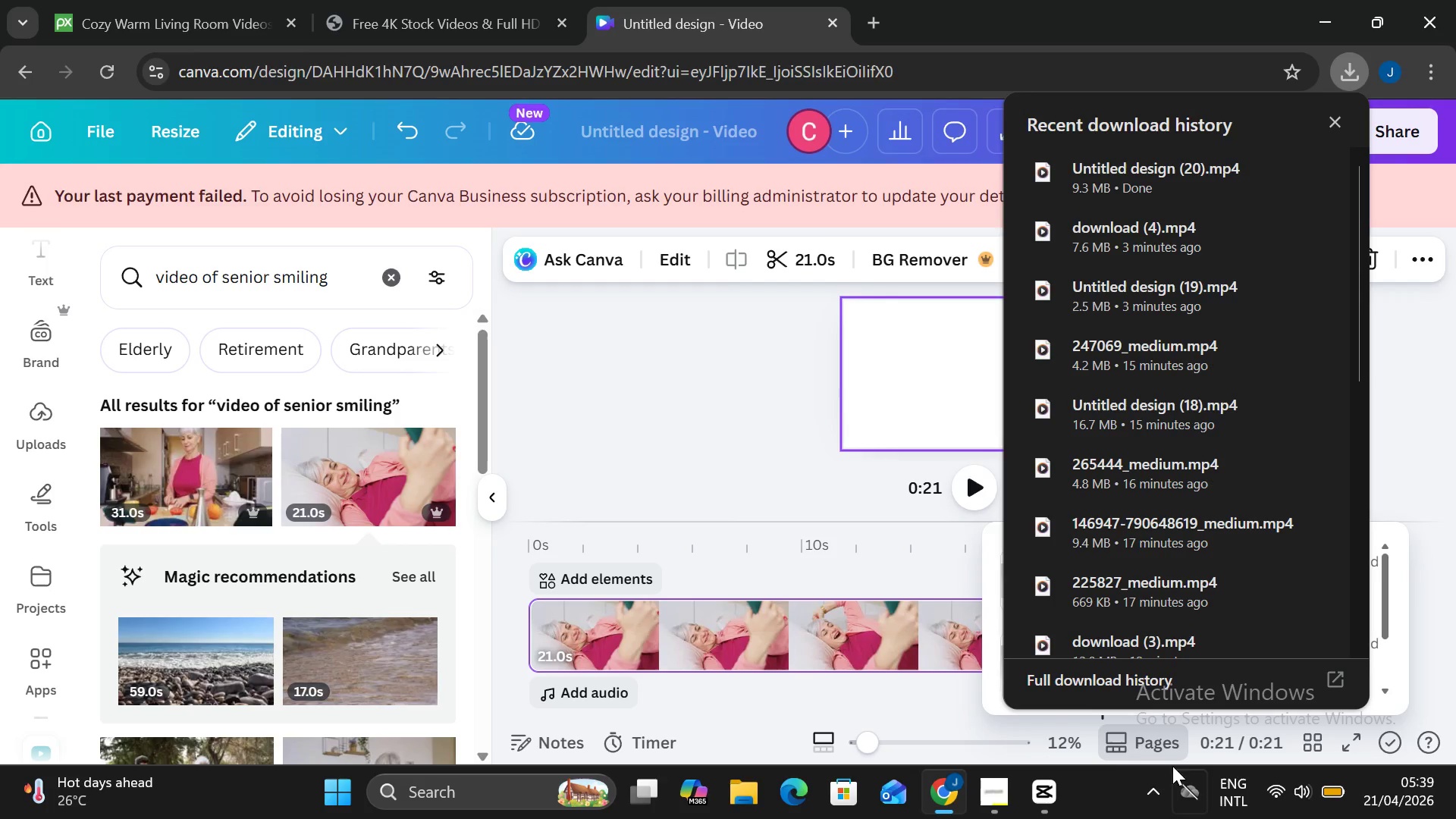 
left_click([1032, 788])
 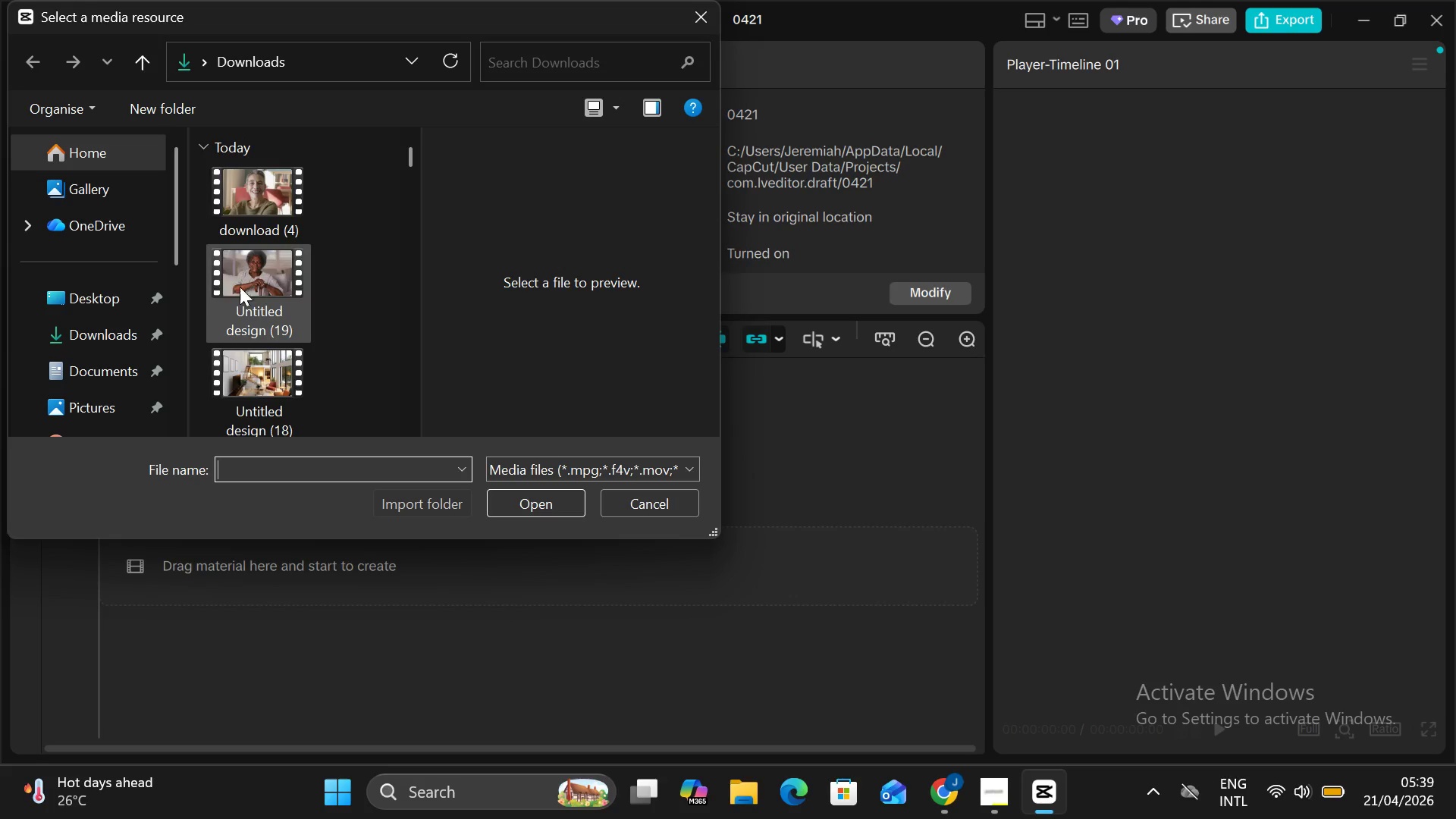 
scroll: coordinate [233, 305], scroll_direction: none, amount: 0.0
 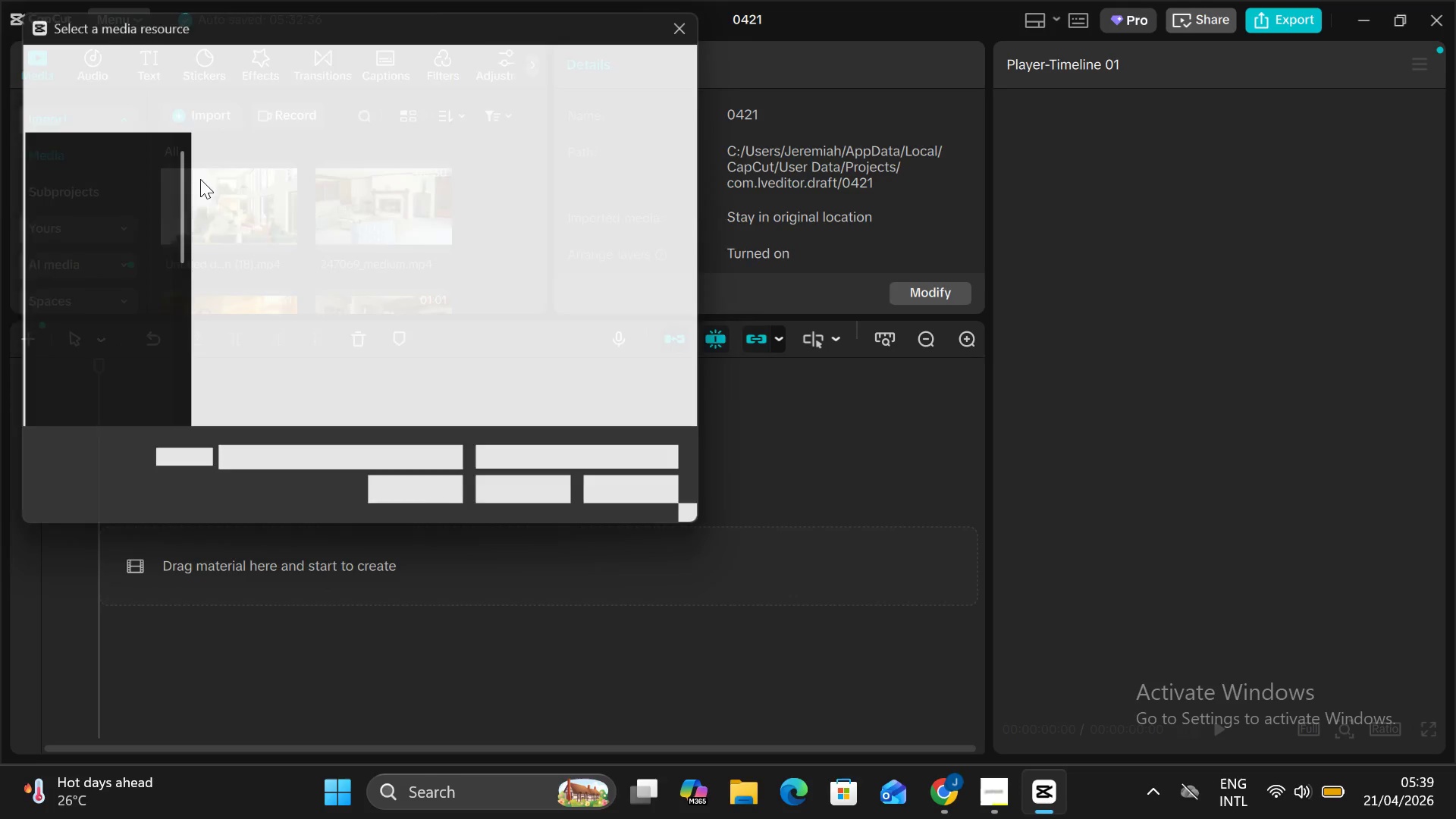 
left_click([253, 272])
 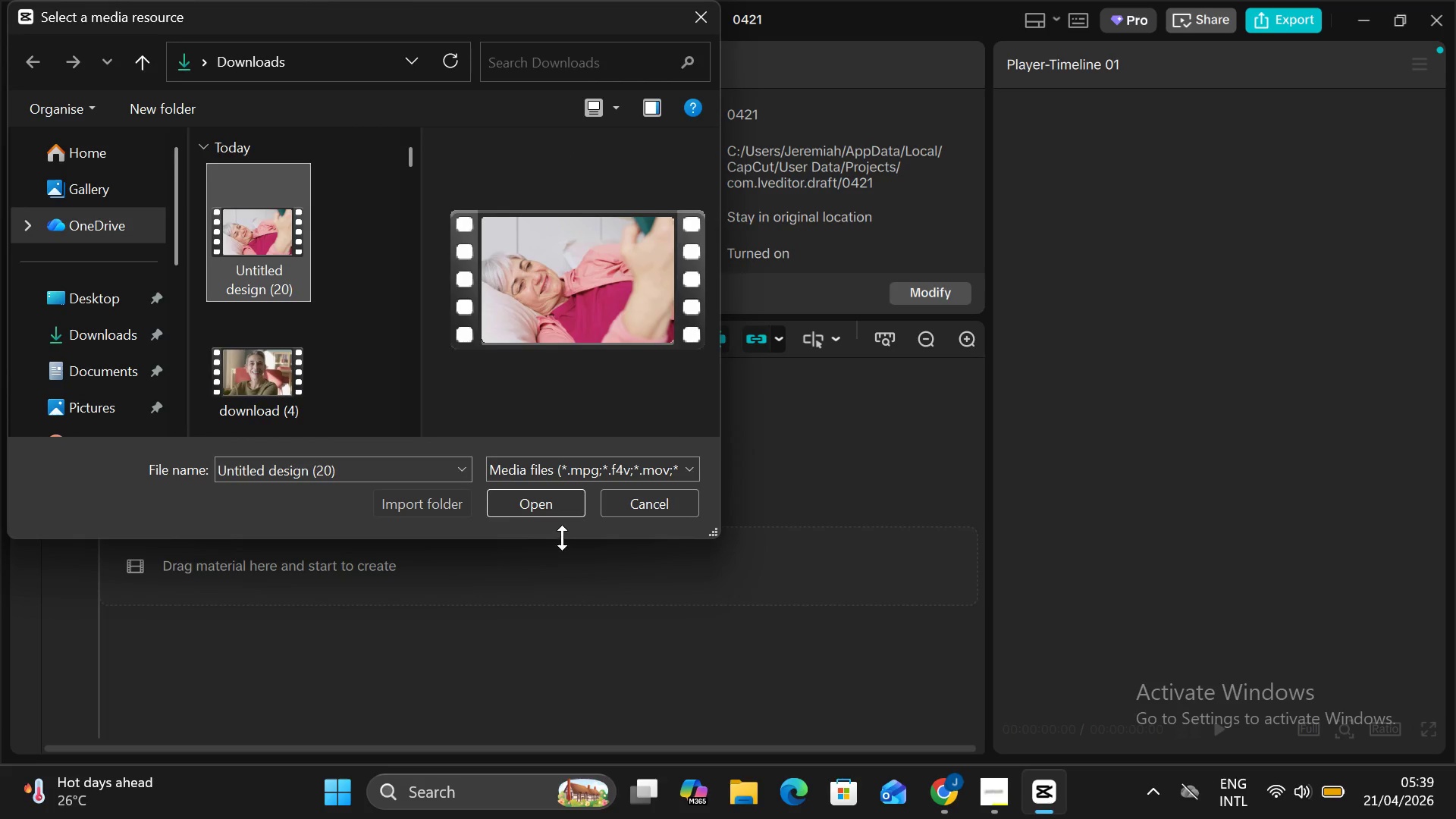 
left_click([555, 515])
 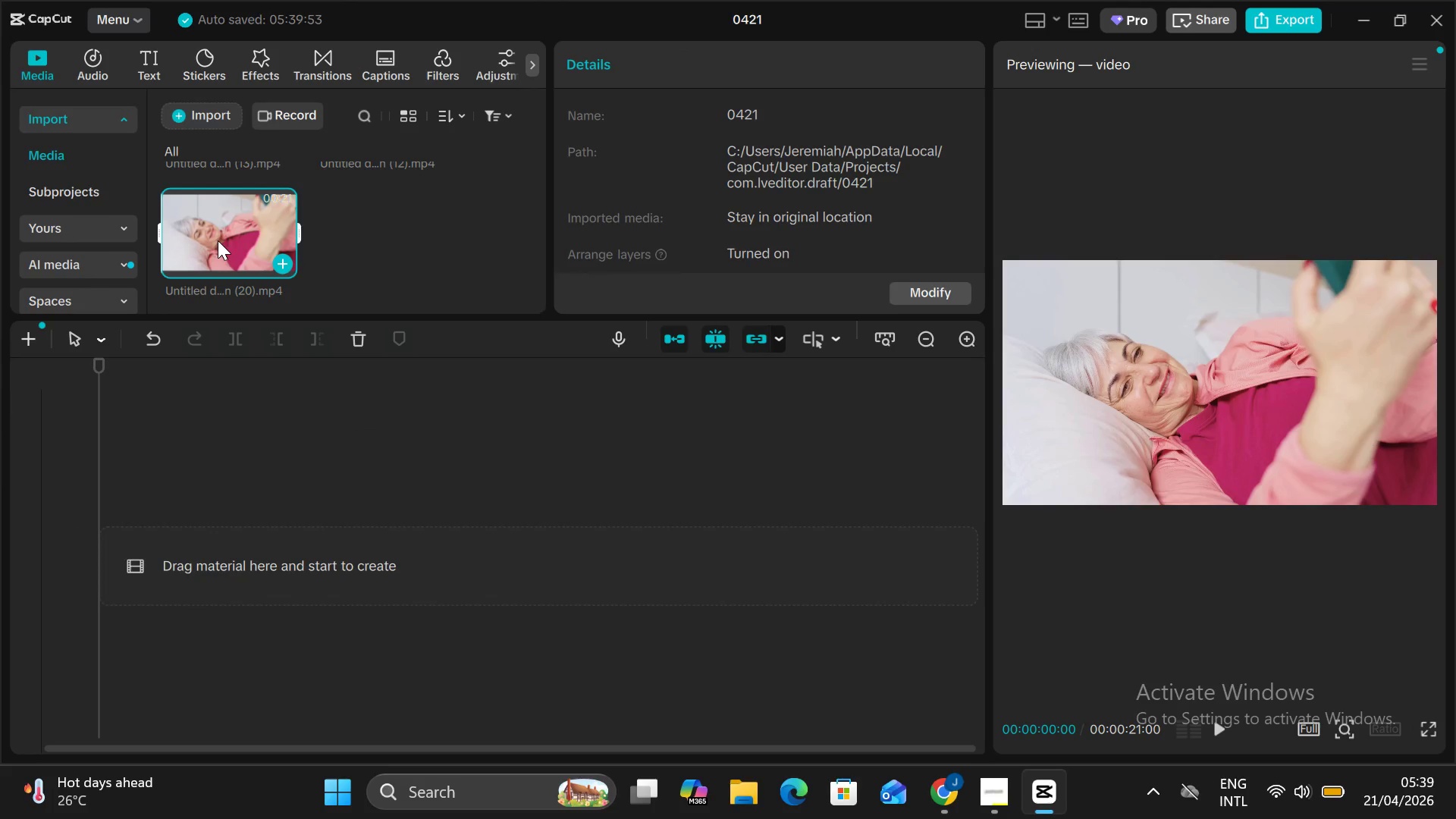 
left_click_drag(start_coordinate=[218, 243], to_coordinate=[140, 555])
 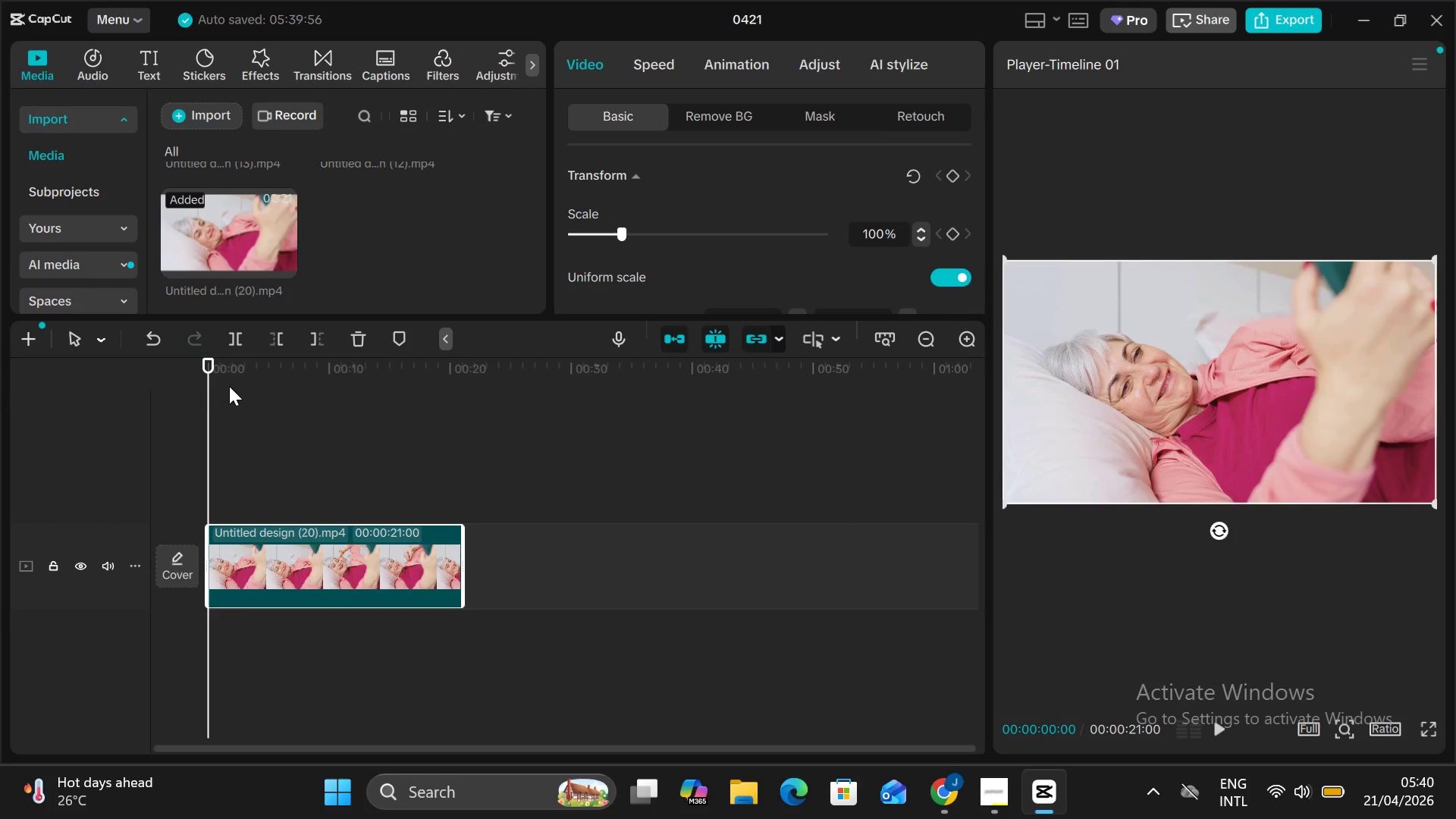 
wait(10.39)
 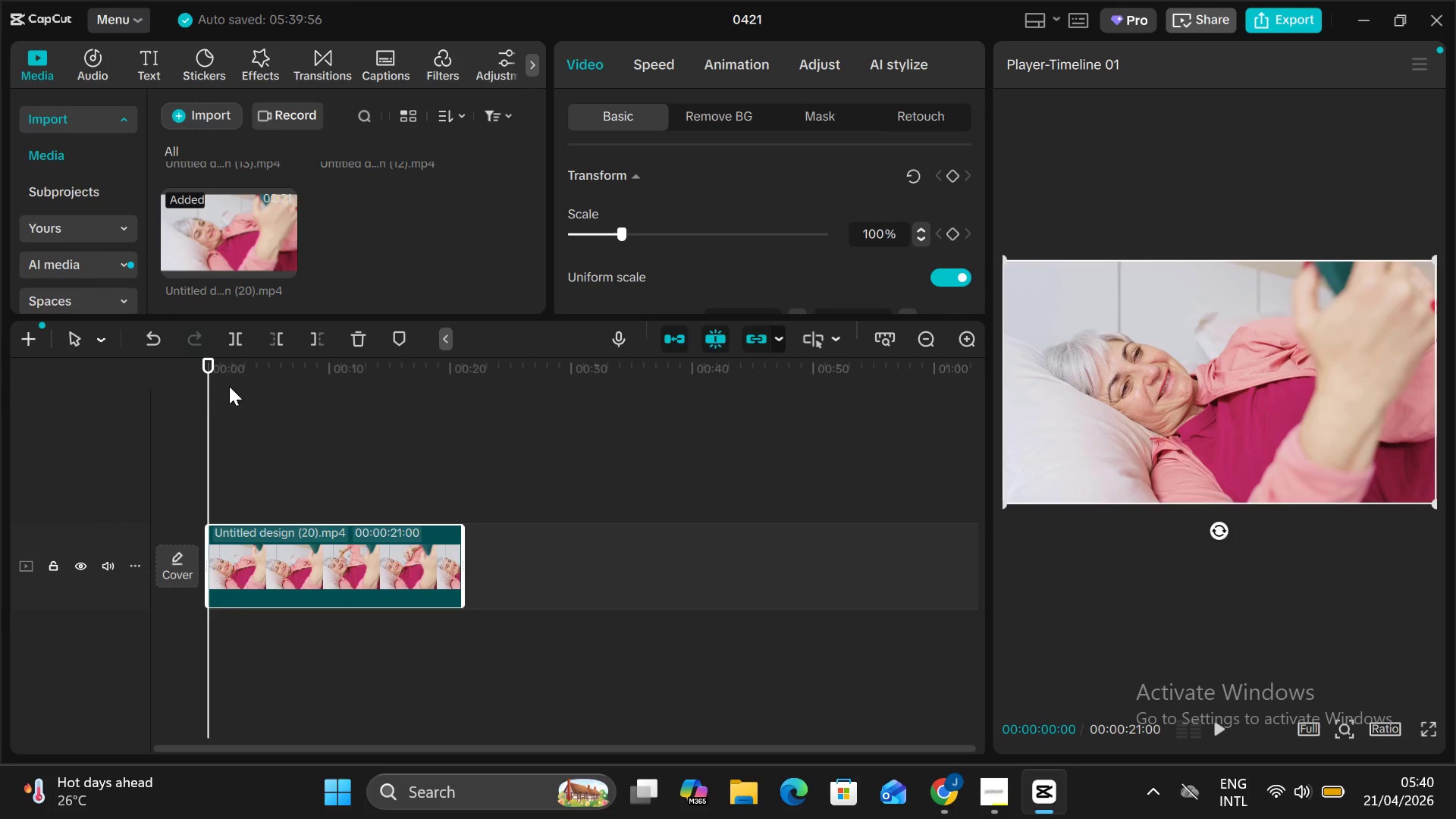 
left_click([108, 71])
 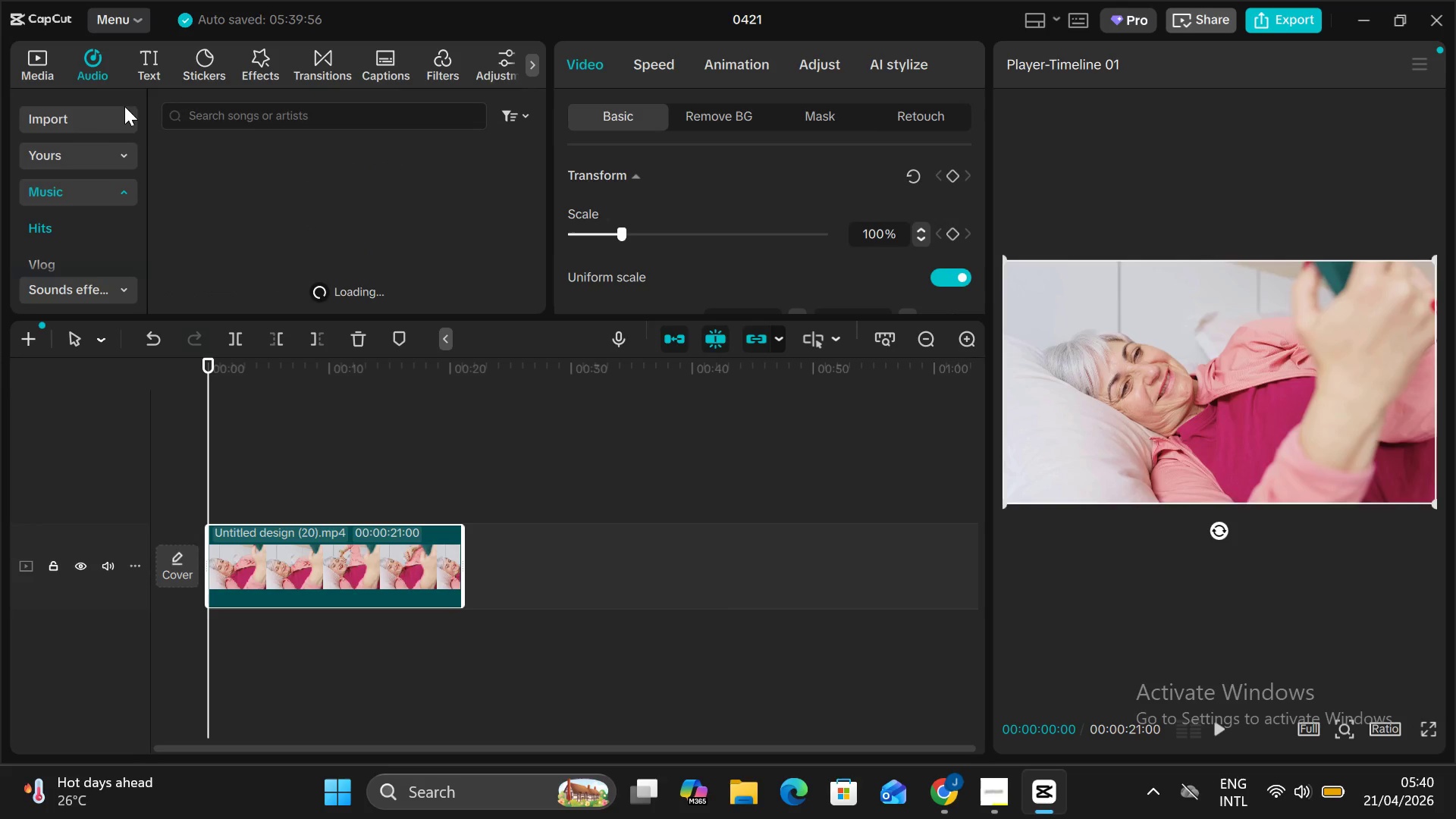 
left_click([210, 123])
 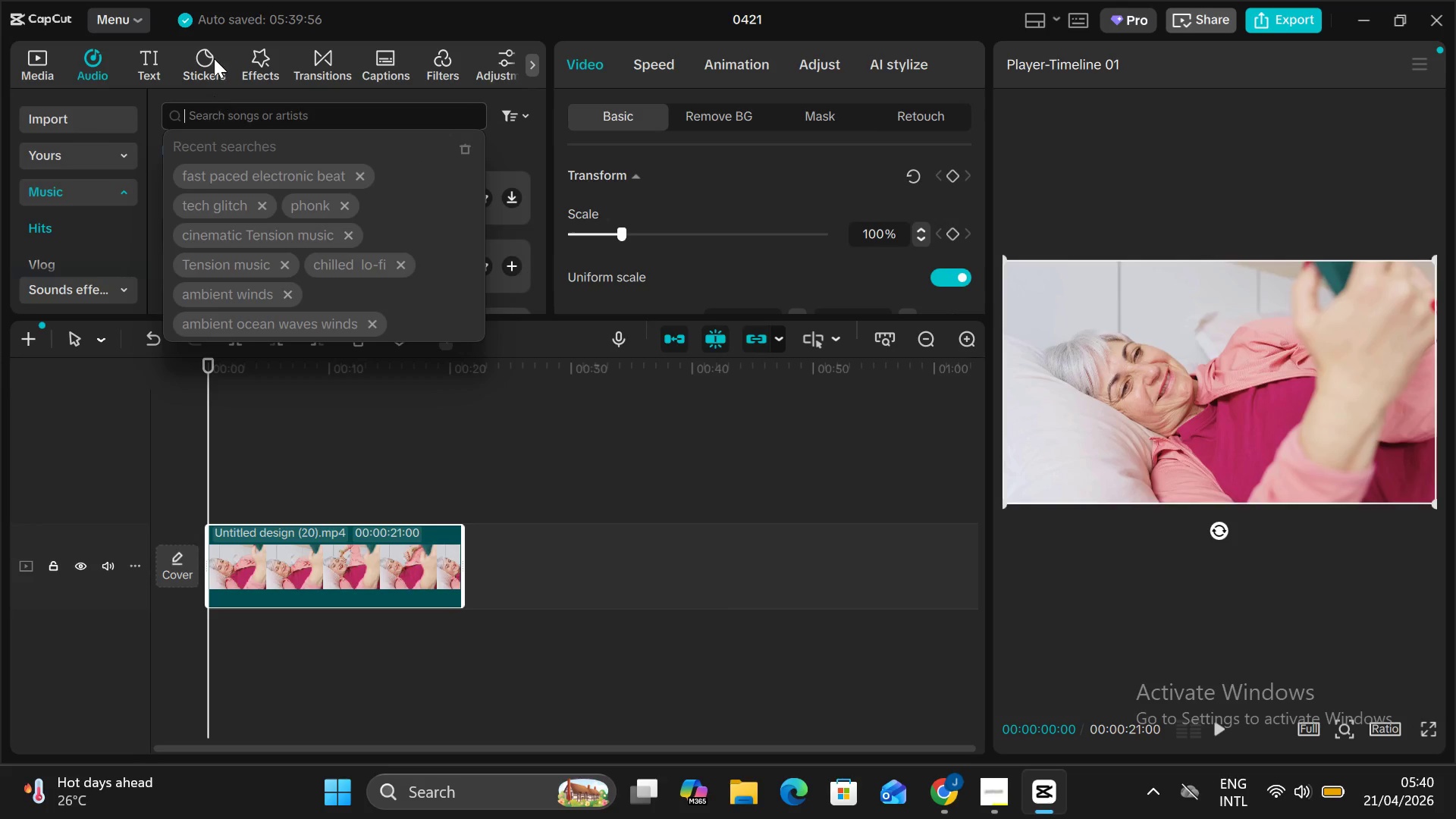 
type(healing)
 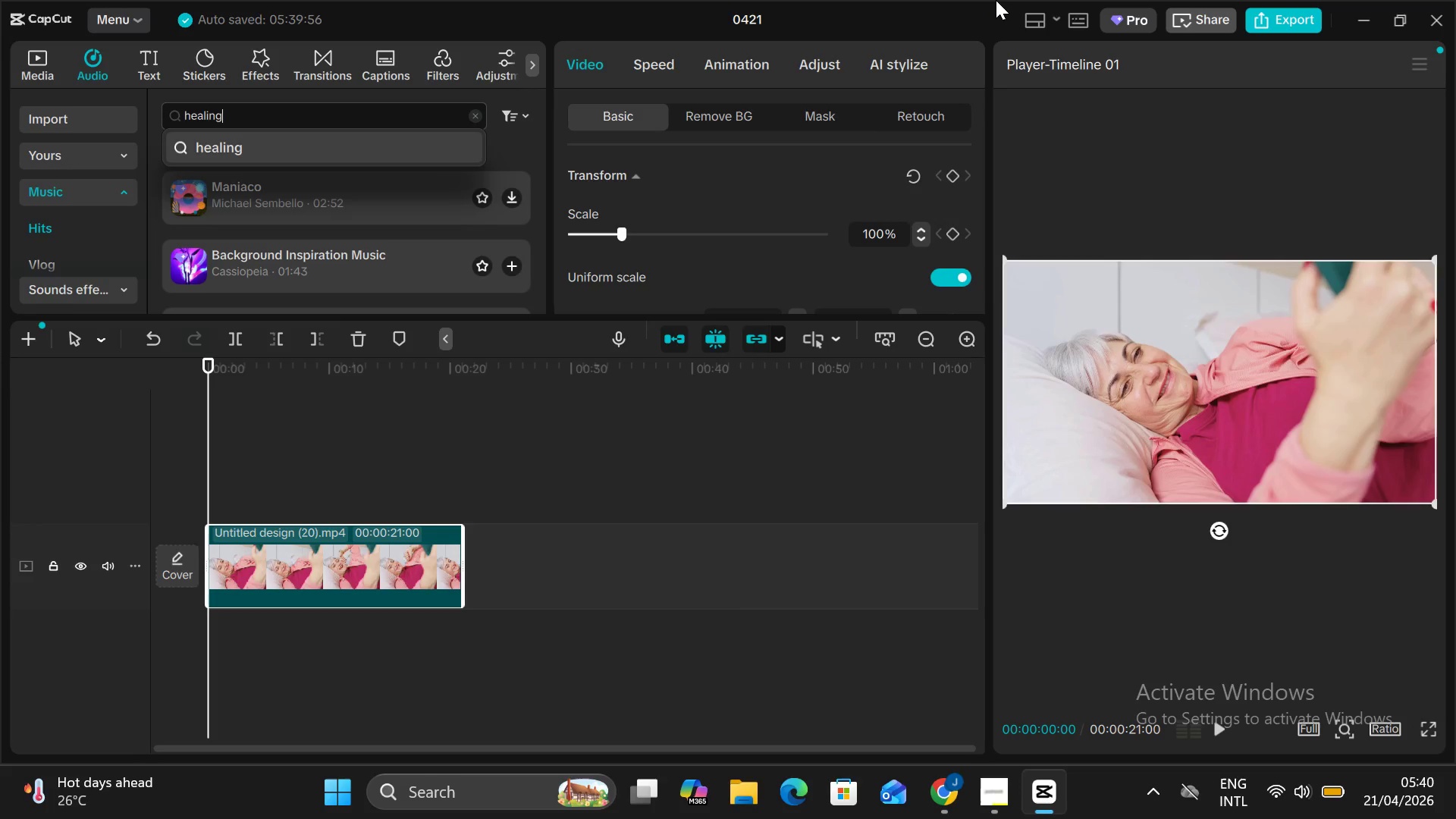 
key(Enter)
 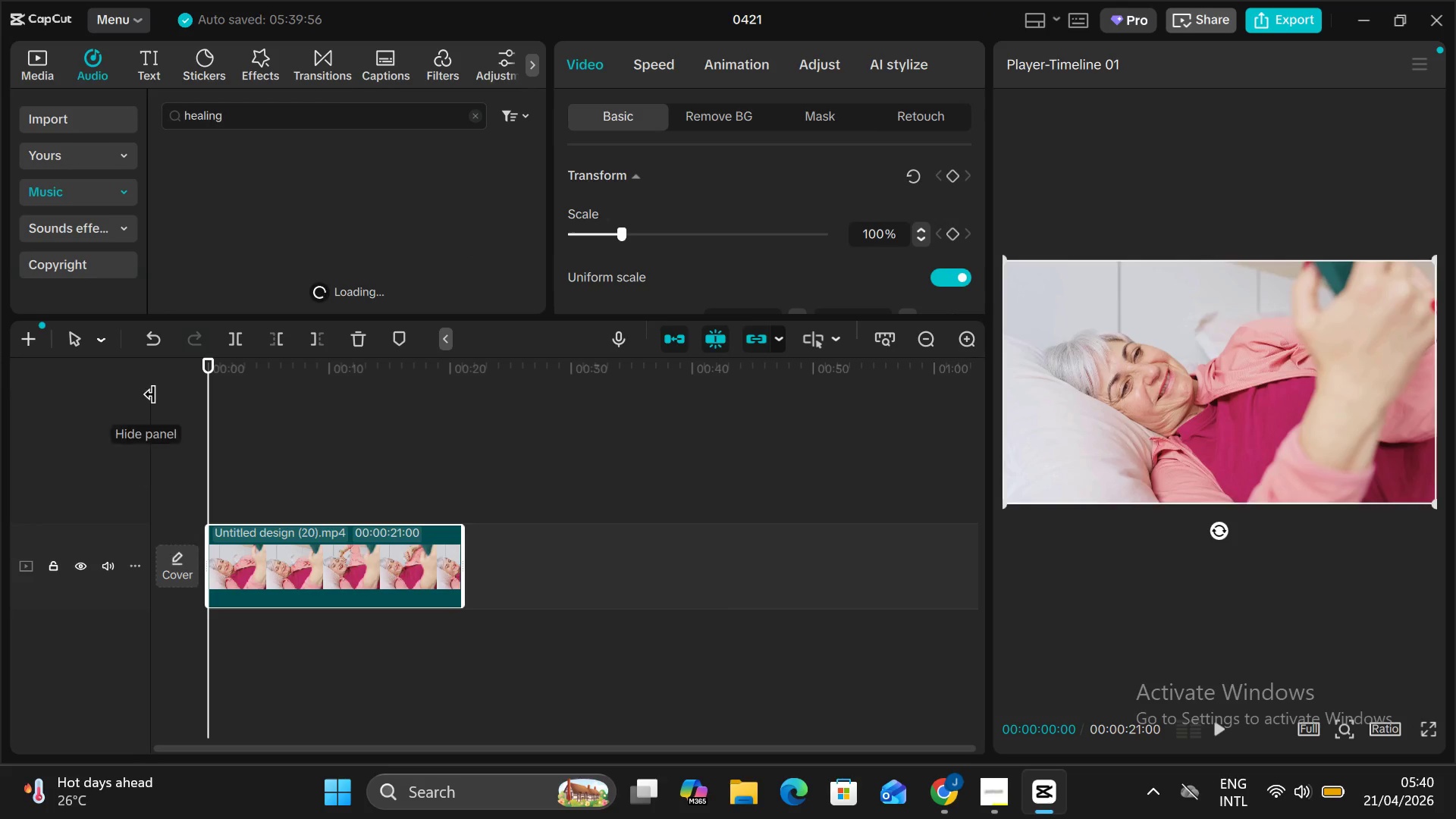 
mouse_move([258, 259])
 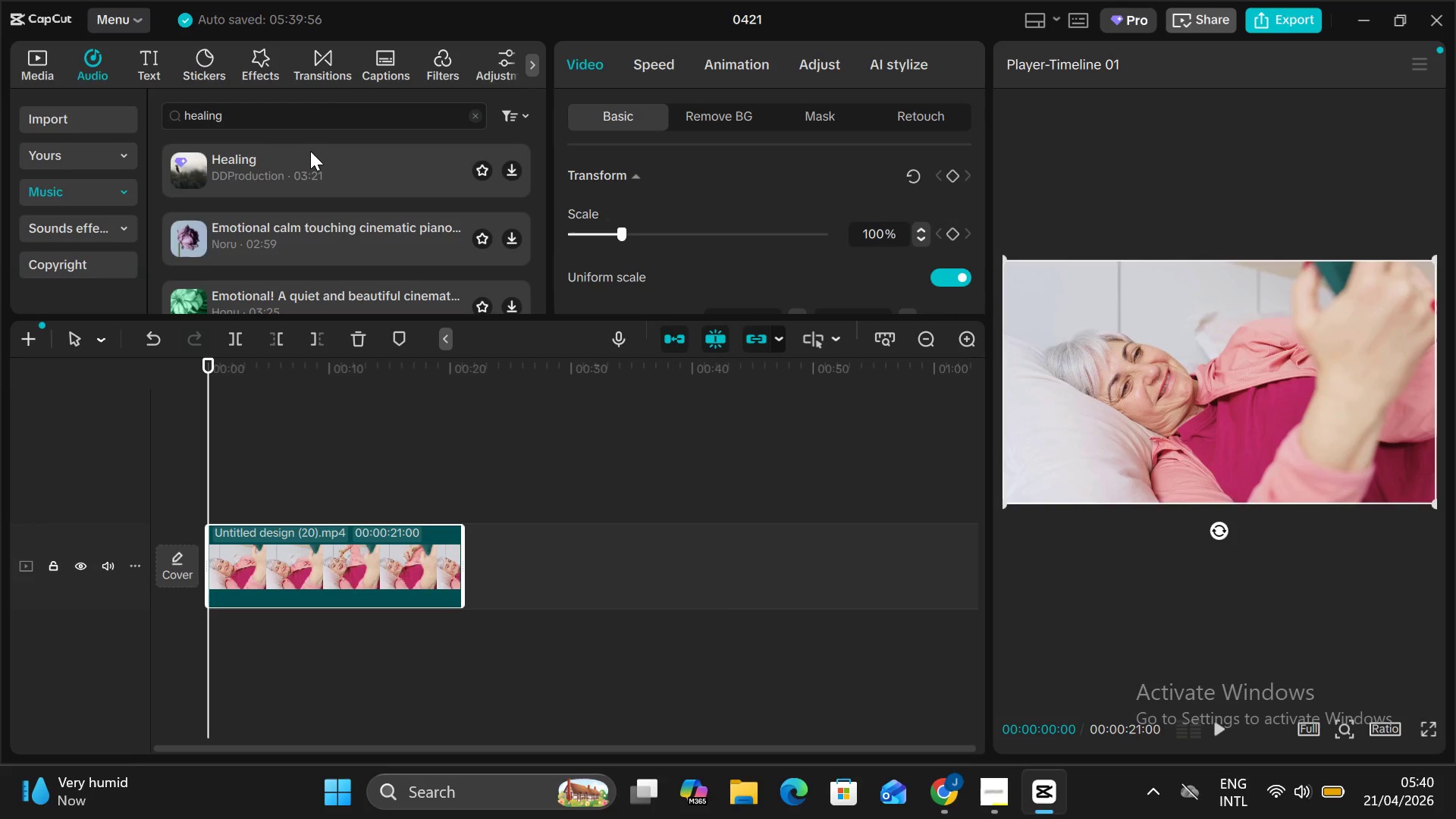 
left_click_drag(start_coordinate=[310, 156], to_coordinate=[324, 167])
 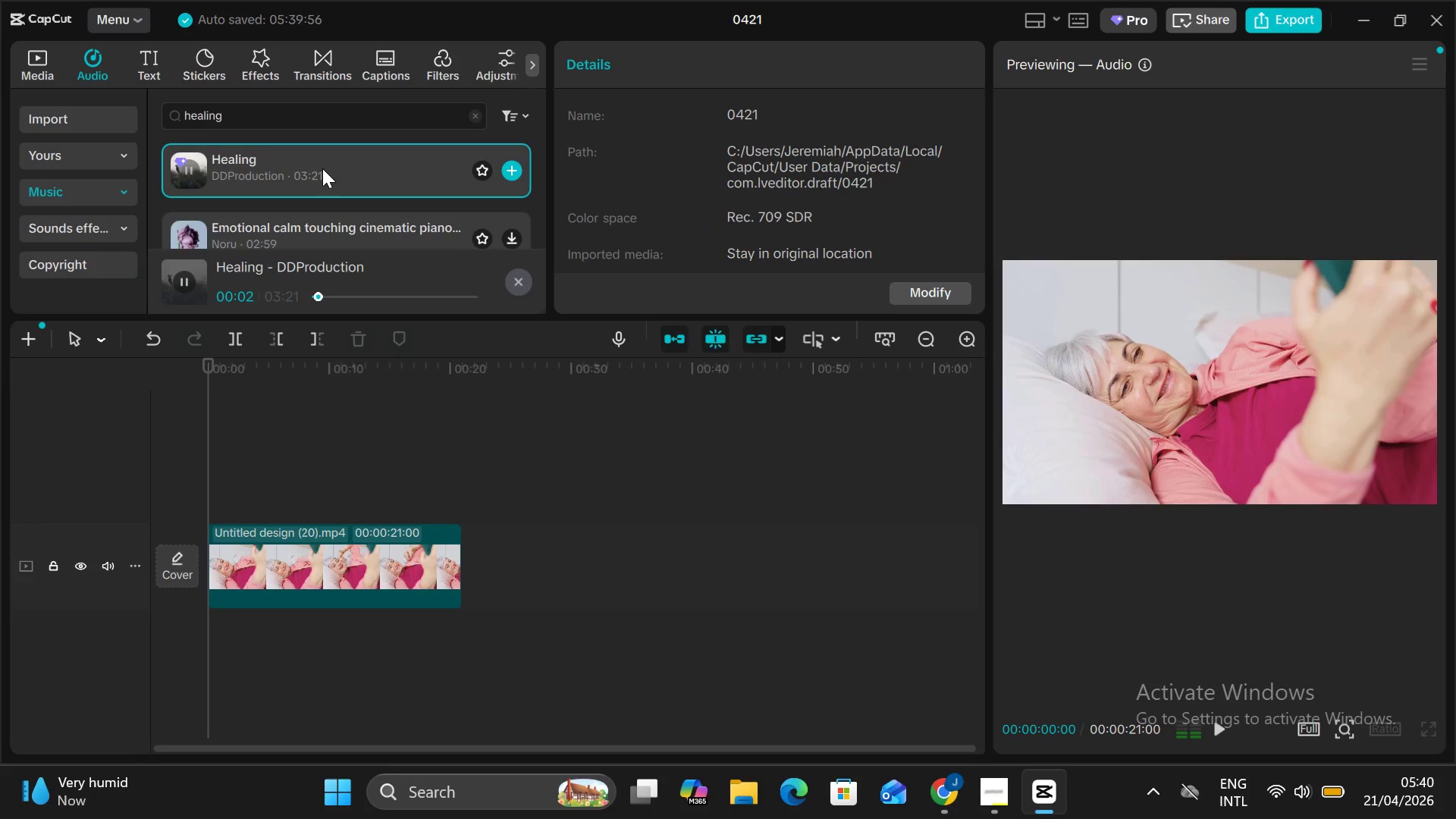 
wait(12.78)
 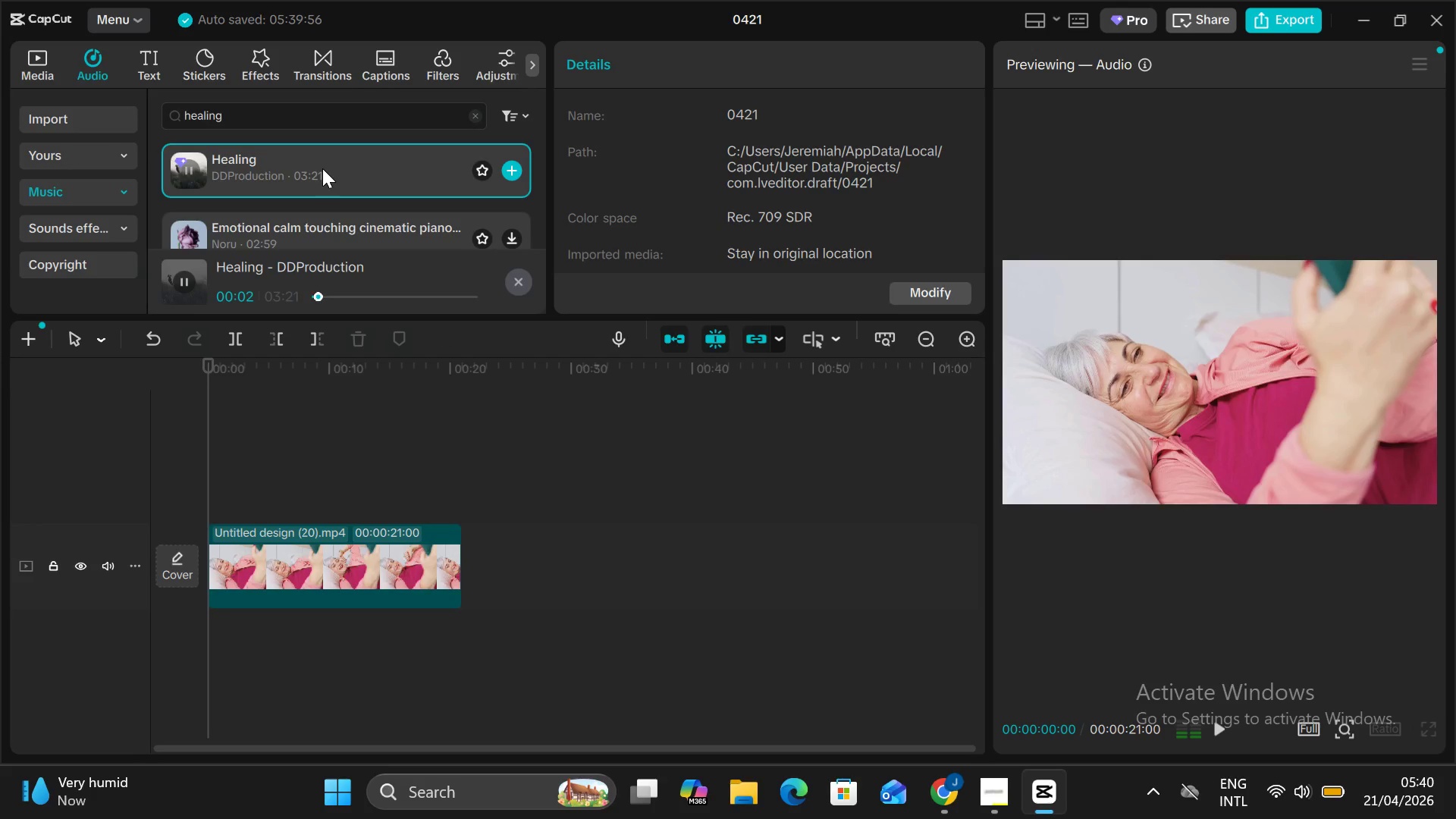 
left_click_drag(start_coordinate=[309, 171], to_coordinate=[224, 605])
 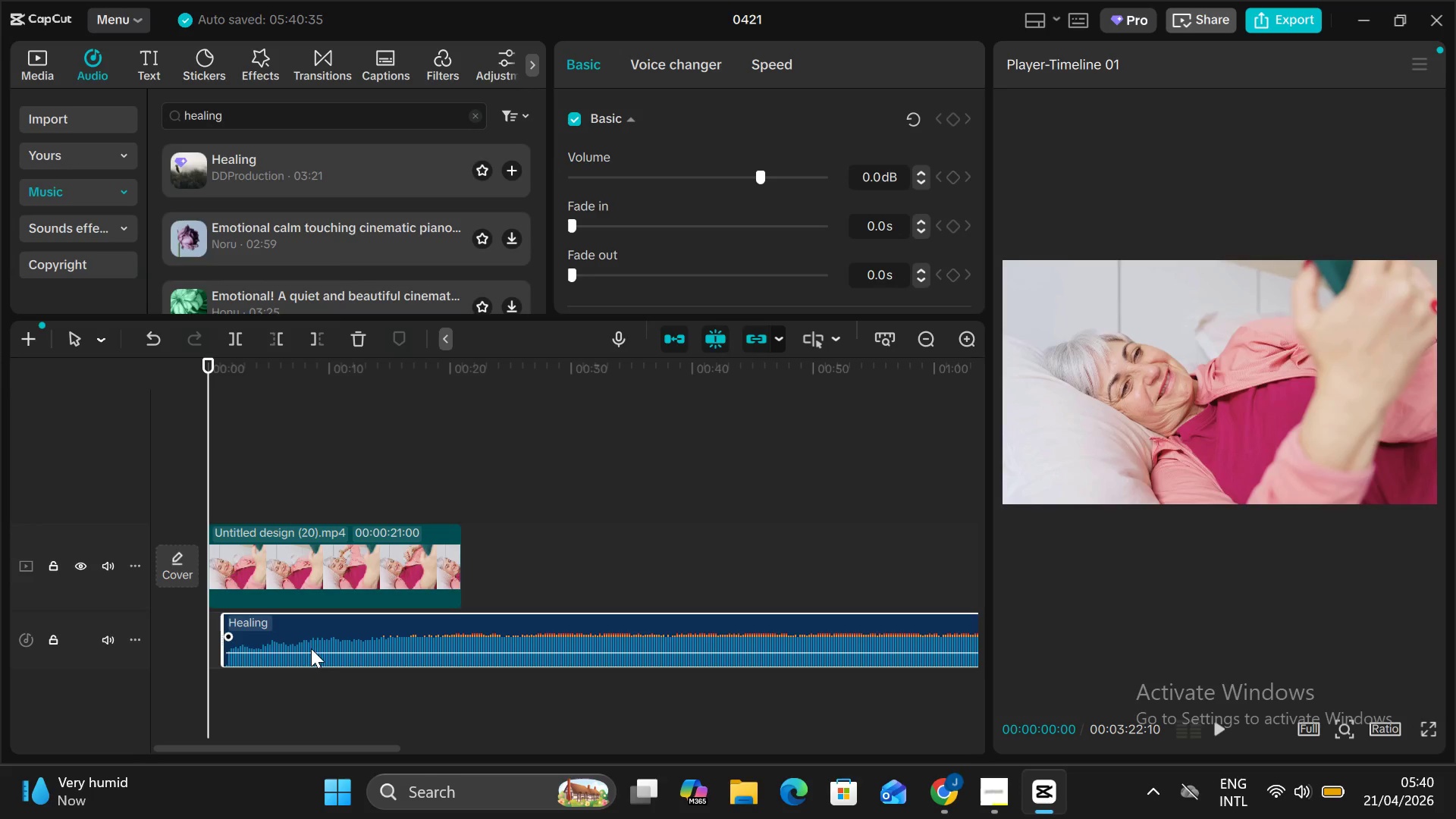 
left_click_drag(start_coordinate=[309, 632], to_coordinate=[296, 632])
 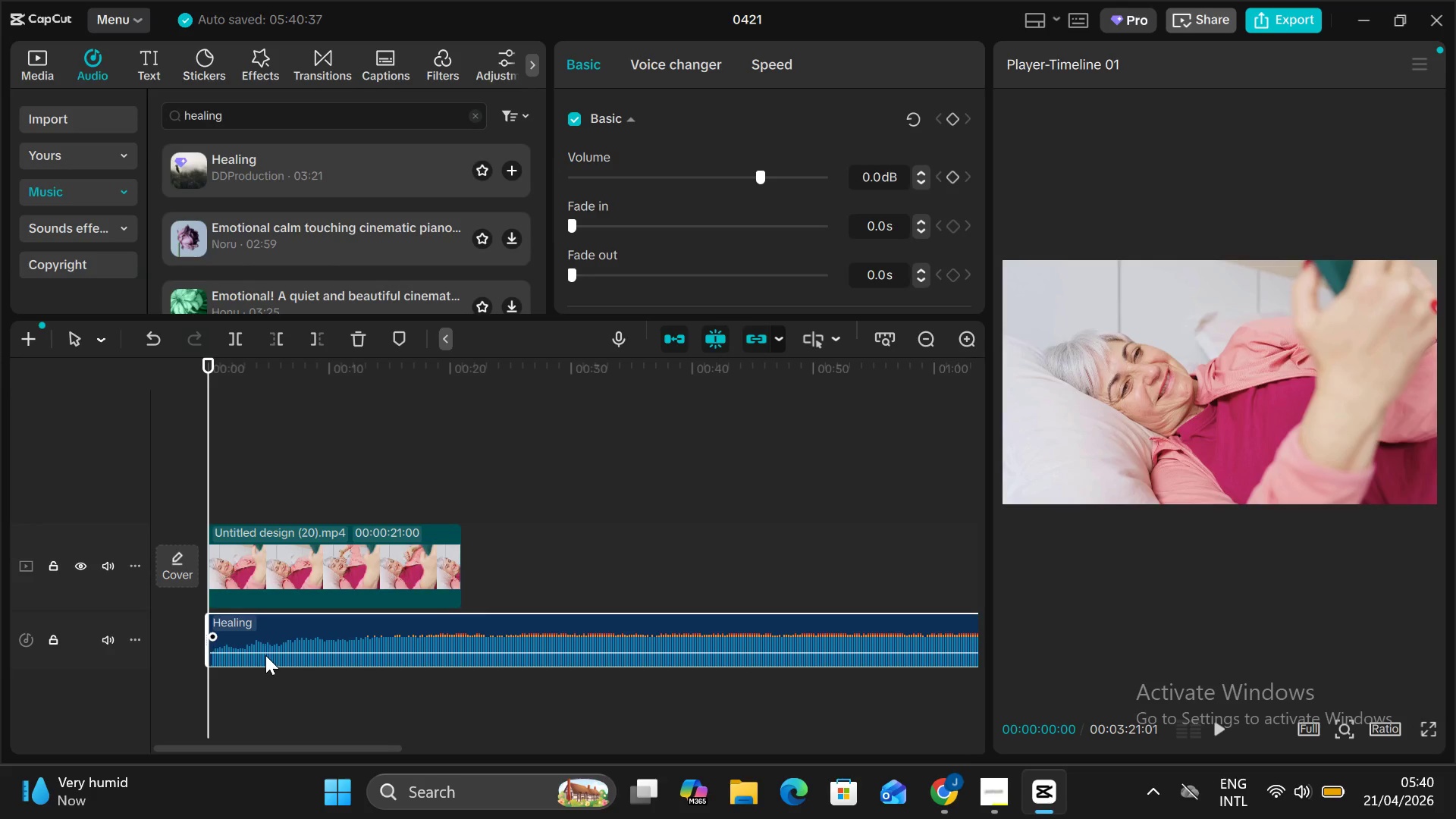 
left_click_drag(start_coordinate=[264, 653], to_coordinate=[265, 660])
 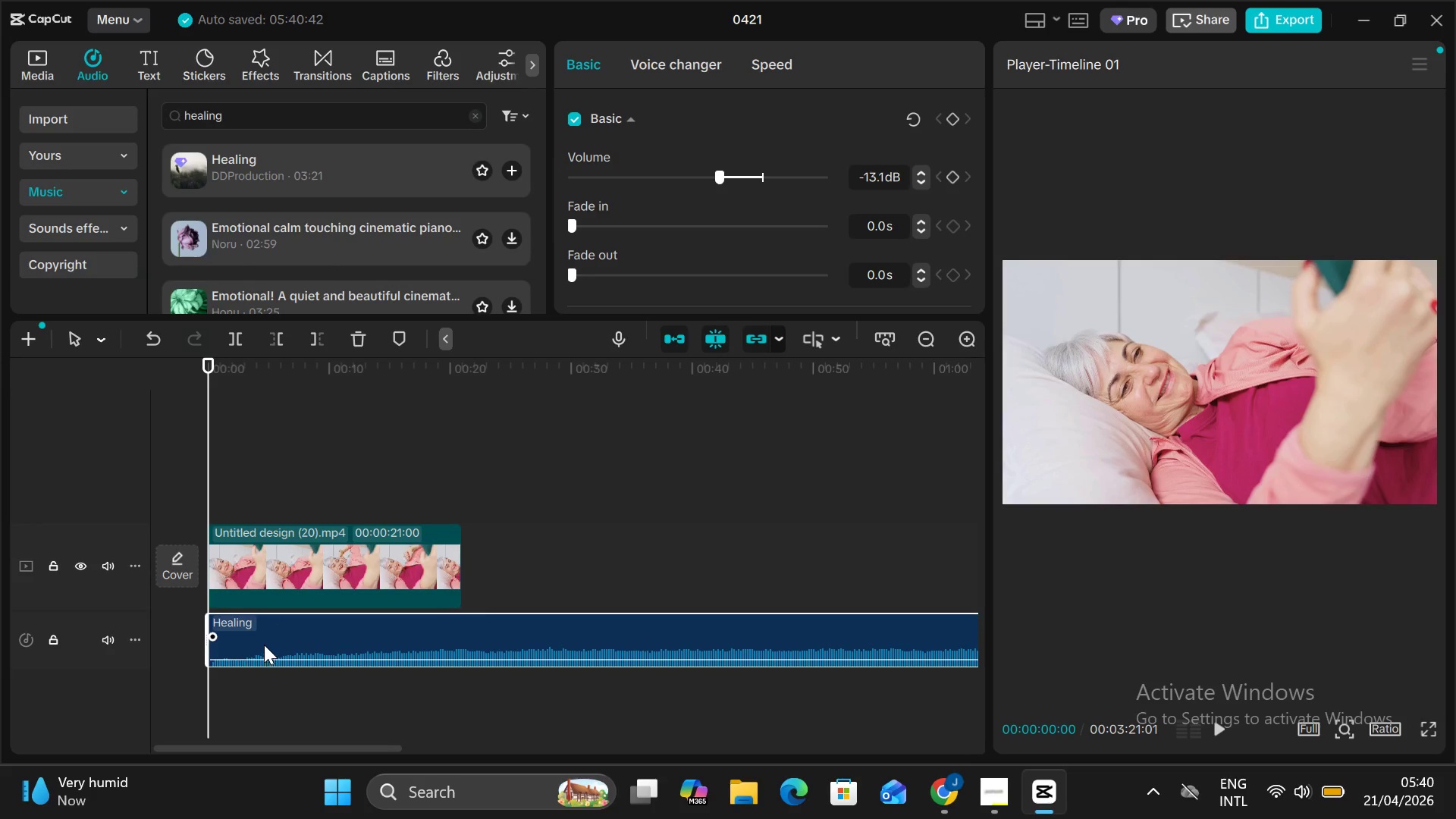 
key(Alt+V)
 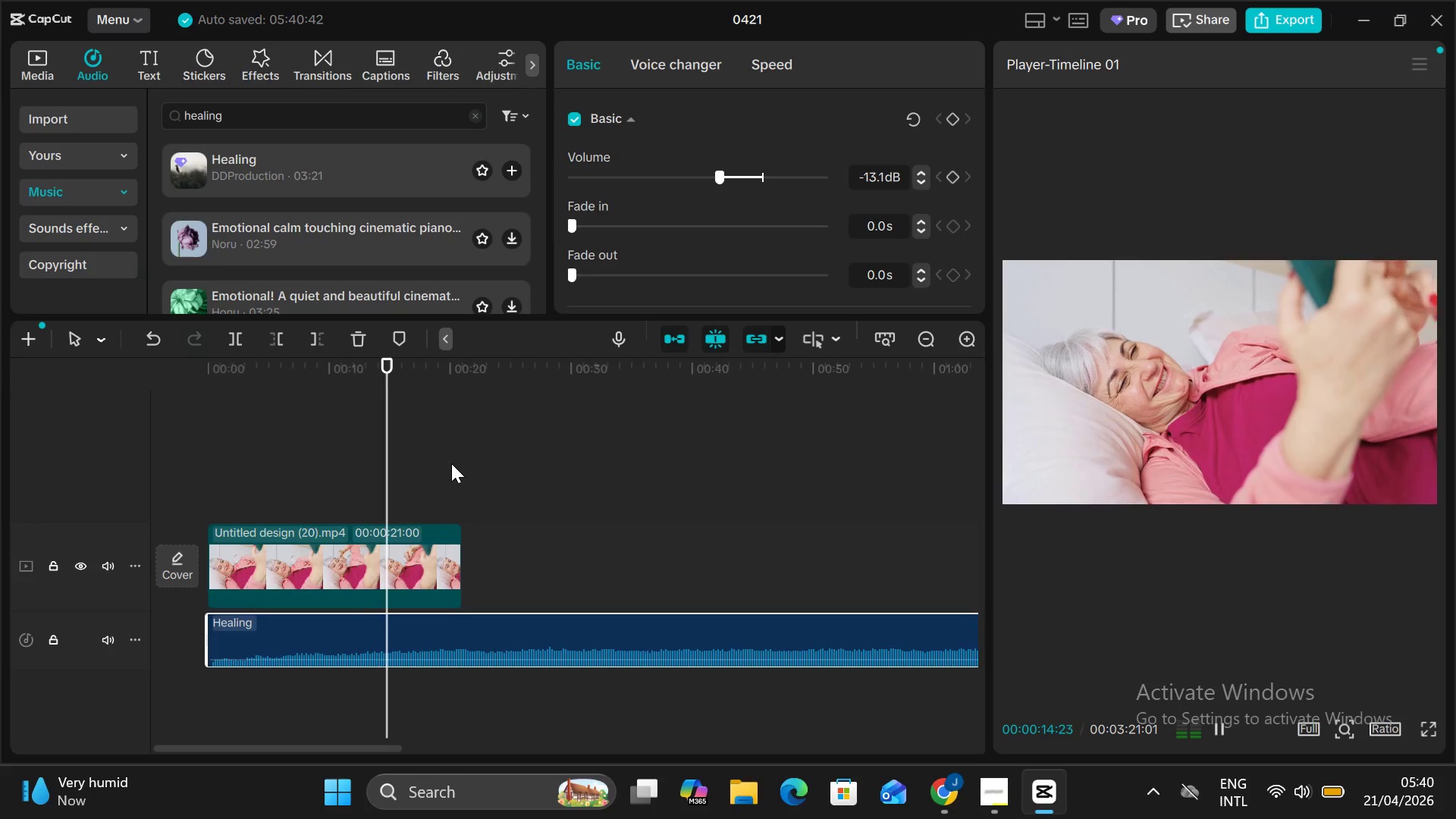 
wait(20.3)
 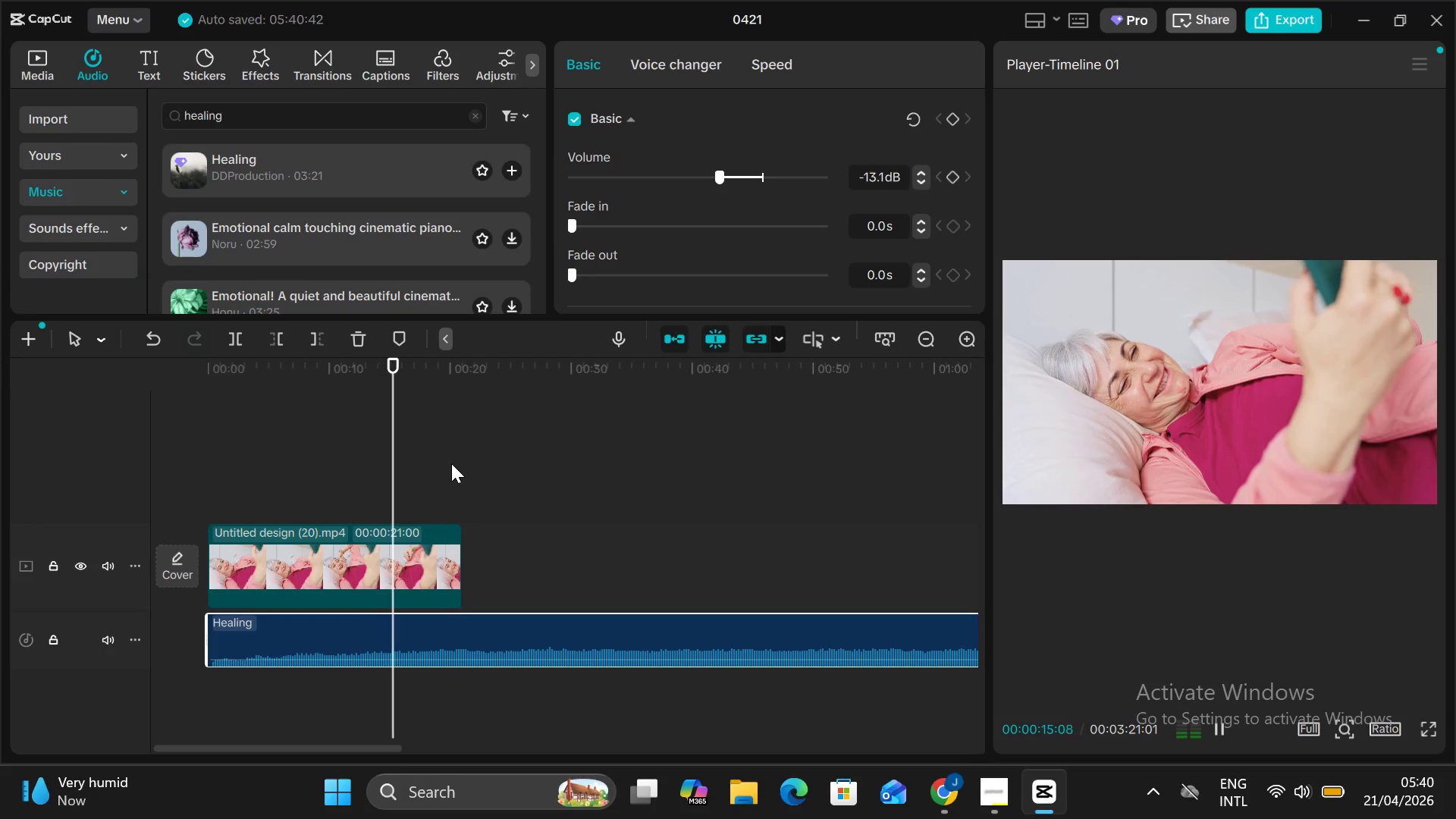 
key(Alt+V)
 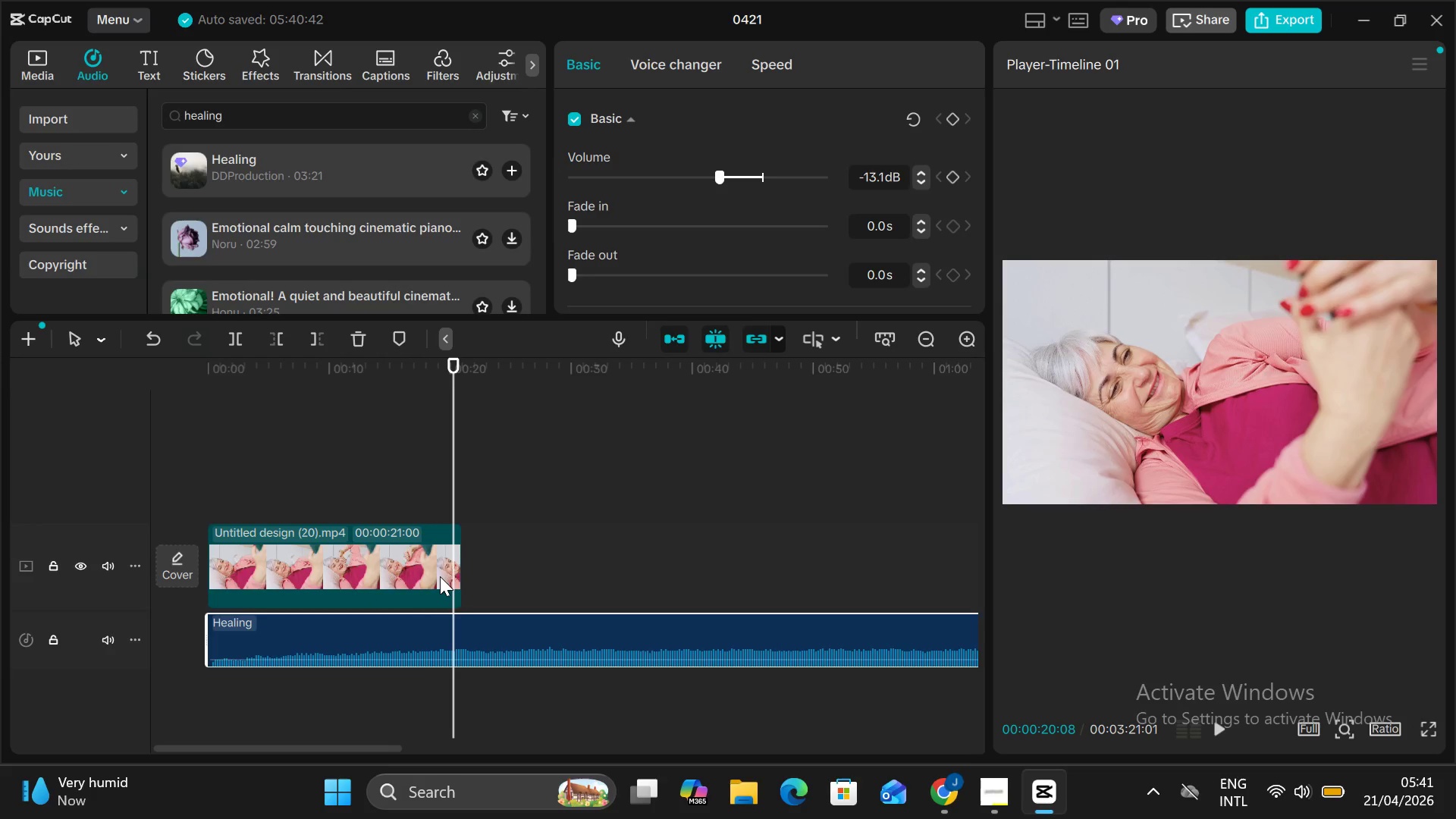 
left_click([438, 580])
 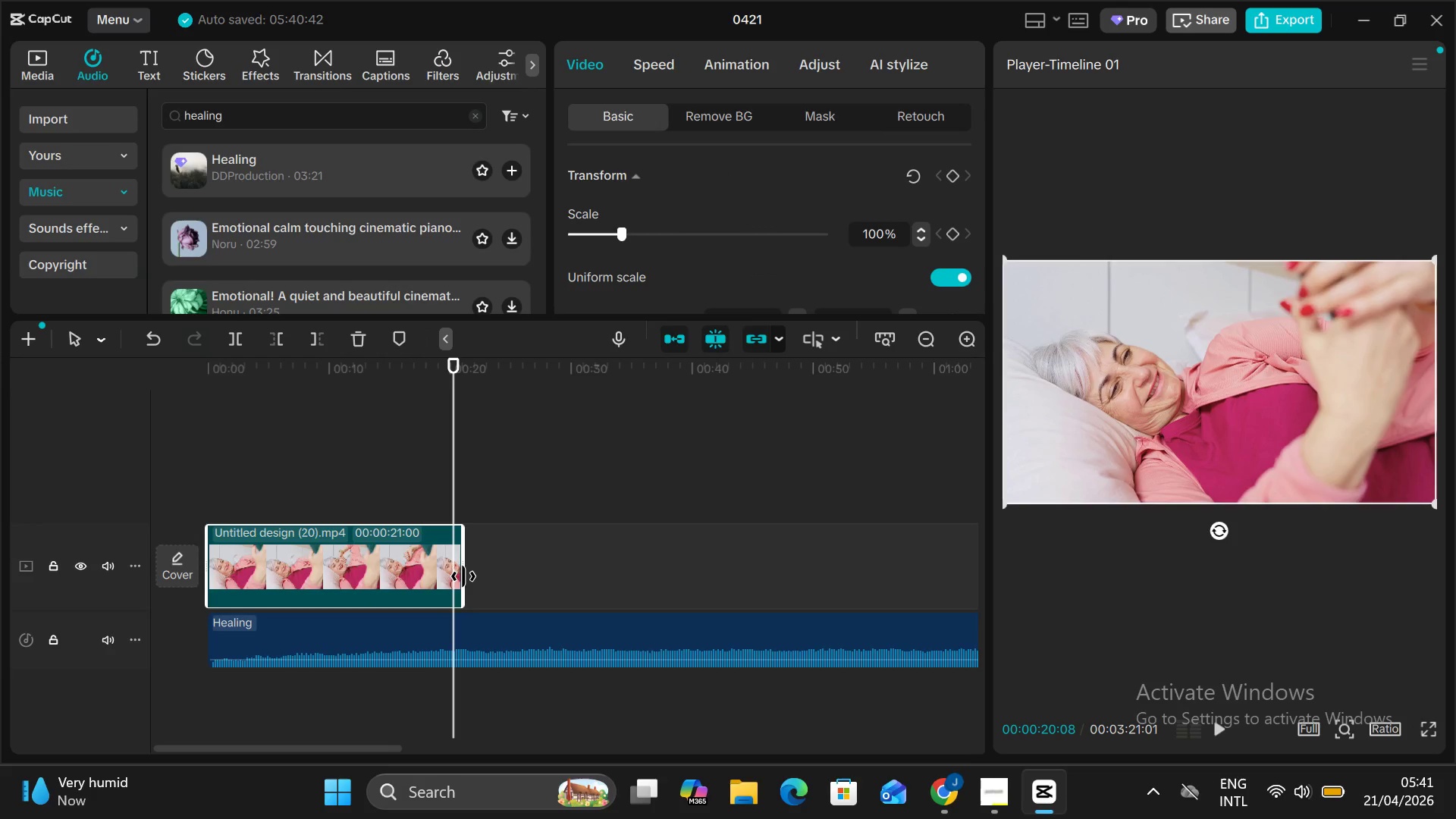 
left_click_drag(start_coordinate=[463, 576], to_coordinate=[449, 562])
 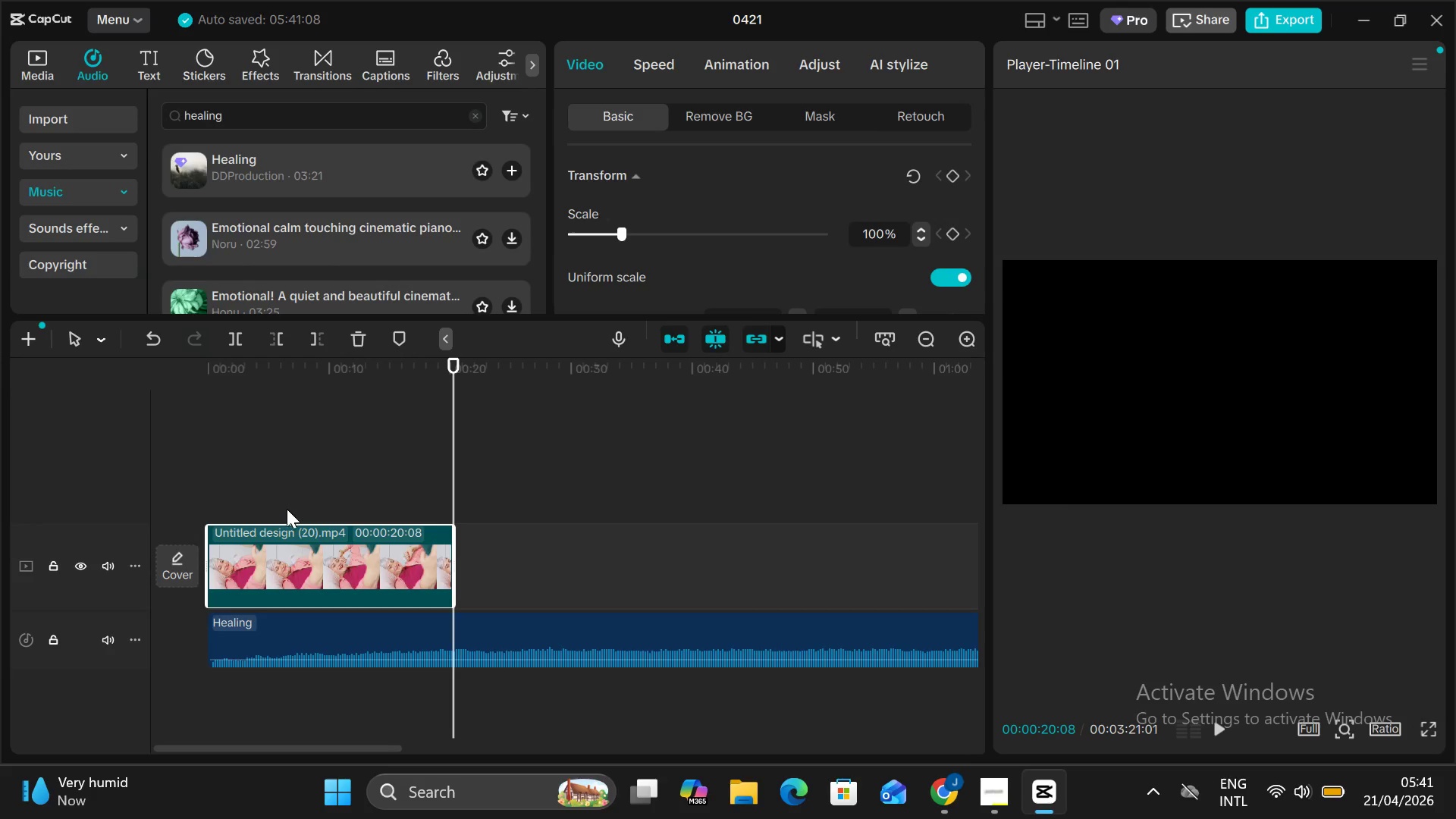 
wait(16.23)
 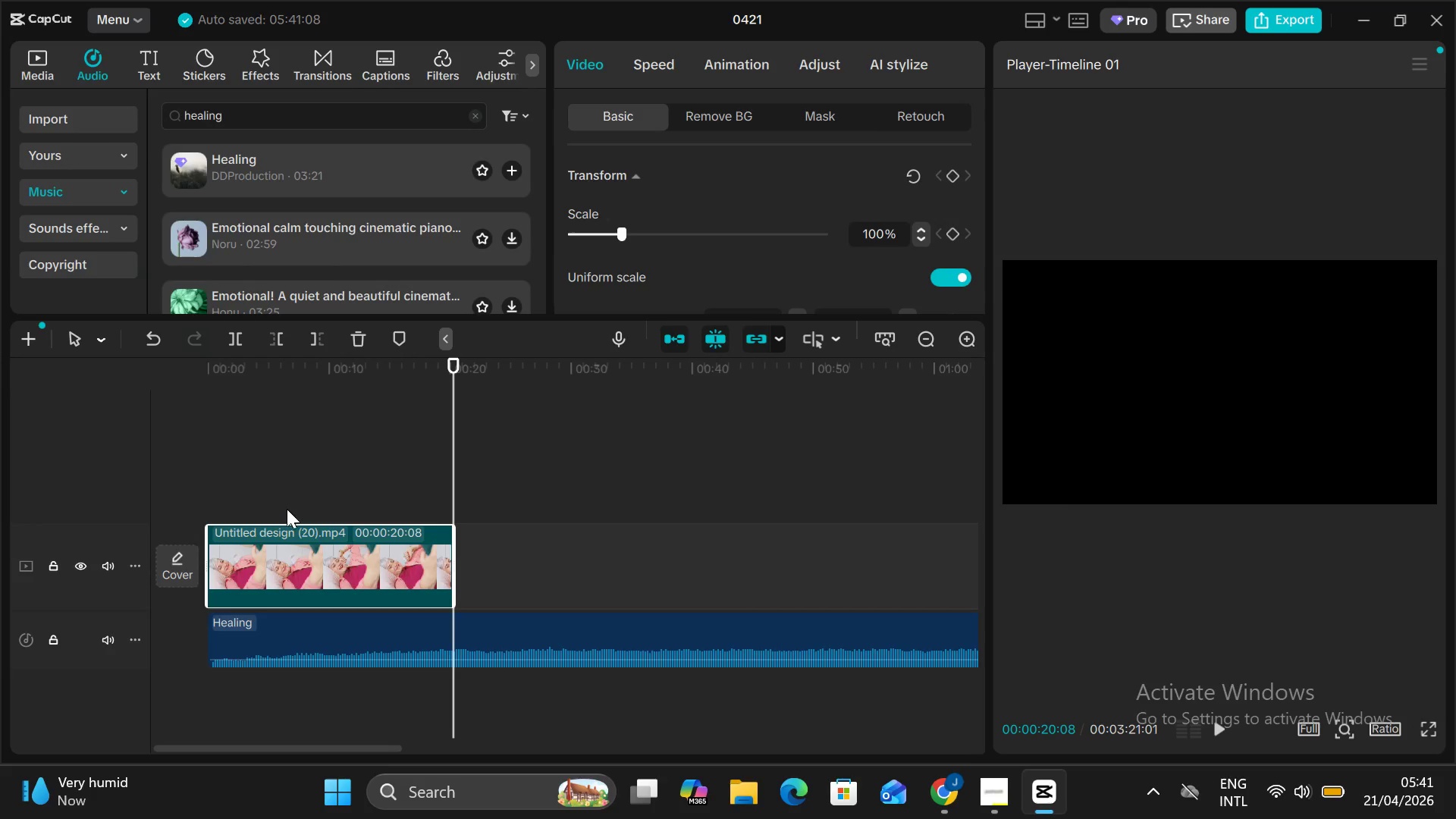 
scroll: coordinate [250, 242], scroll_direction: up, amount: 4.0
 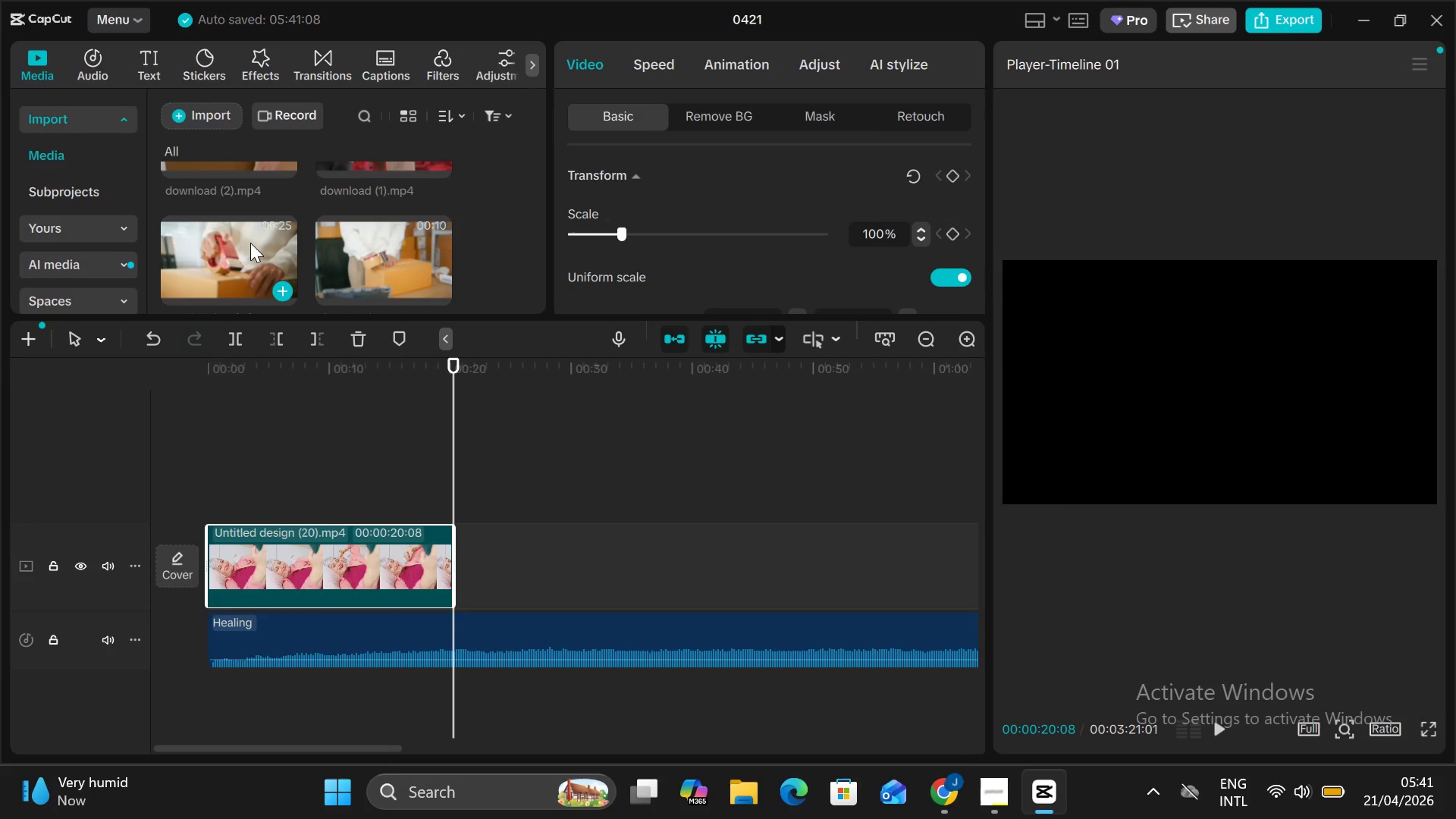 
left_click([250, 245])
 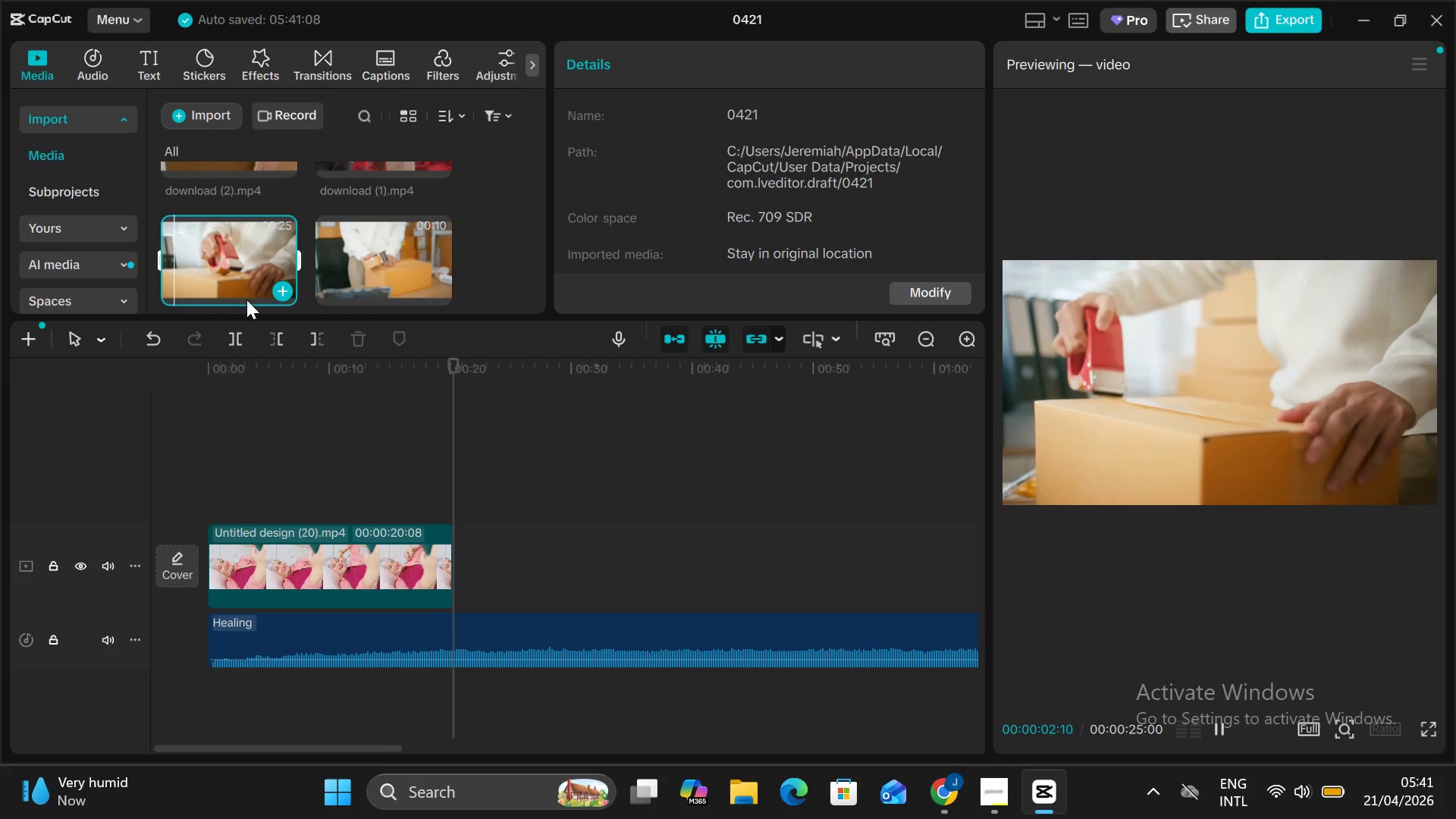 
left_click([249, 256])
 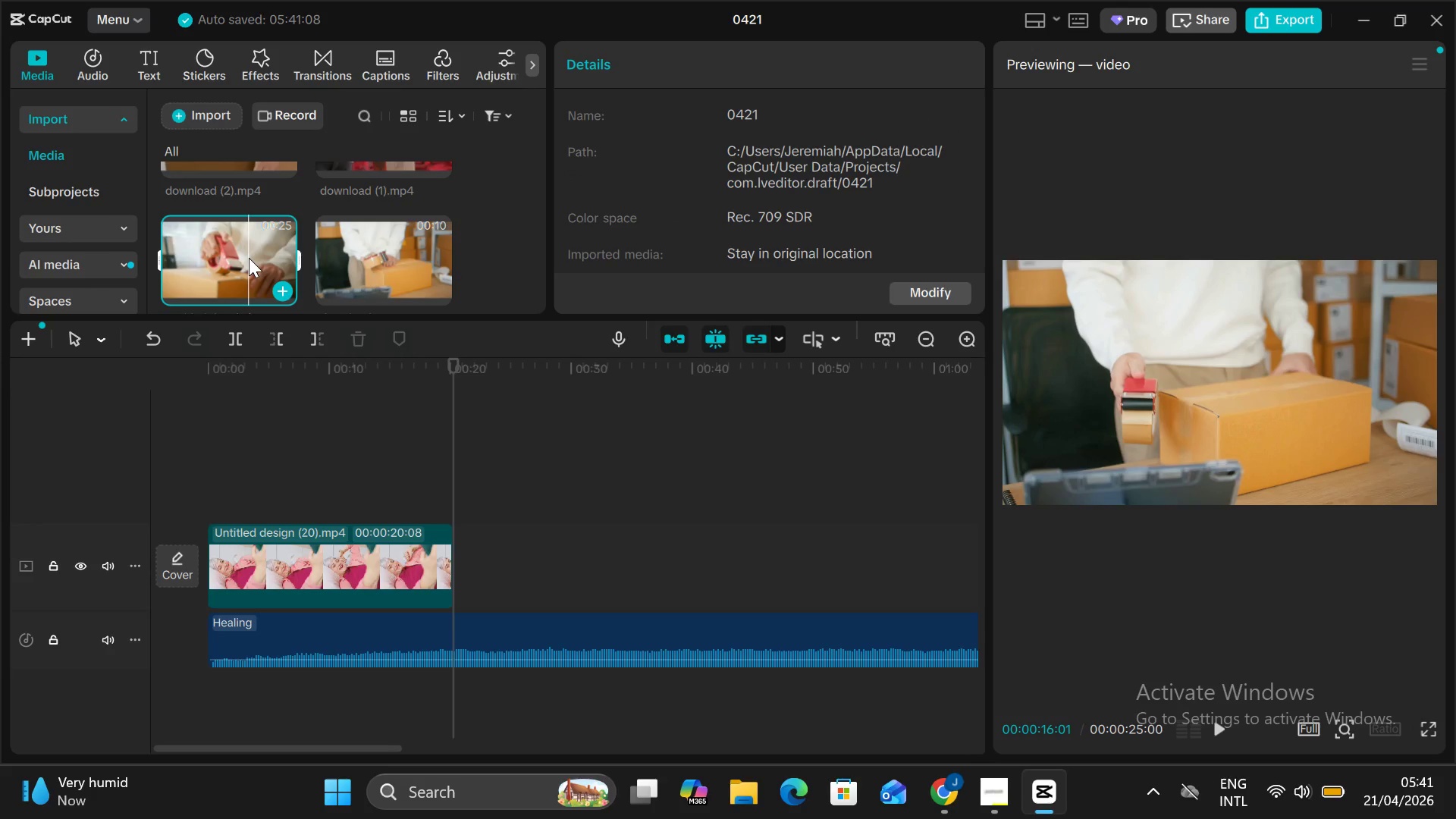 
left_click([249, 259])
 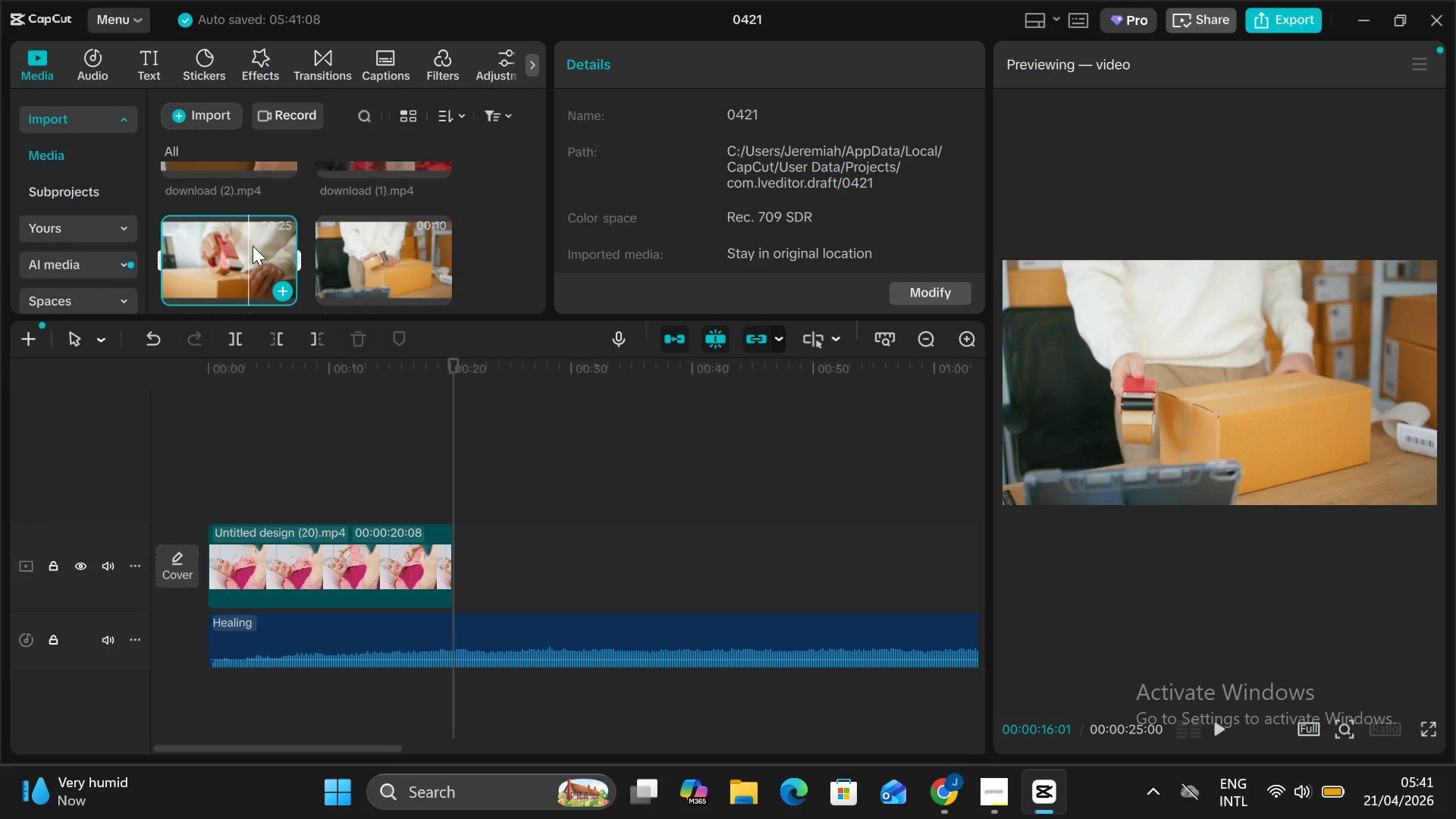 
key(Alt+V)
 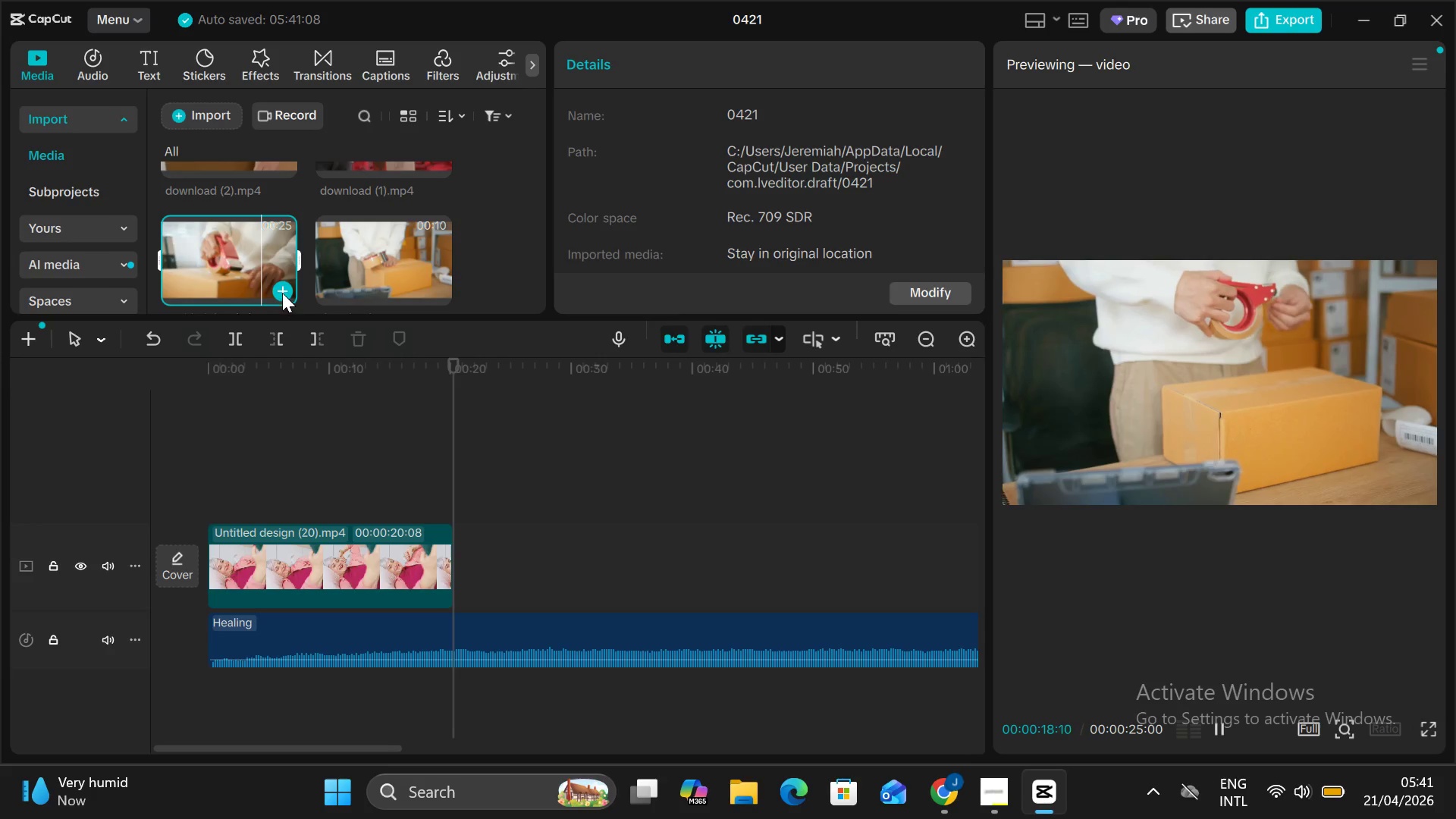 
left_click_drag(start_coordinate=[268, 238], to_coordinate=[483, 550])
 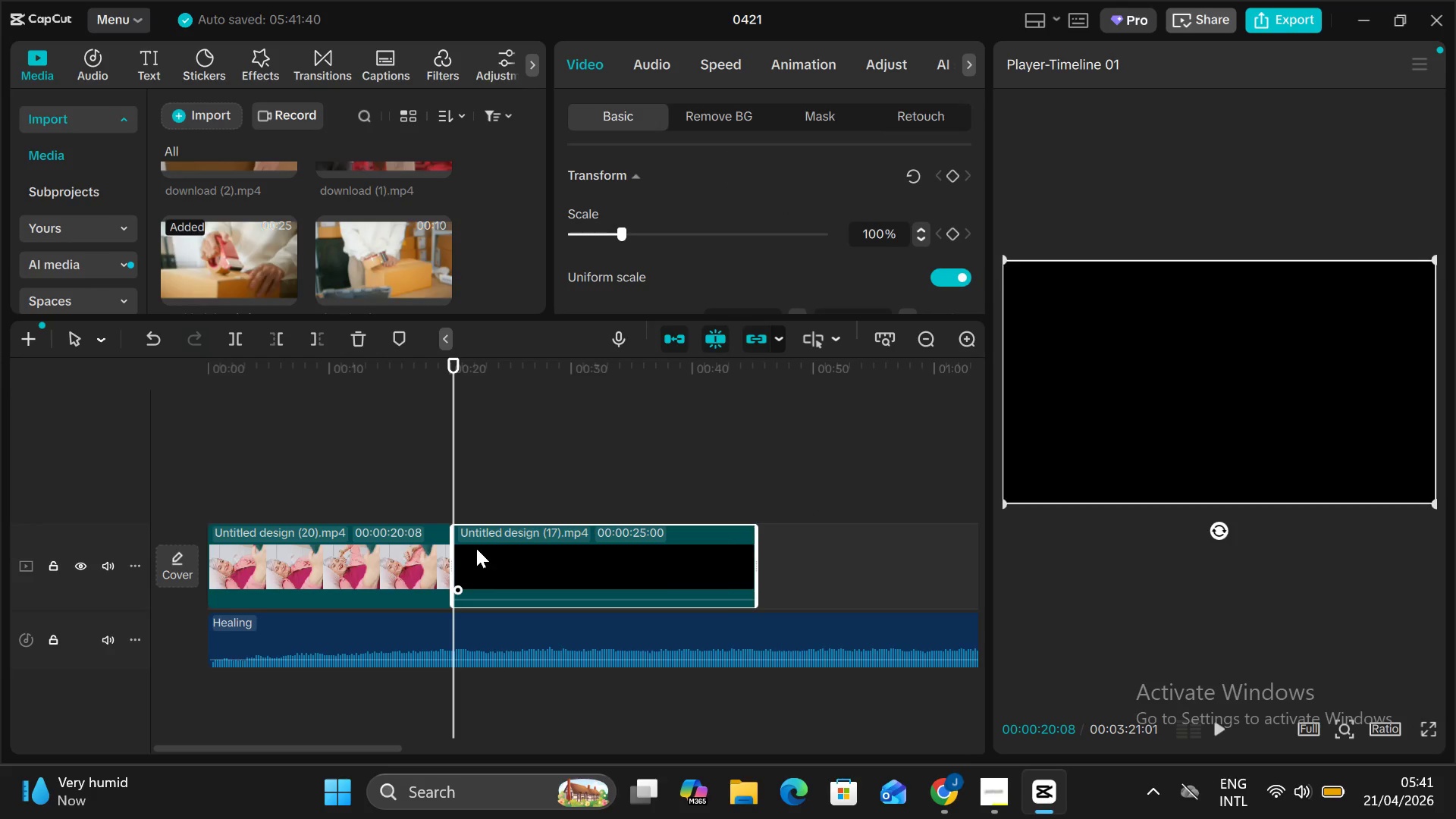 
key(Alt+V)
 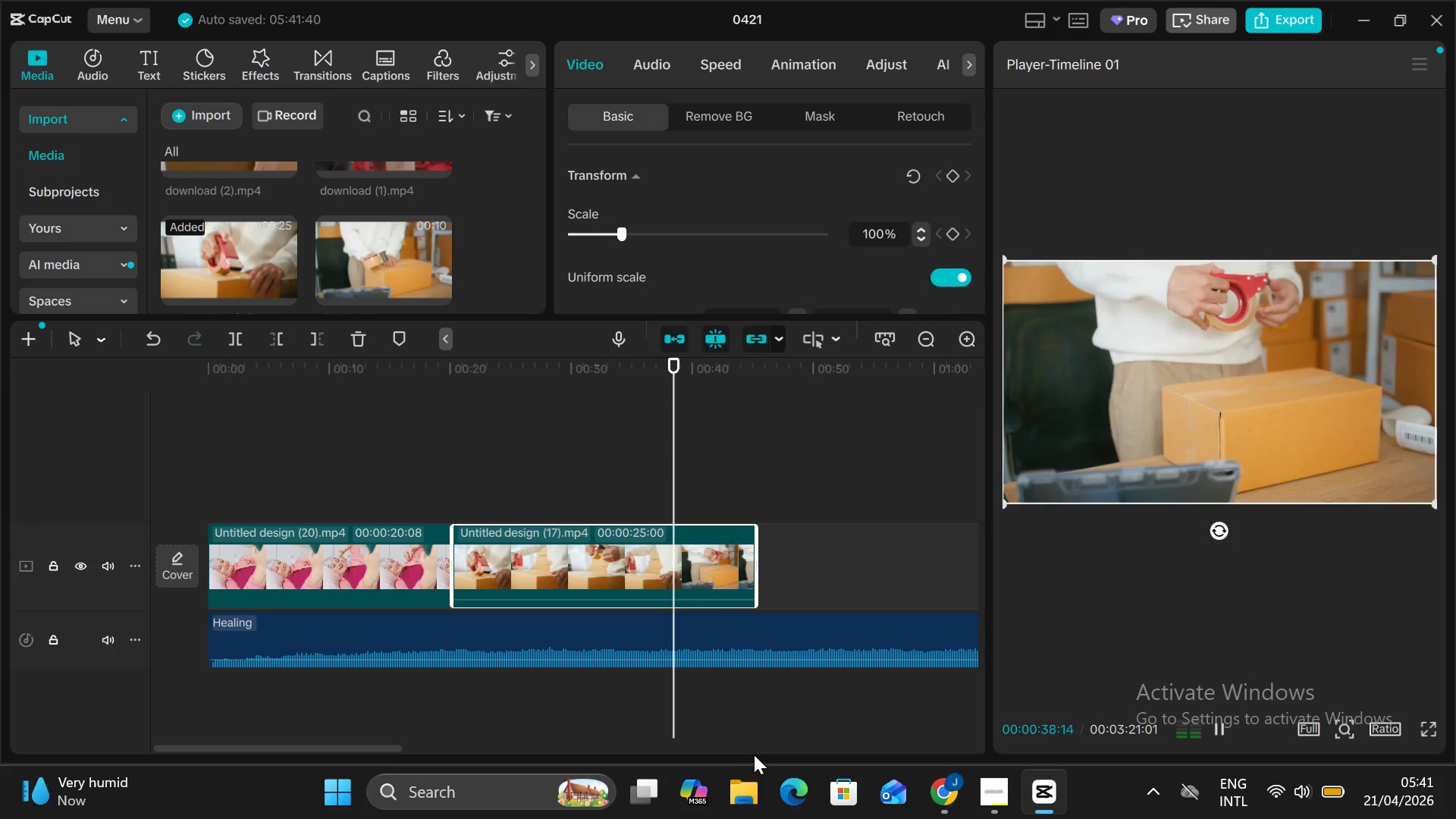 
wait(23.28)
 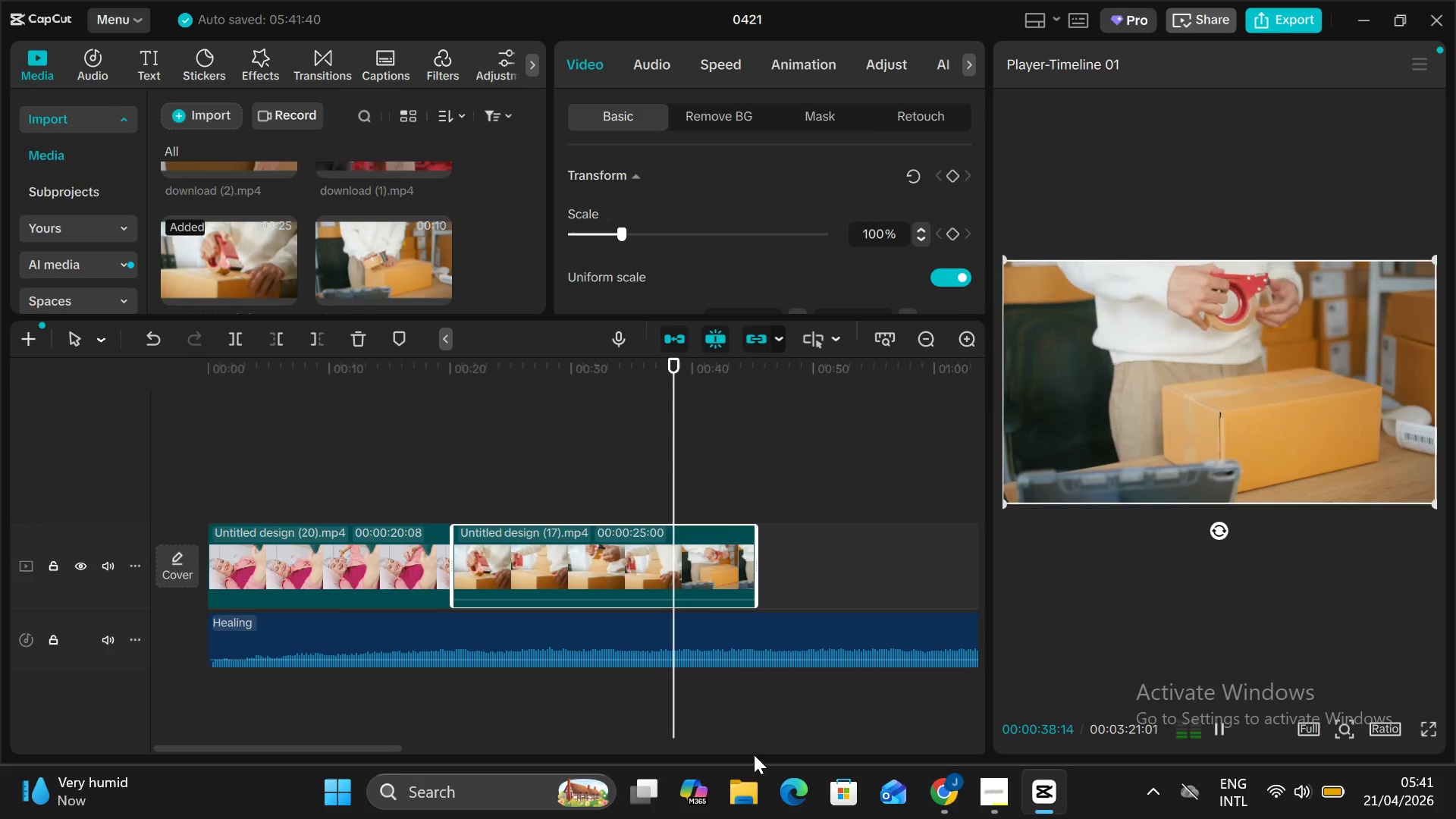 
left_click([438, 287])
 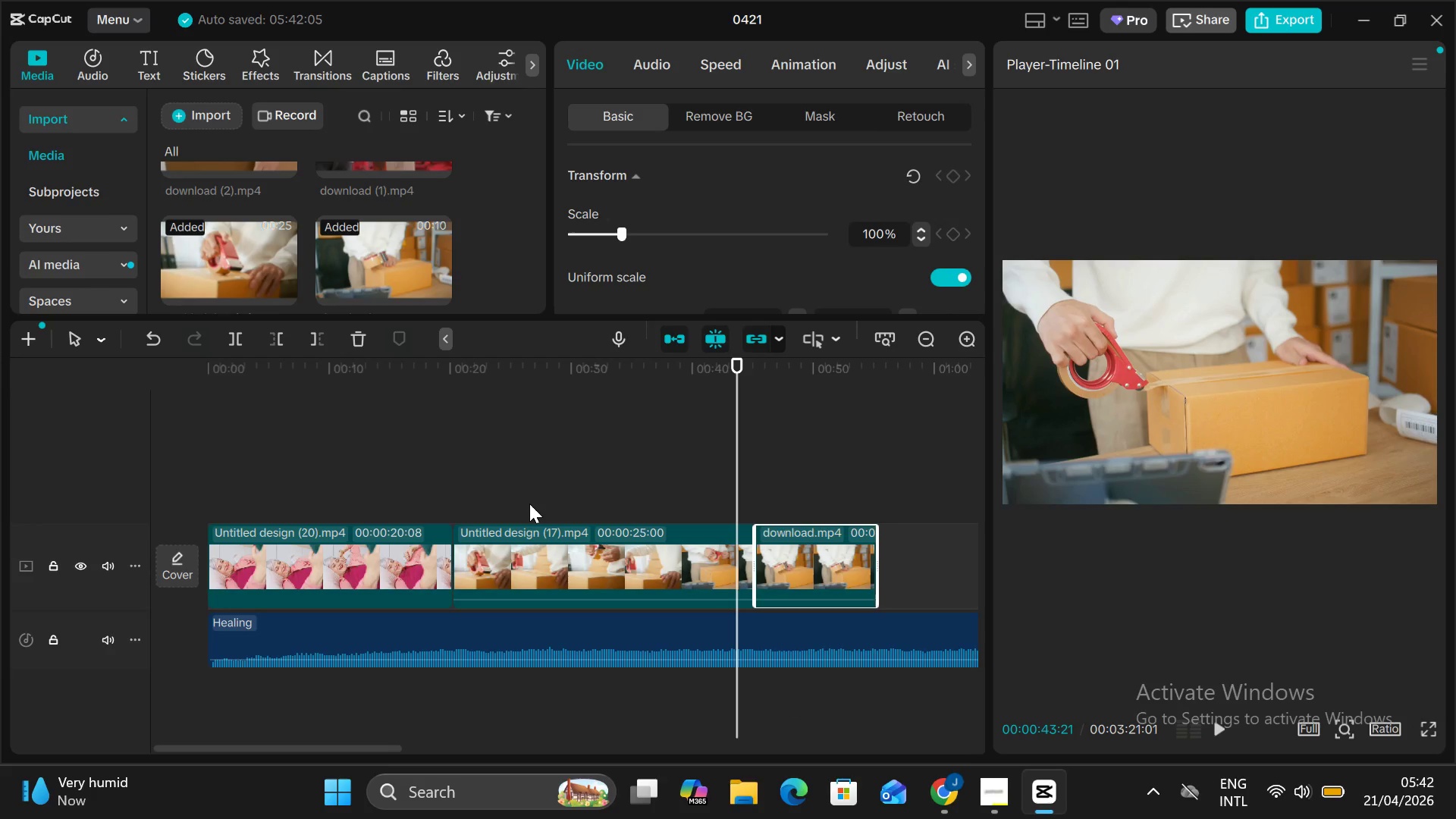 
key(Alt+V)
 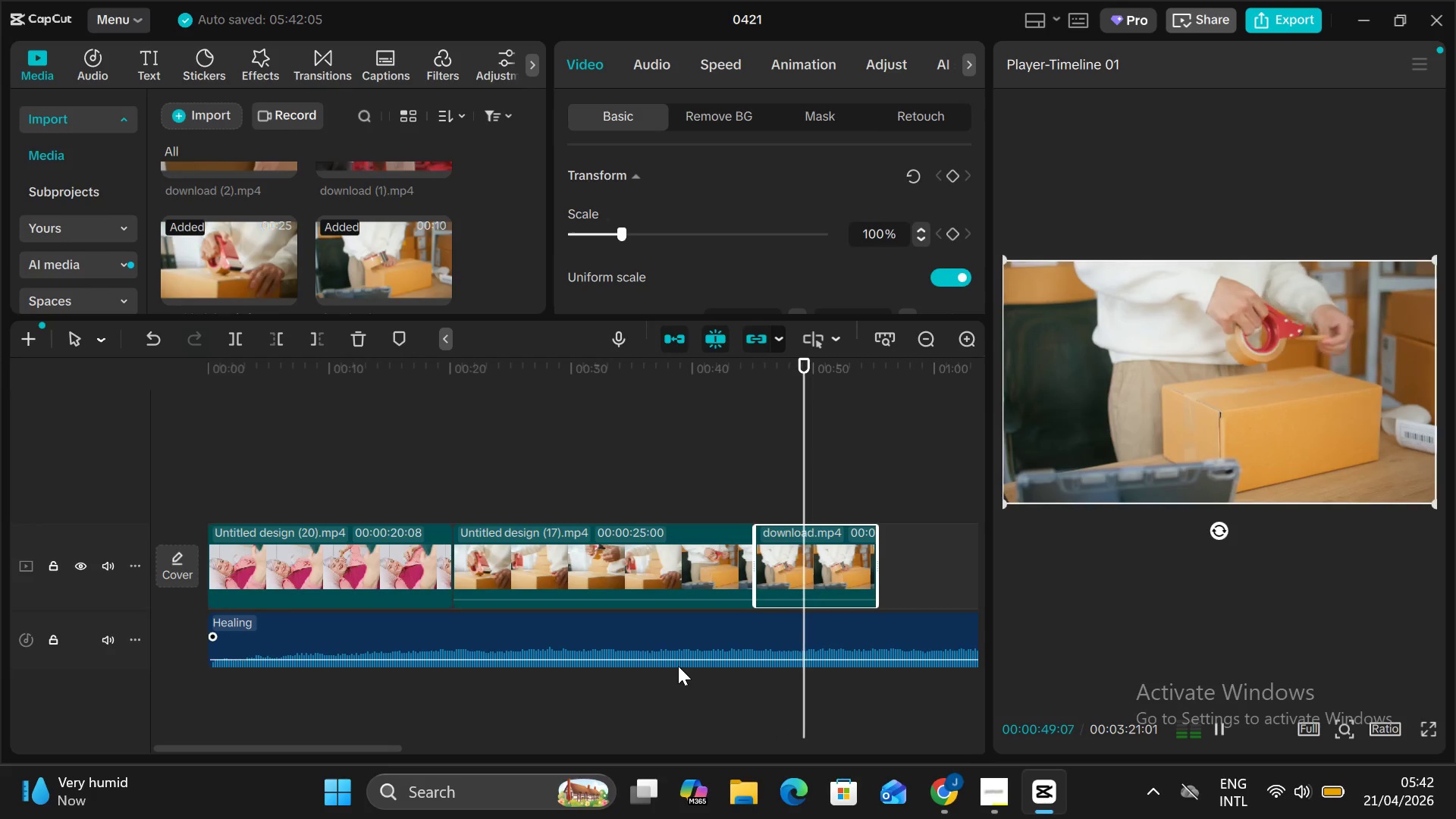 
wait(7.67)
 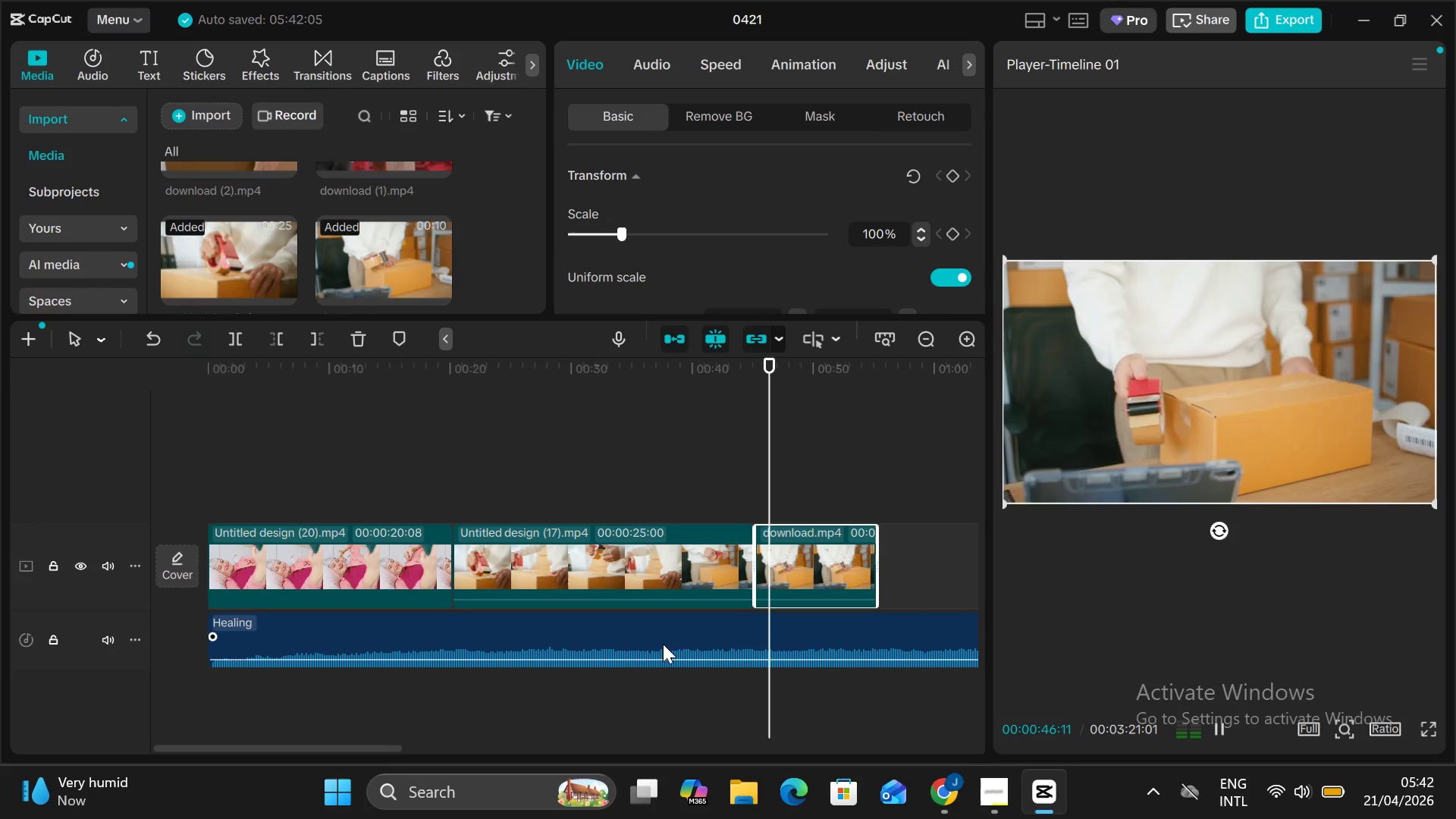 
key(Alt+V)
 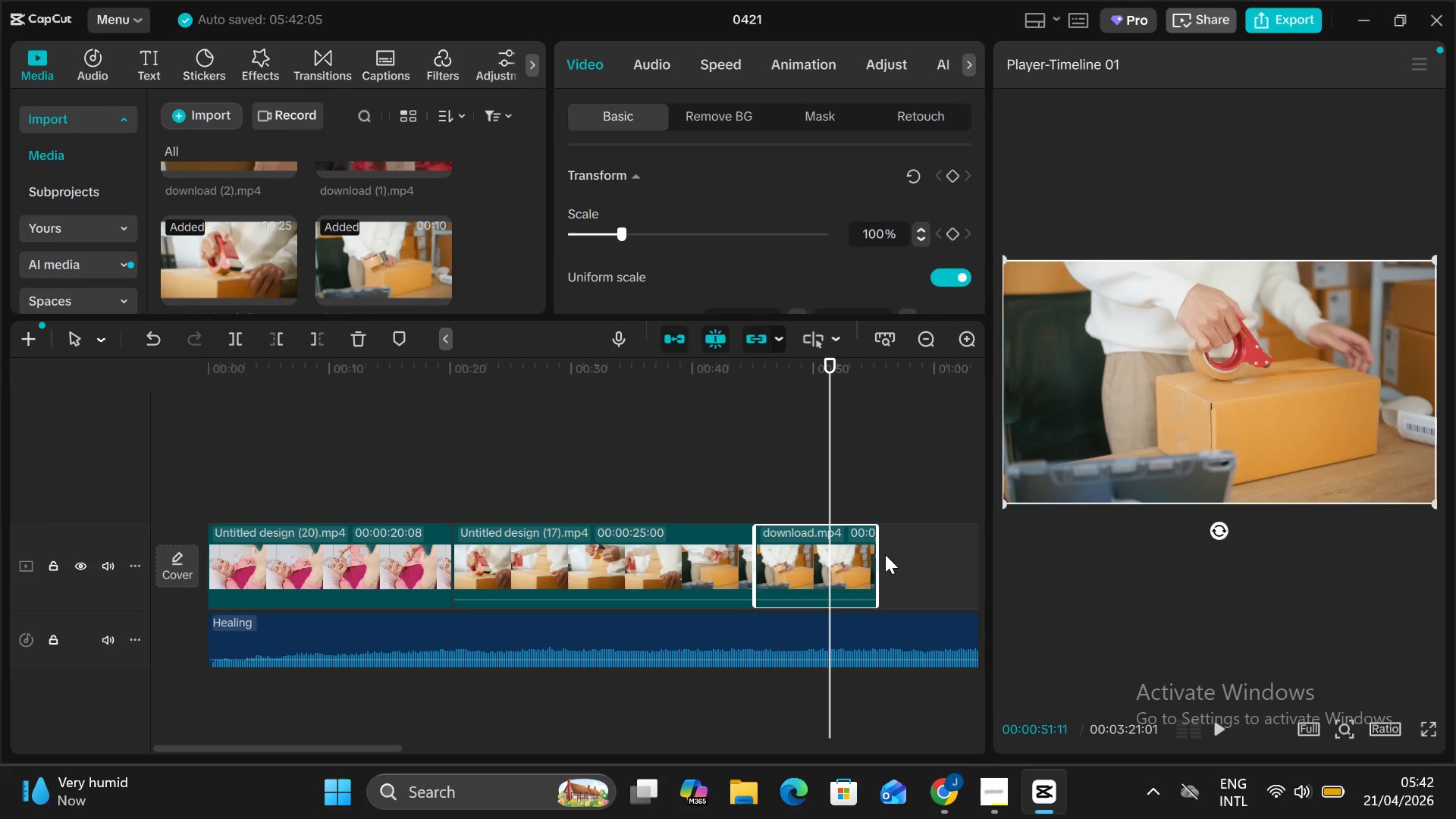 
left_click_drag(start_coordinate=[877, 560], to_coordinate=[814, 544])
 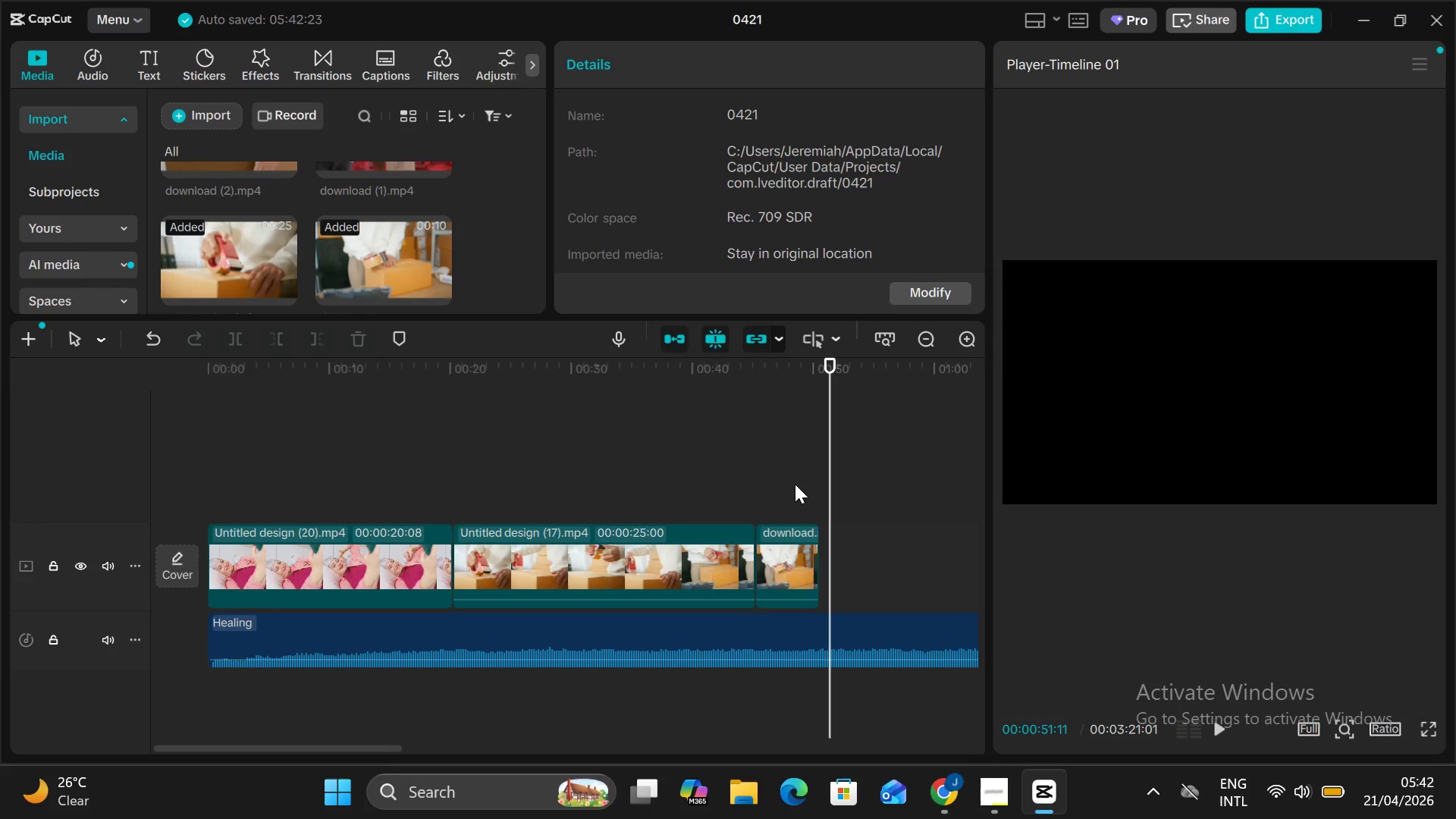 
left_click_drag(start_coordinate=[790, 492], to_coordinate=[821, 514])
 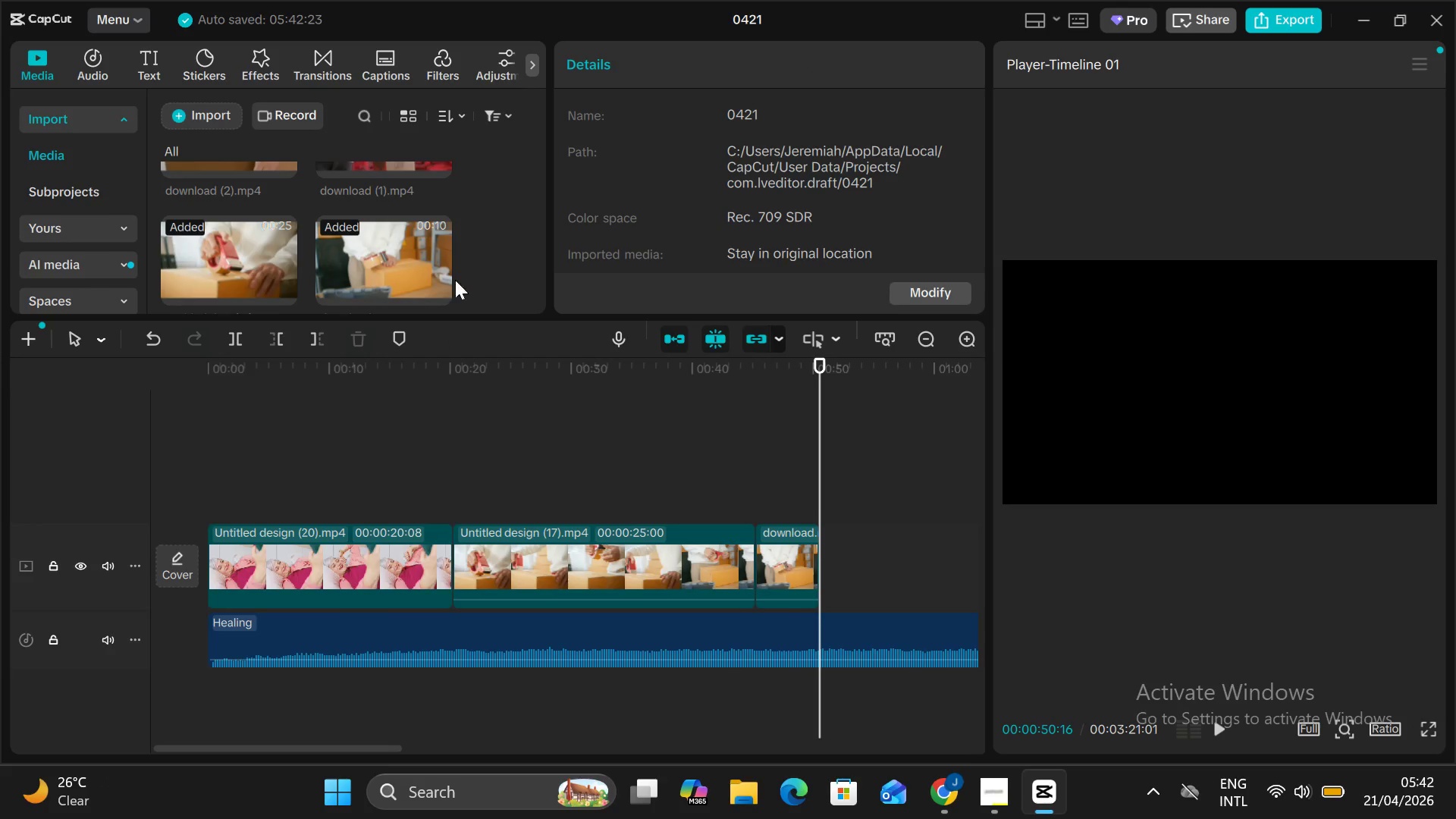 
scroll: coordinate [397, 265], scroll_direction: down, amount: 3.0
 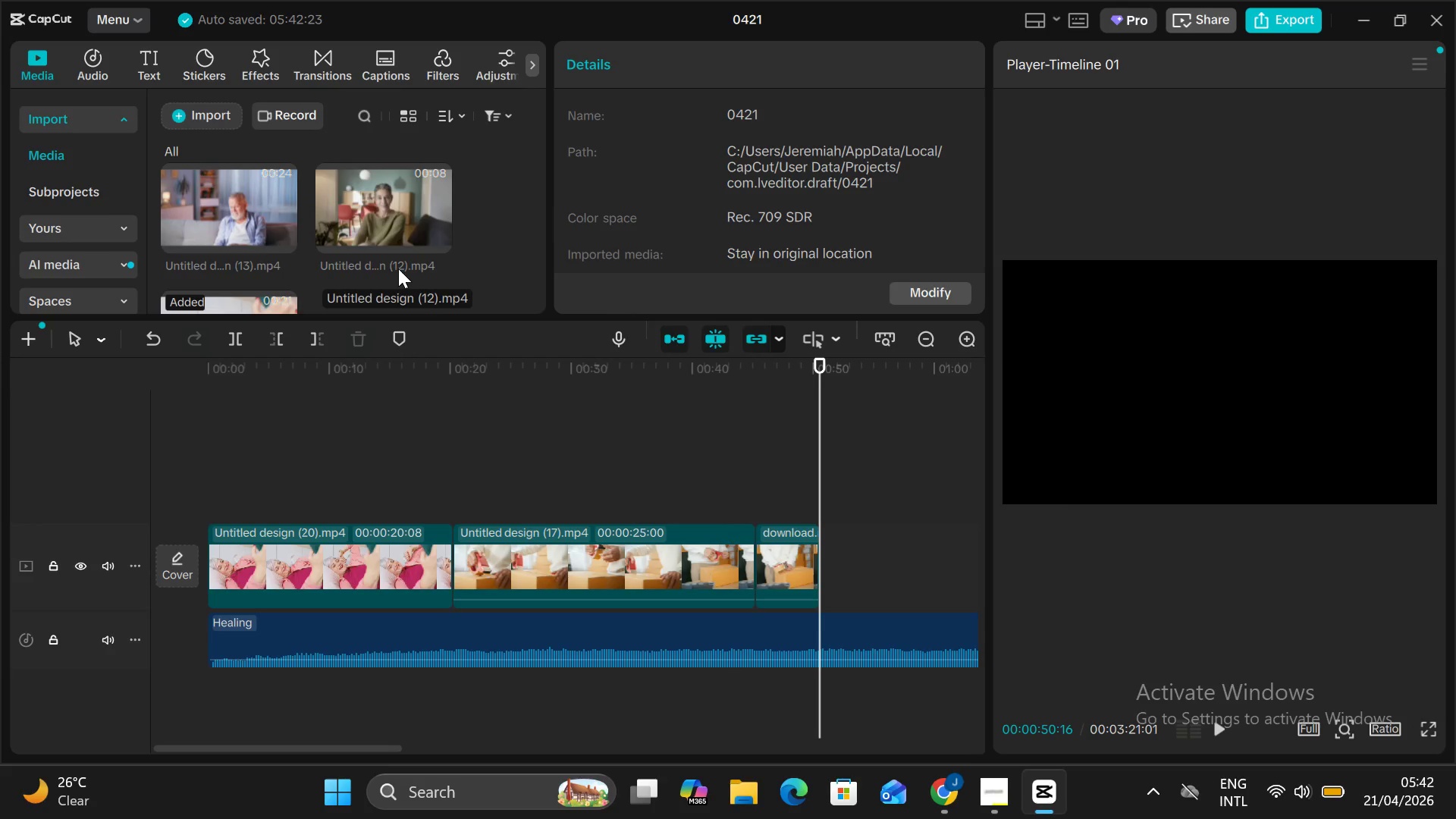 
scroll: coordinate [398, 268], scroll_direction: up, amount: 4.0
 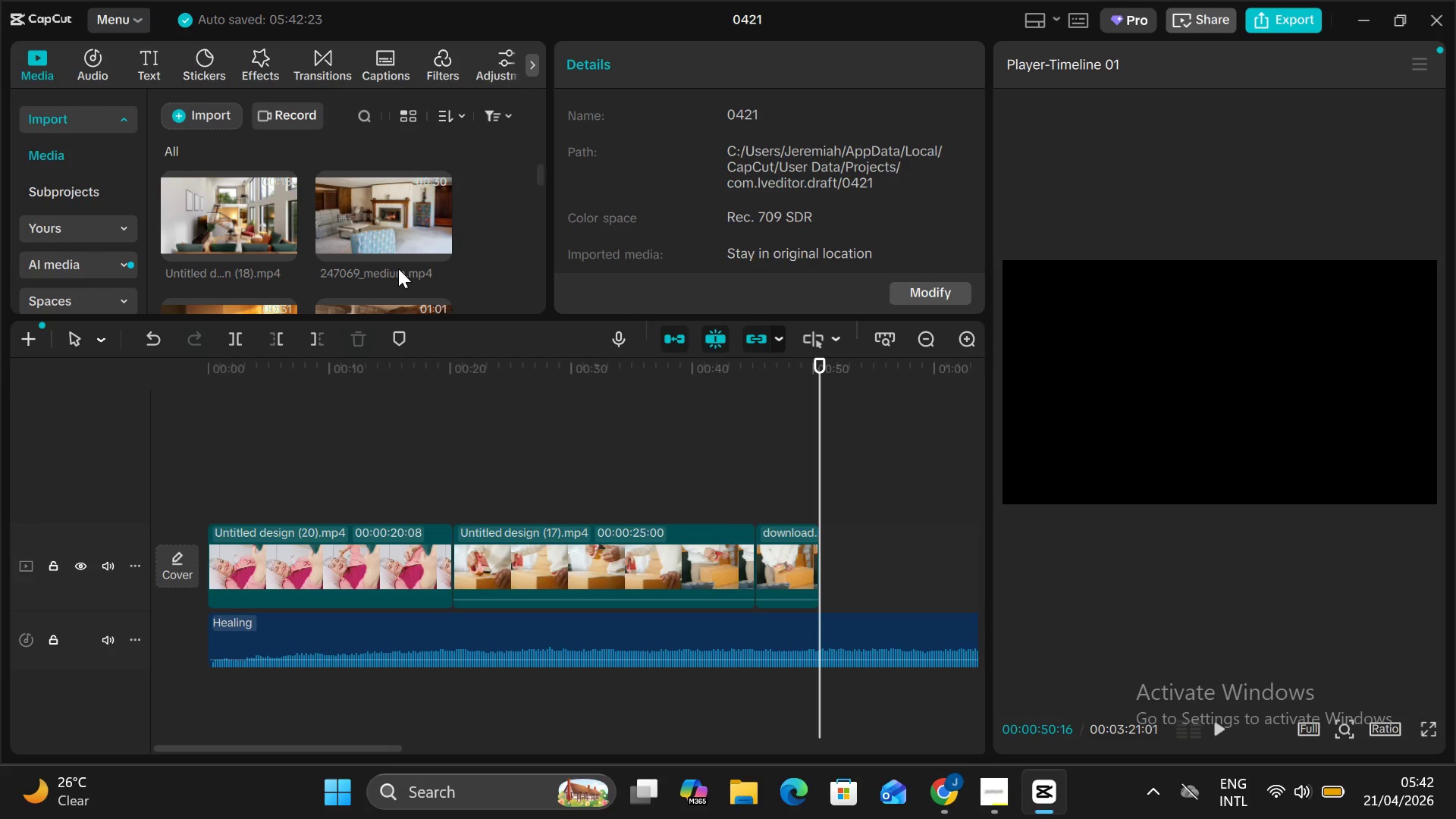 
scroll: coordinate [397, 280], scroll_direction: down, amount: 1.0
 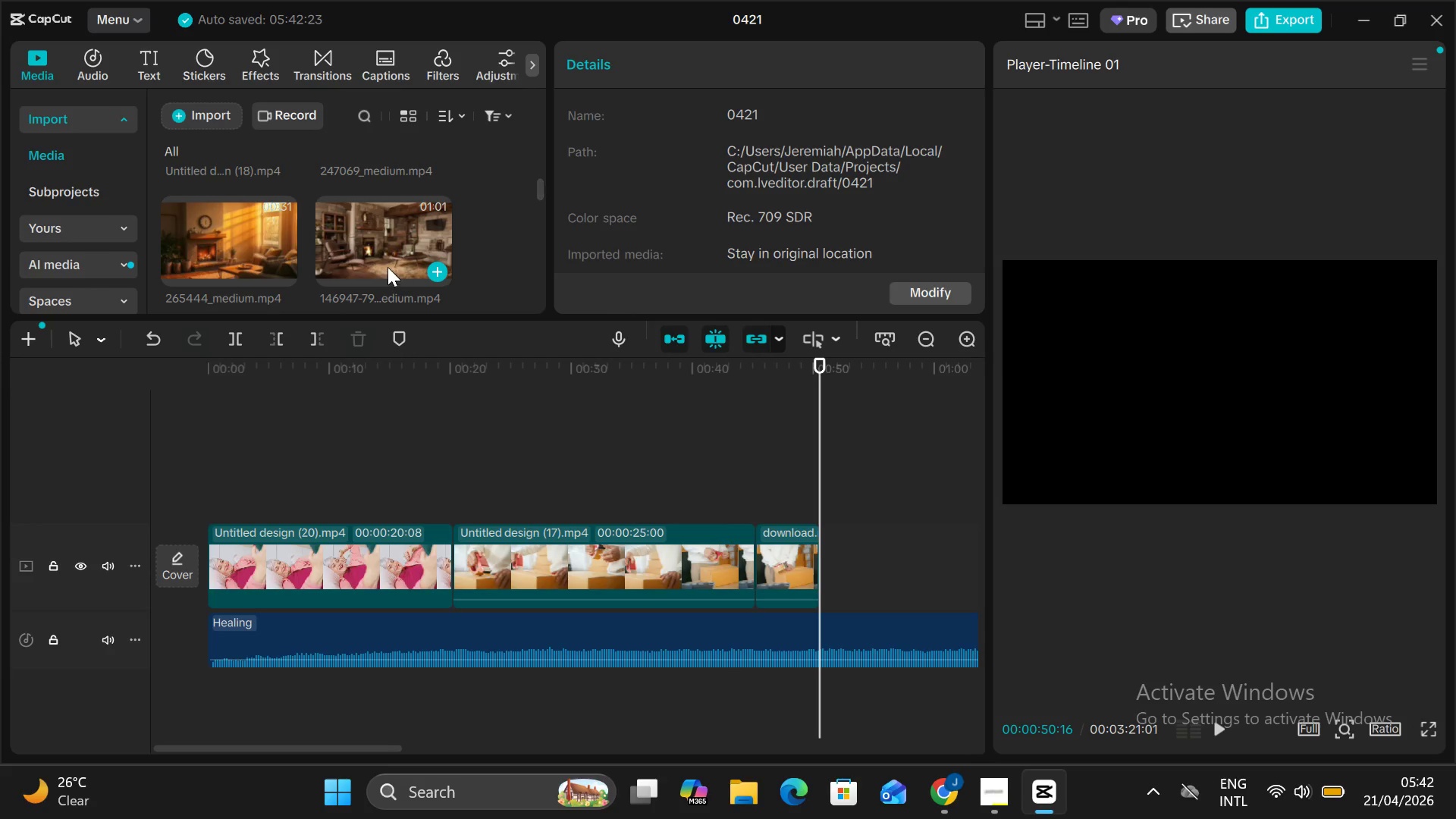 
left_click([386, 265])
 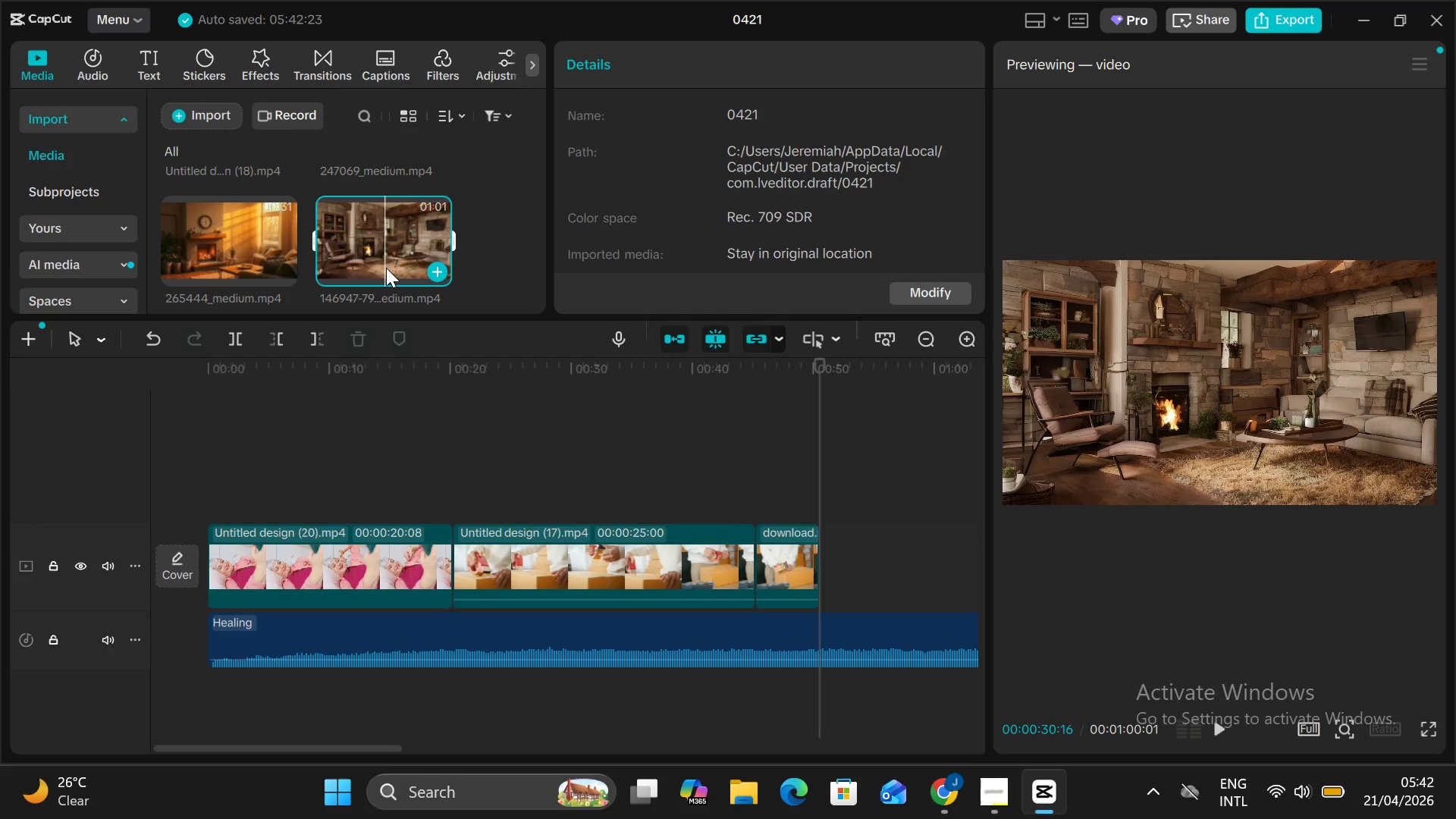 
left_click([244, 249])
 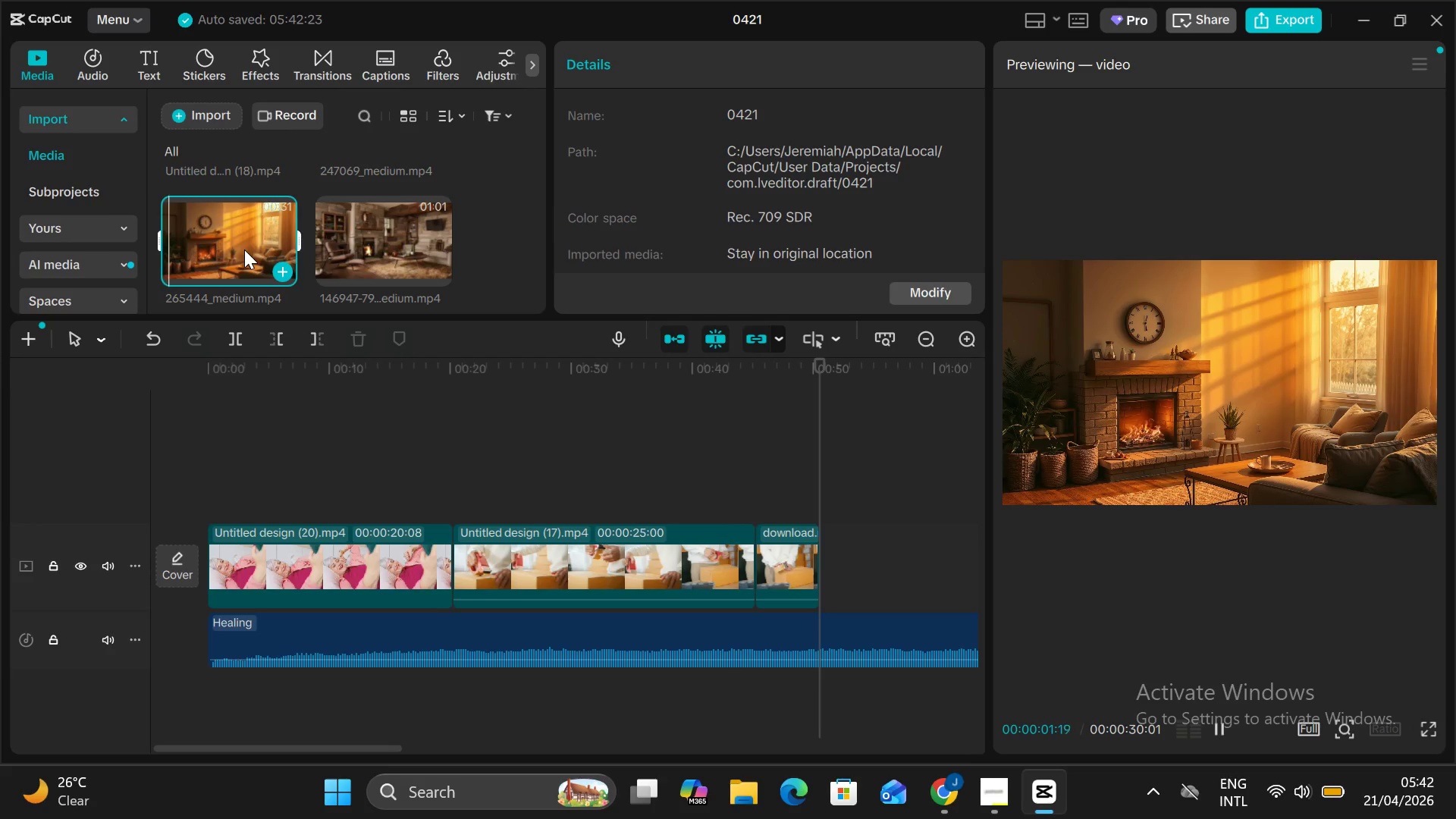 
scroll: coordinate [244, 250], scroll_direction: up, amount: 3.0
 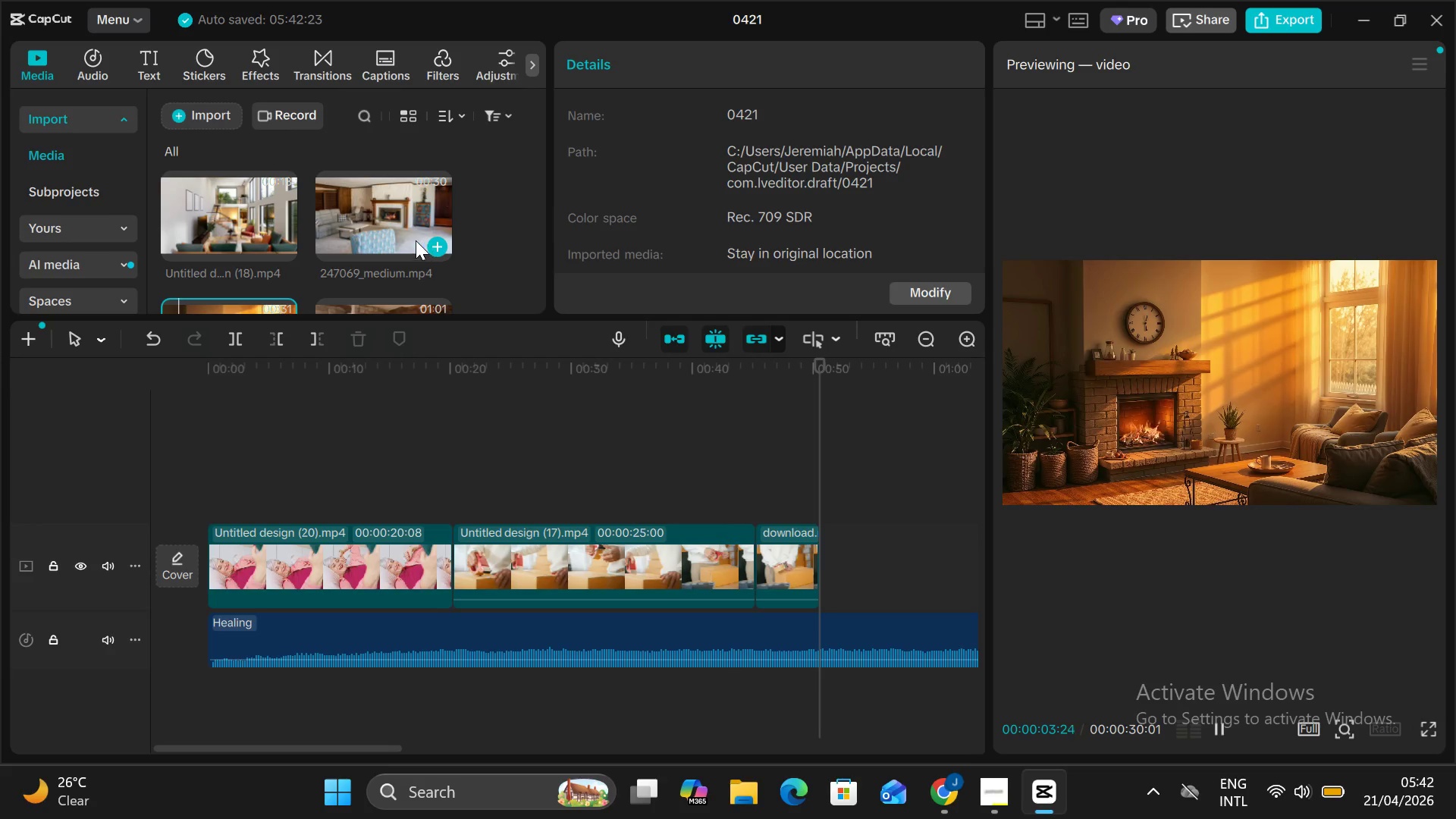 
left_click([397, 237])
 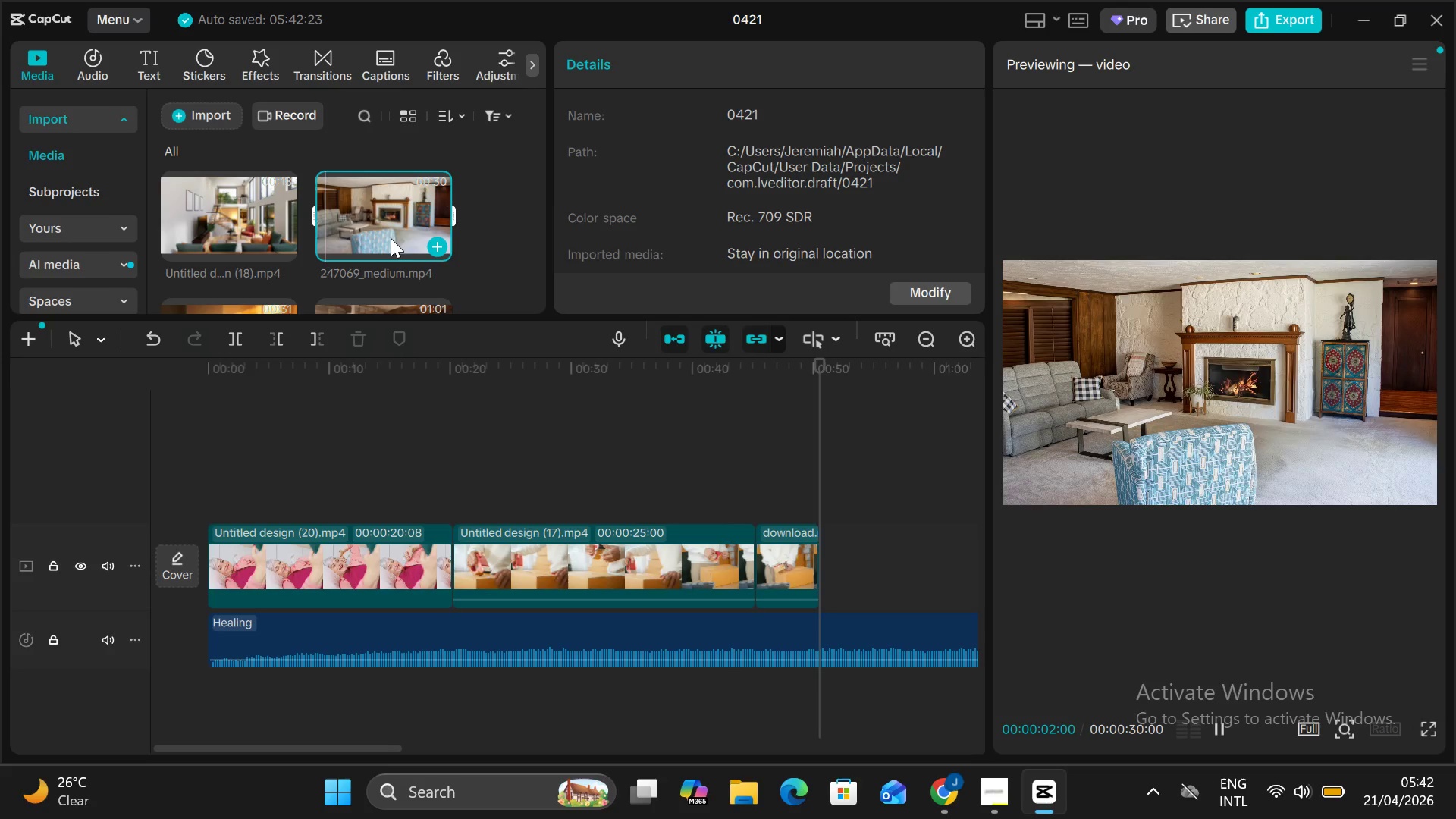 
left_click([262, 217])
 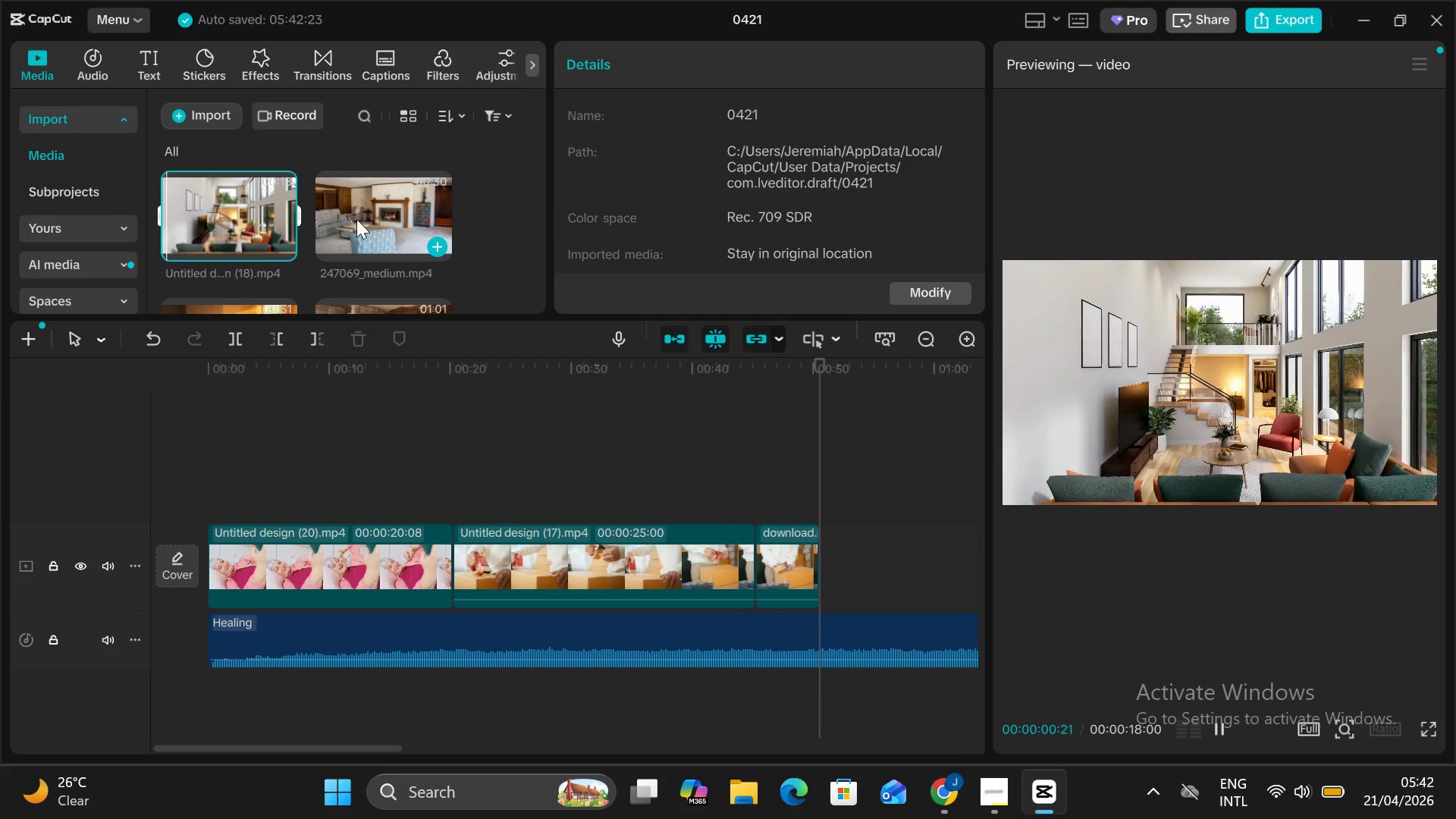 
left_click([375, 223])
 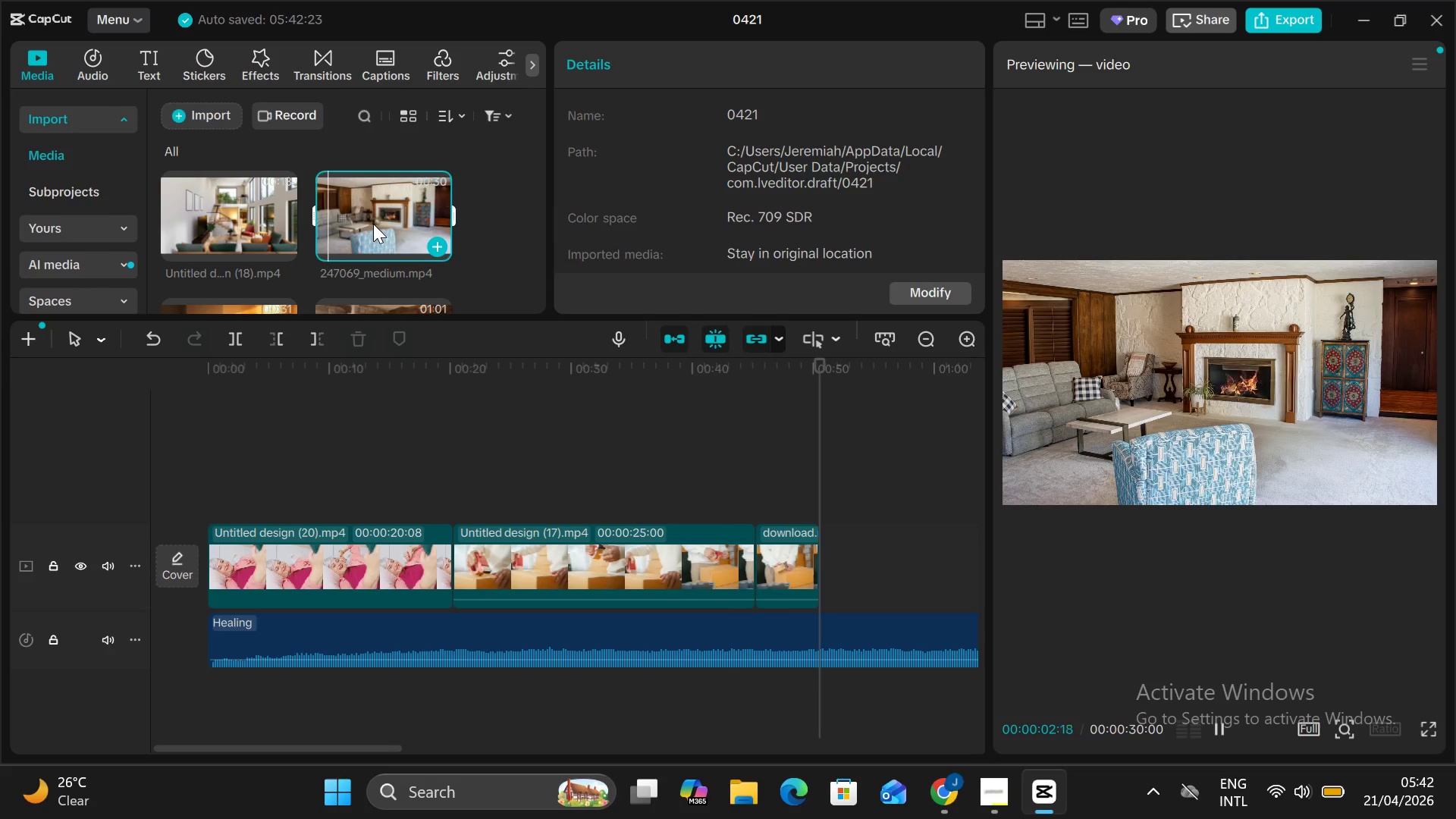 
scroll: coordinate [362, 267], scroll_direction: down, amount: 2.0
 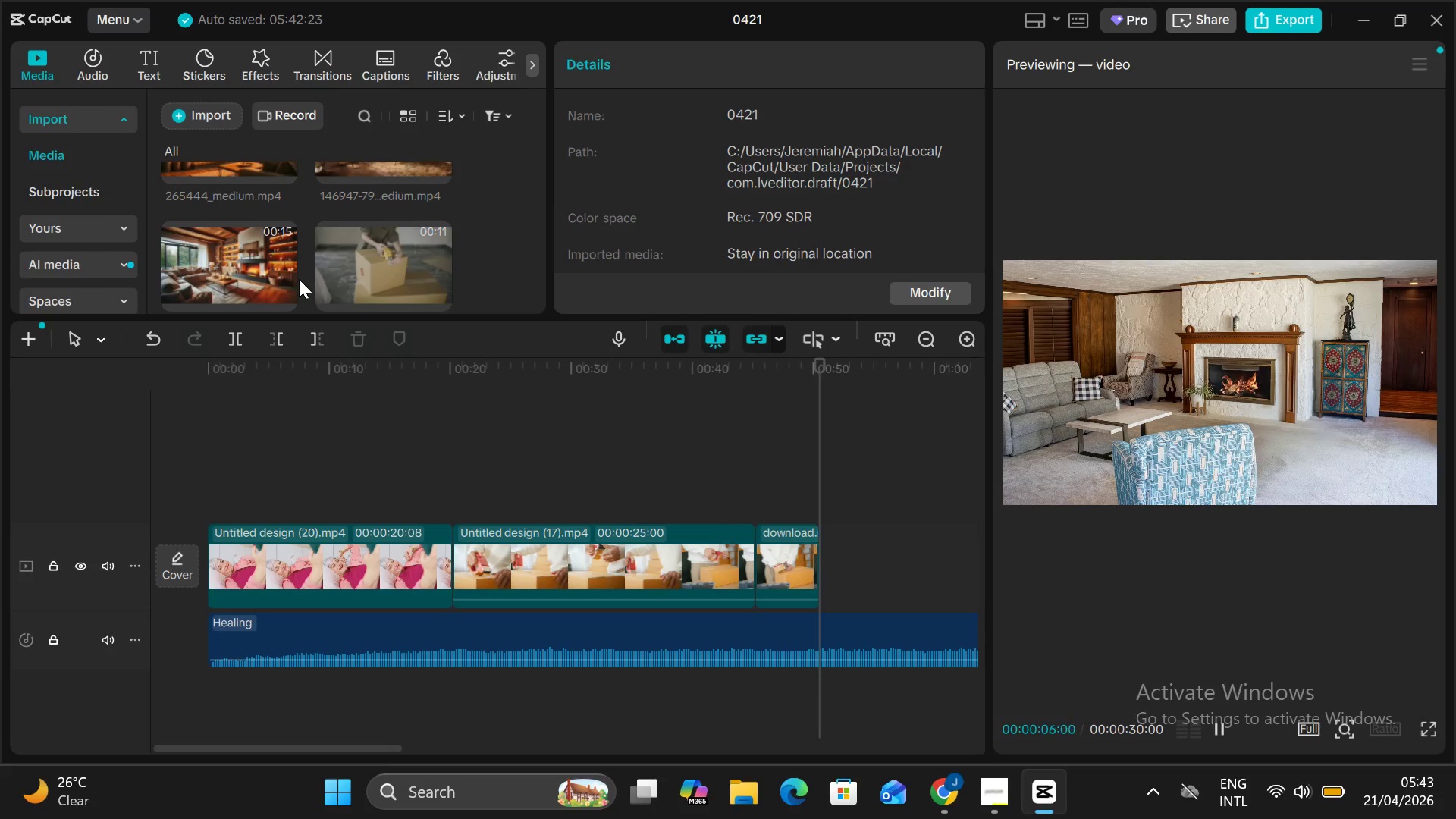 
left_click([262, 262])
 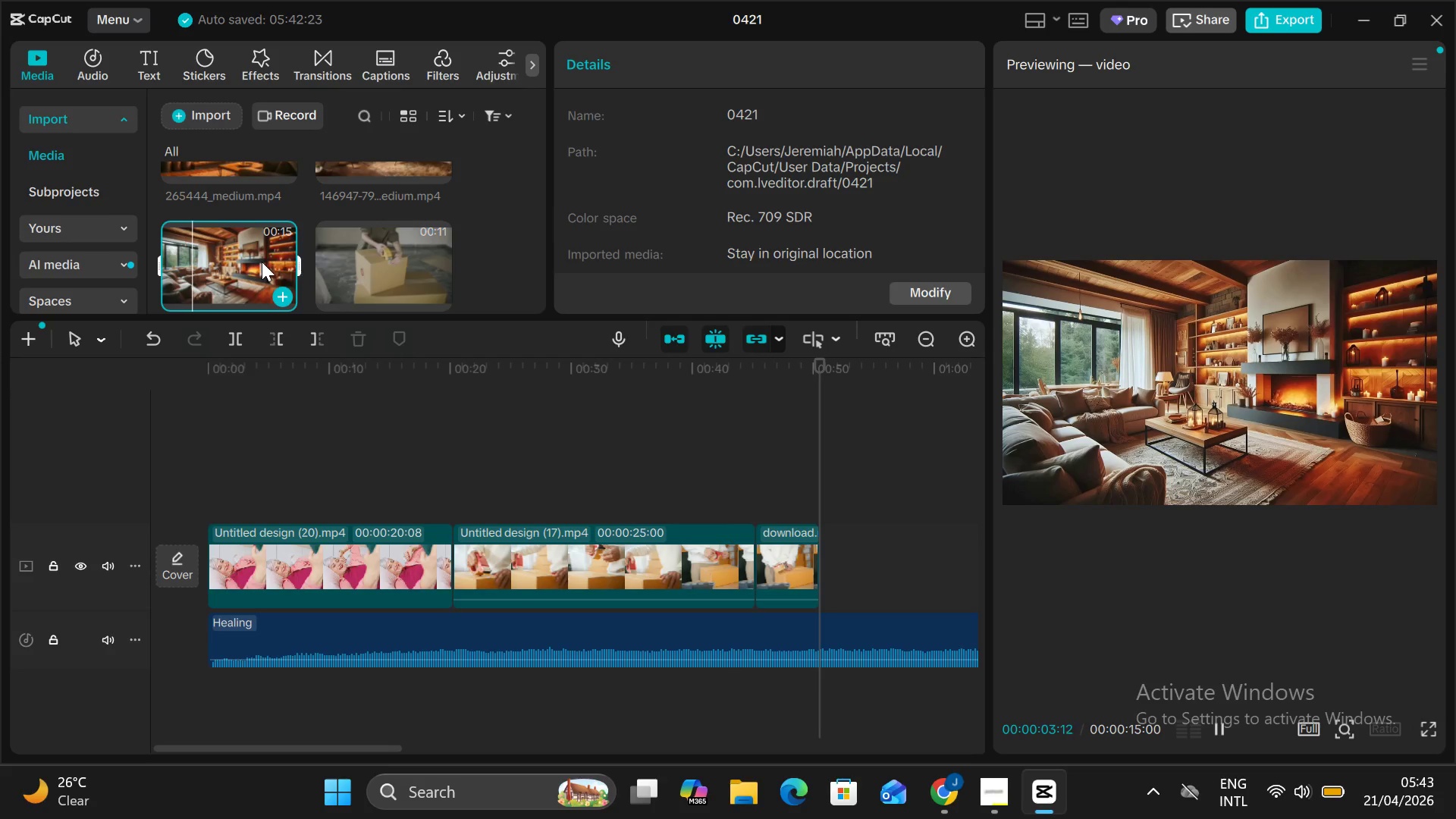 
wait(5.76)
 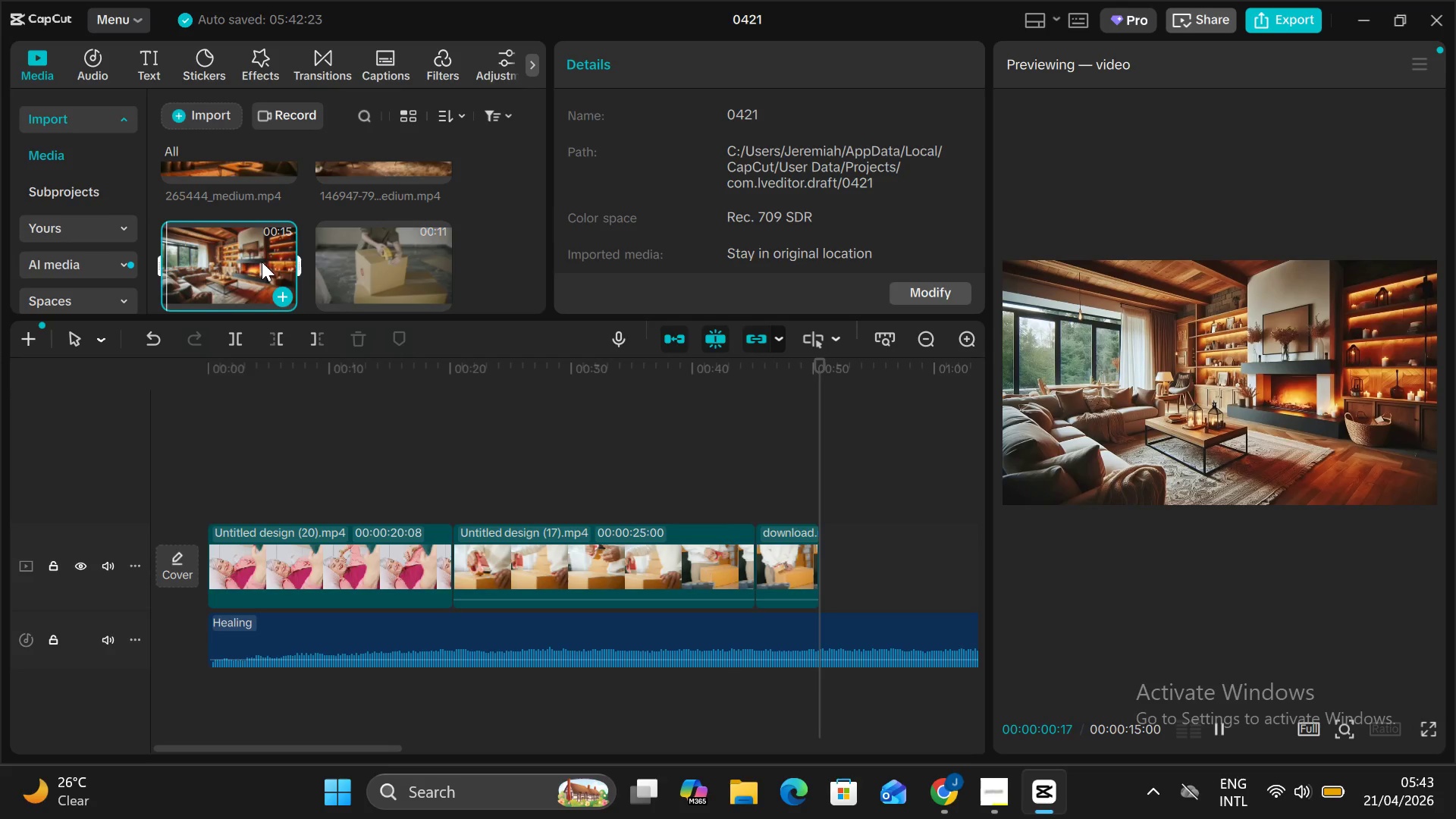 
left_click_drag(start_coordinate=[262, 263], to_coordinate=[873, 587])
 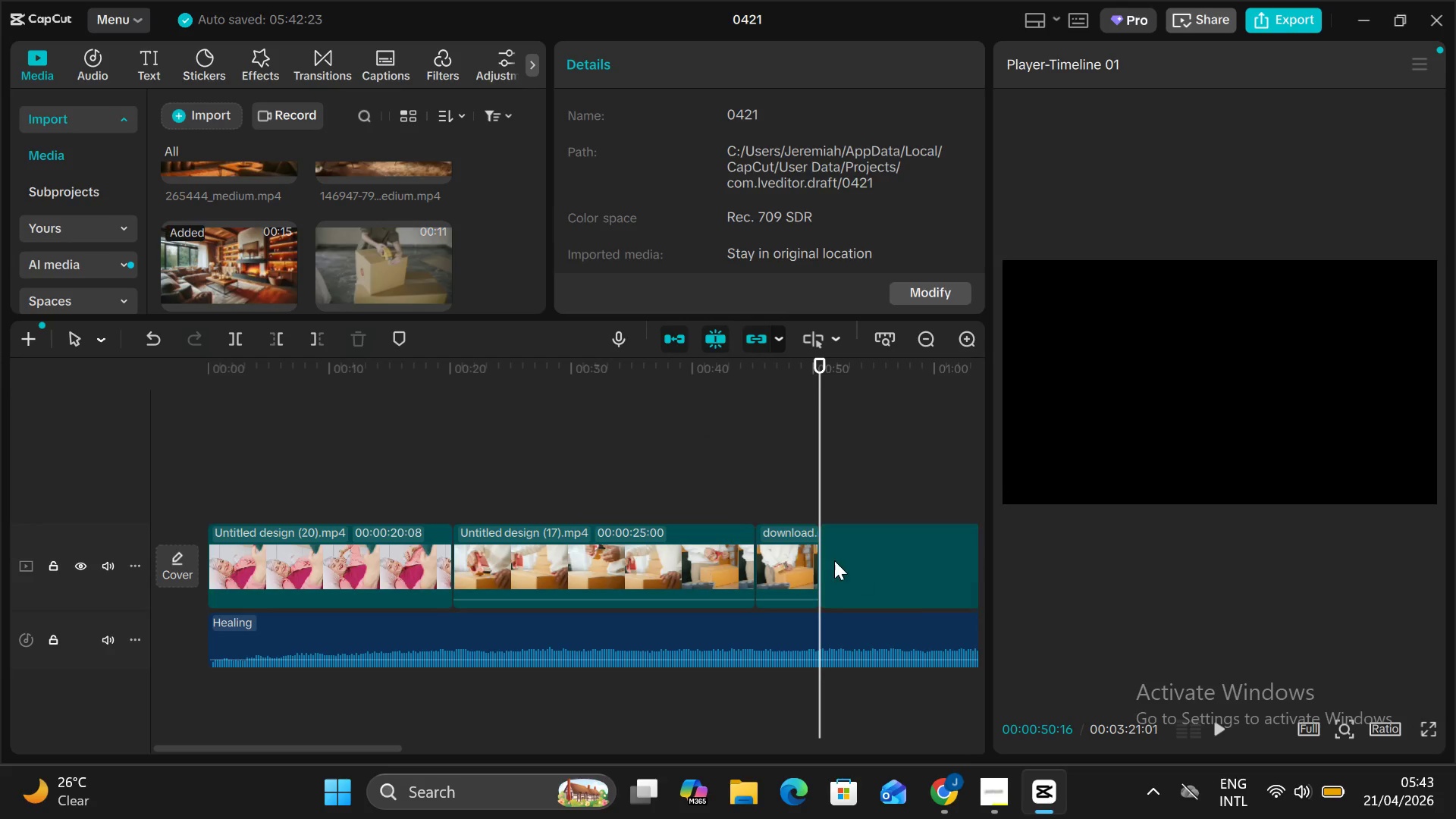 
mouse_move([827, 549])
 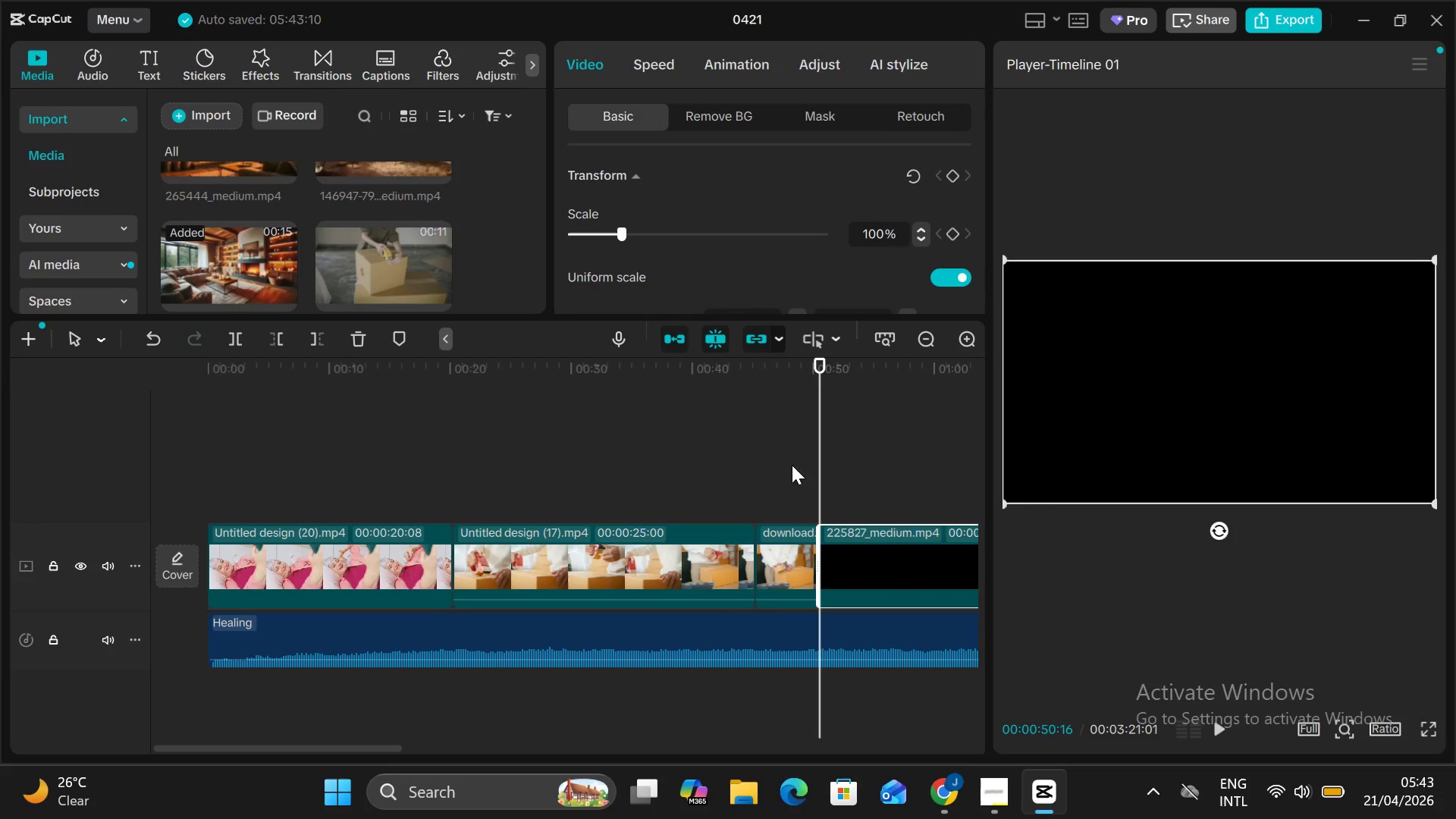 
key(Alt+V)
 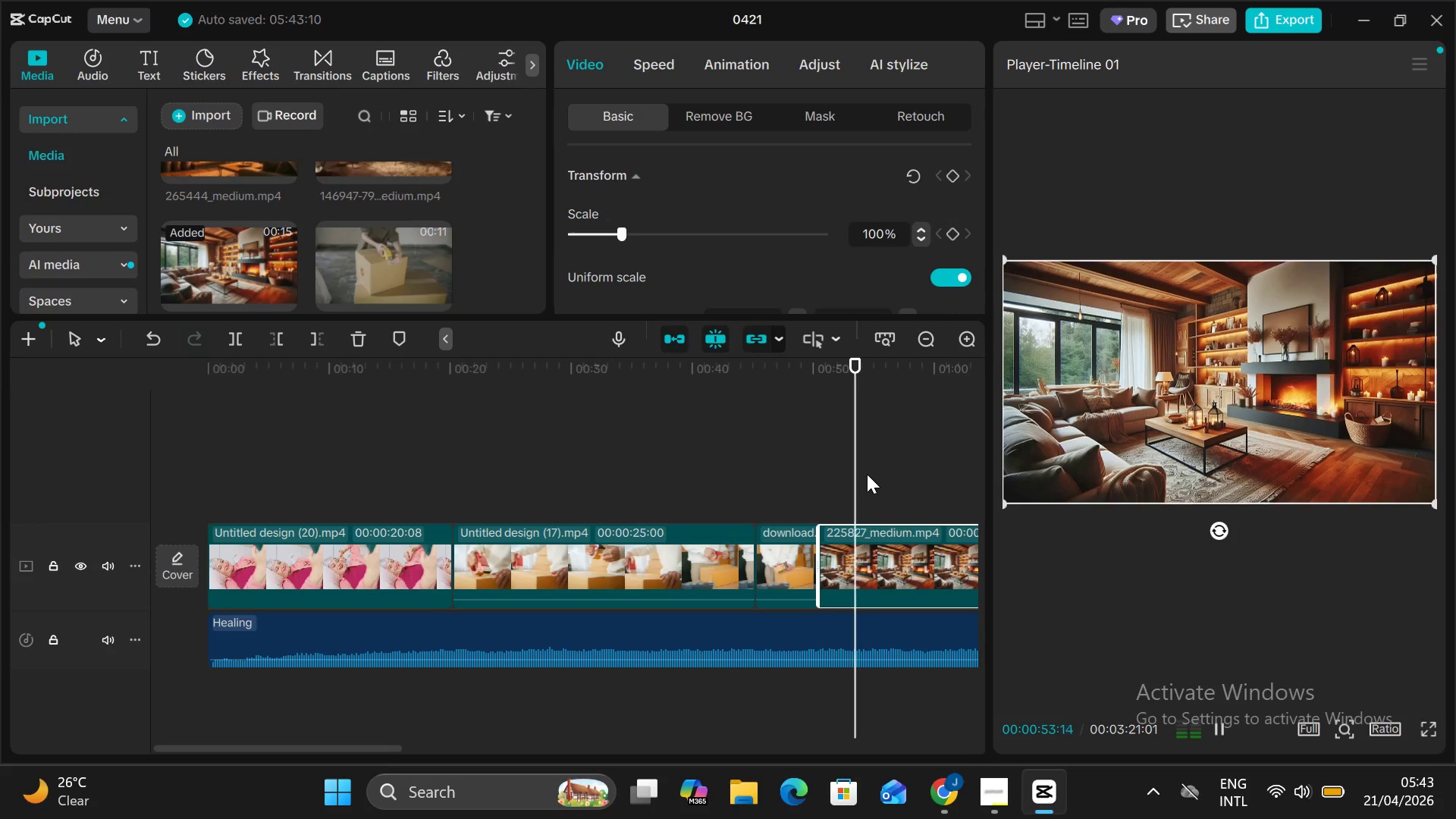 
left_click_drag(start_coordinate=[865, 475], to_coordinate=[814, 463])
 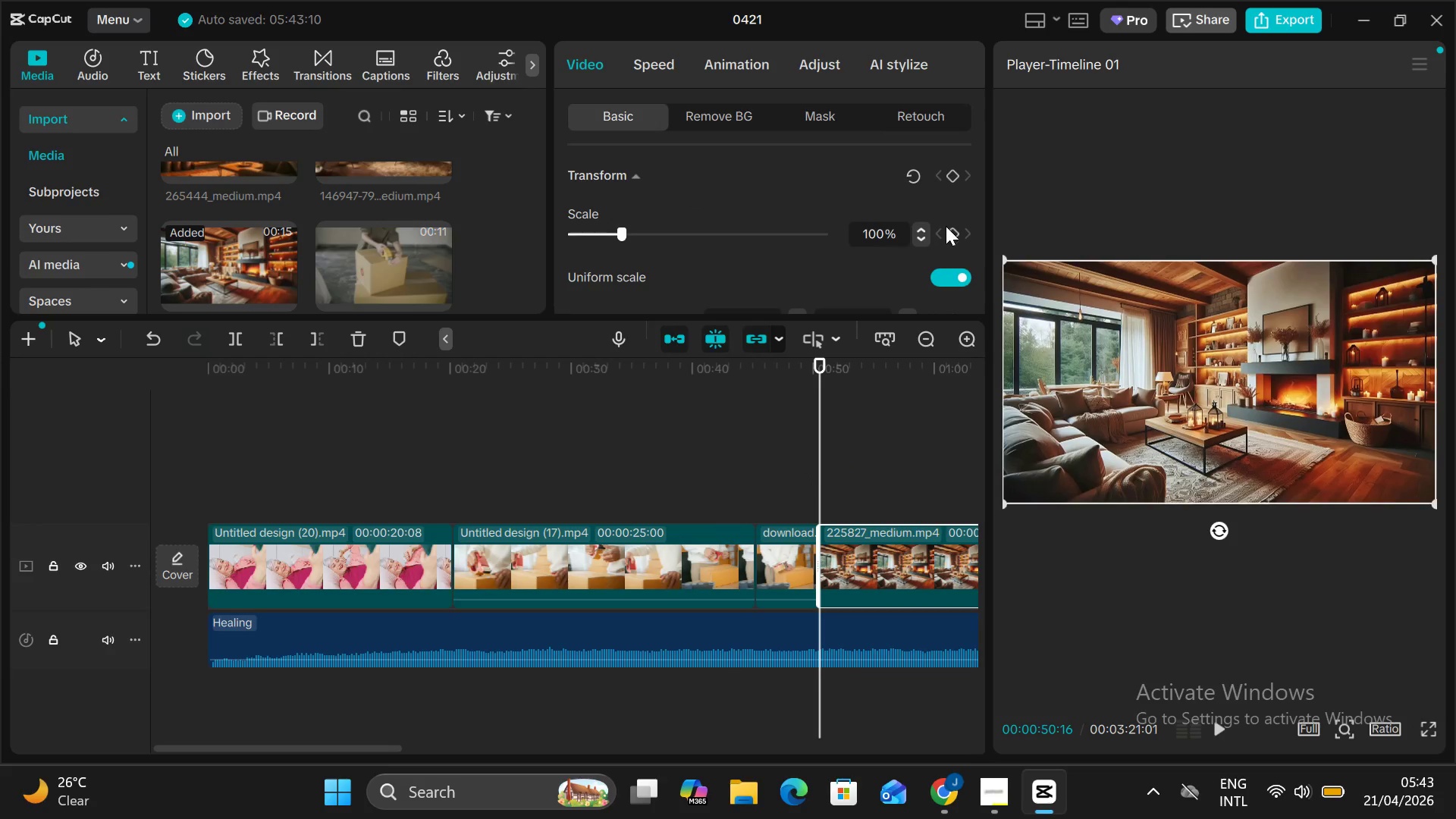 
left_click([959, 236])
 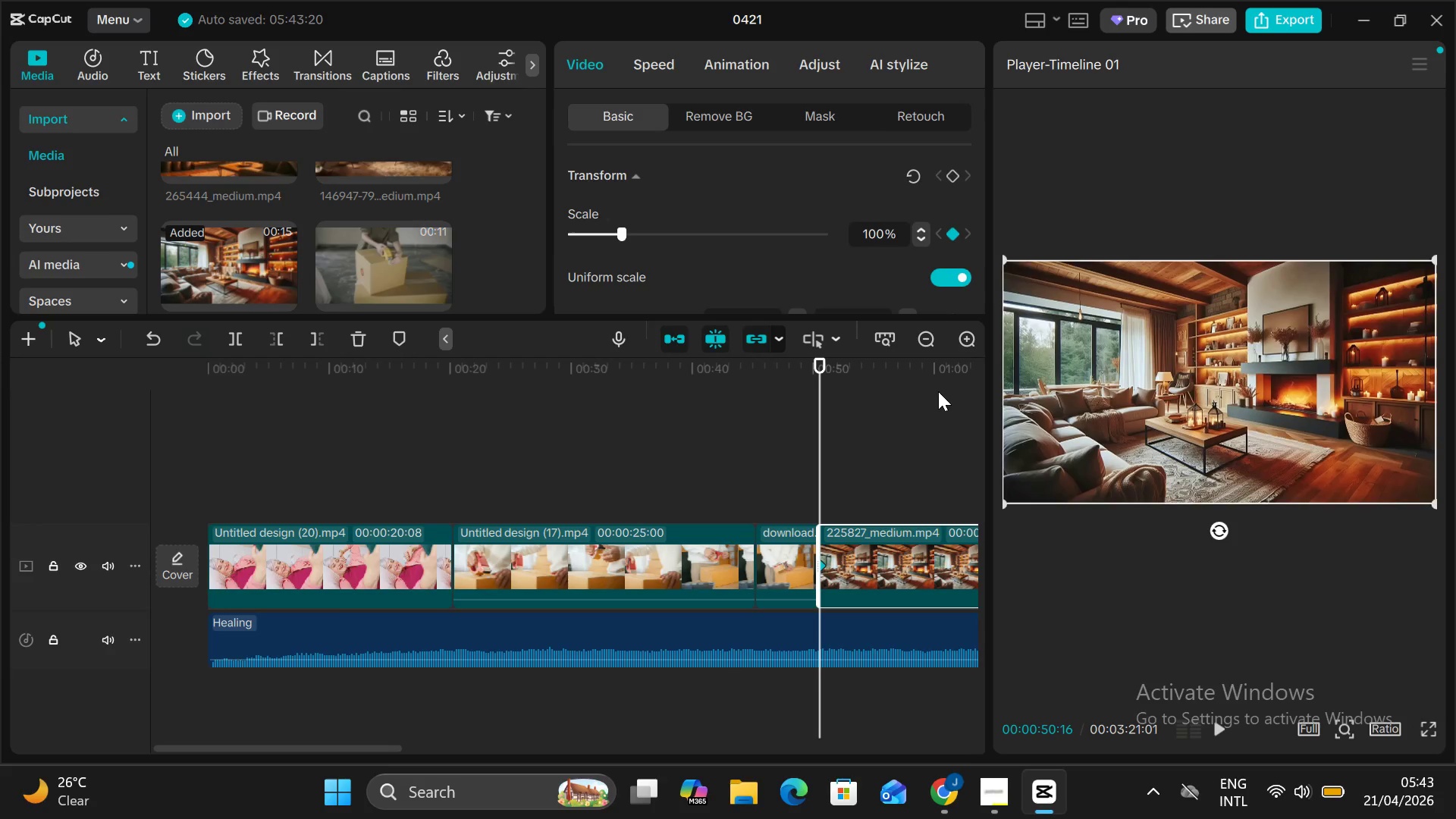 
left_click_drag(start_coordinate=[945, 382], to_coordinate=[511, 396])
 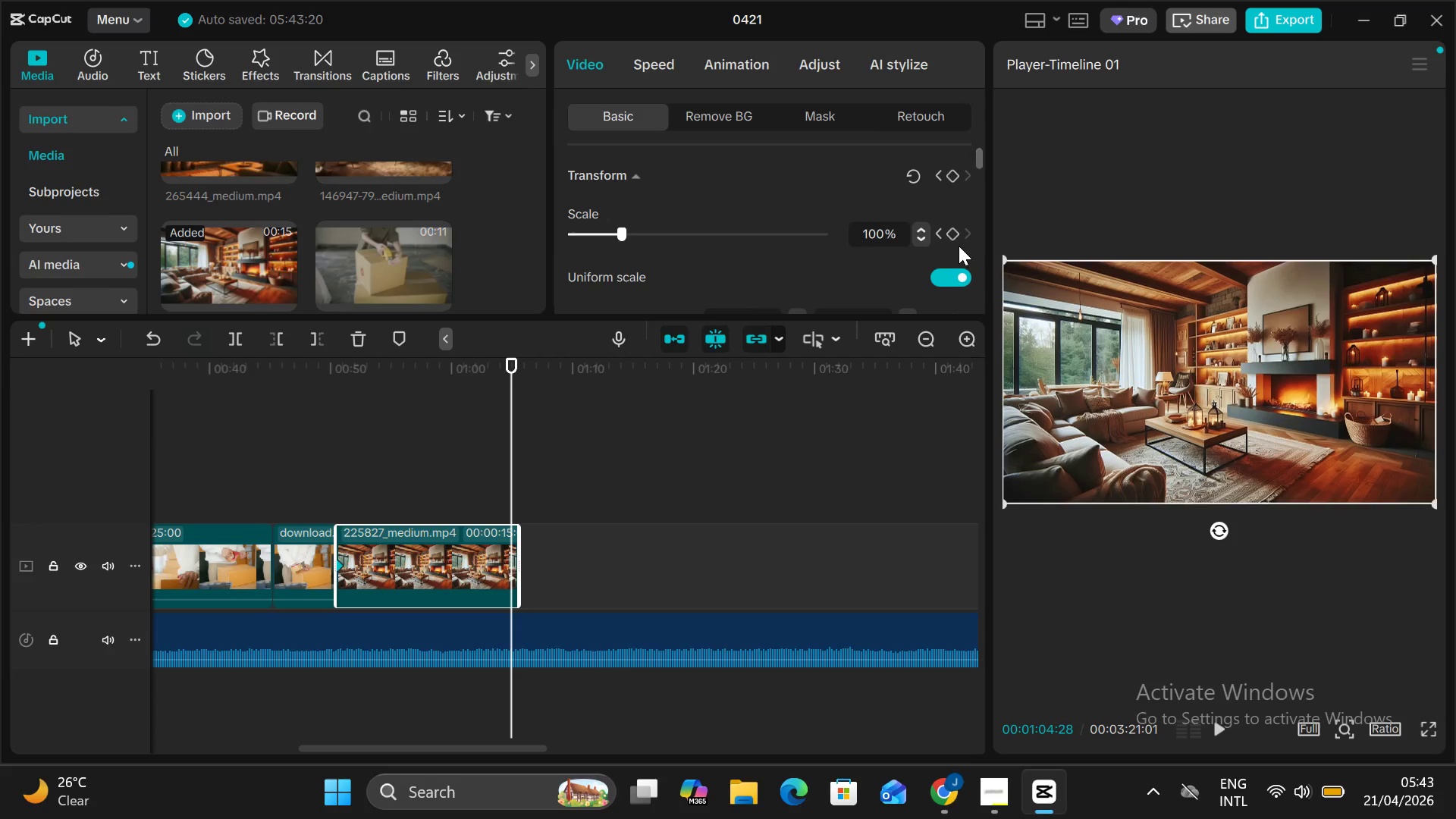 
left_click([954, 240])
 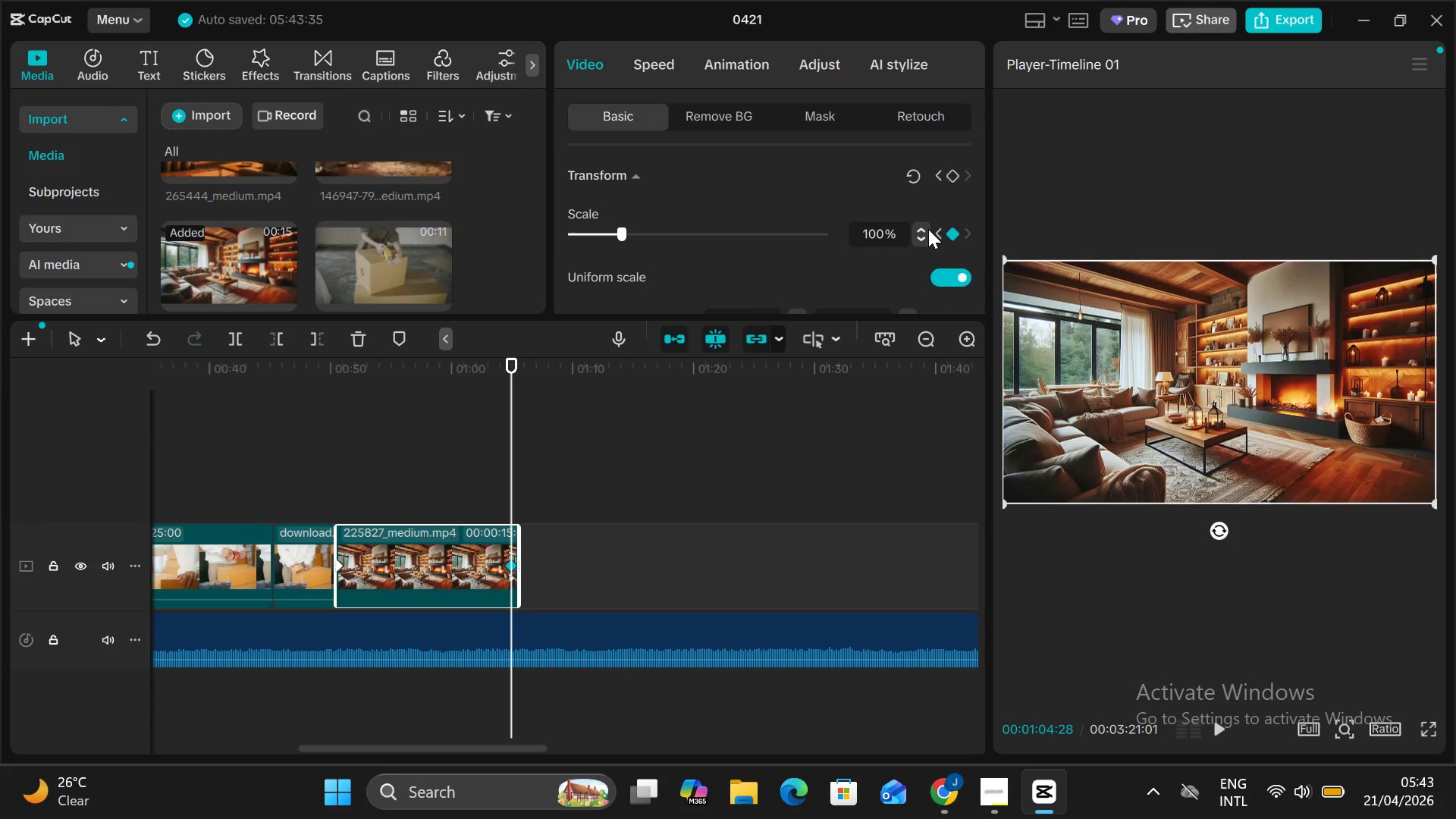 
left_click([921, 226])
 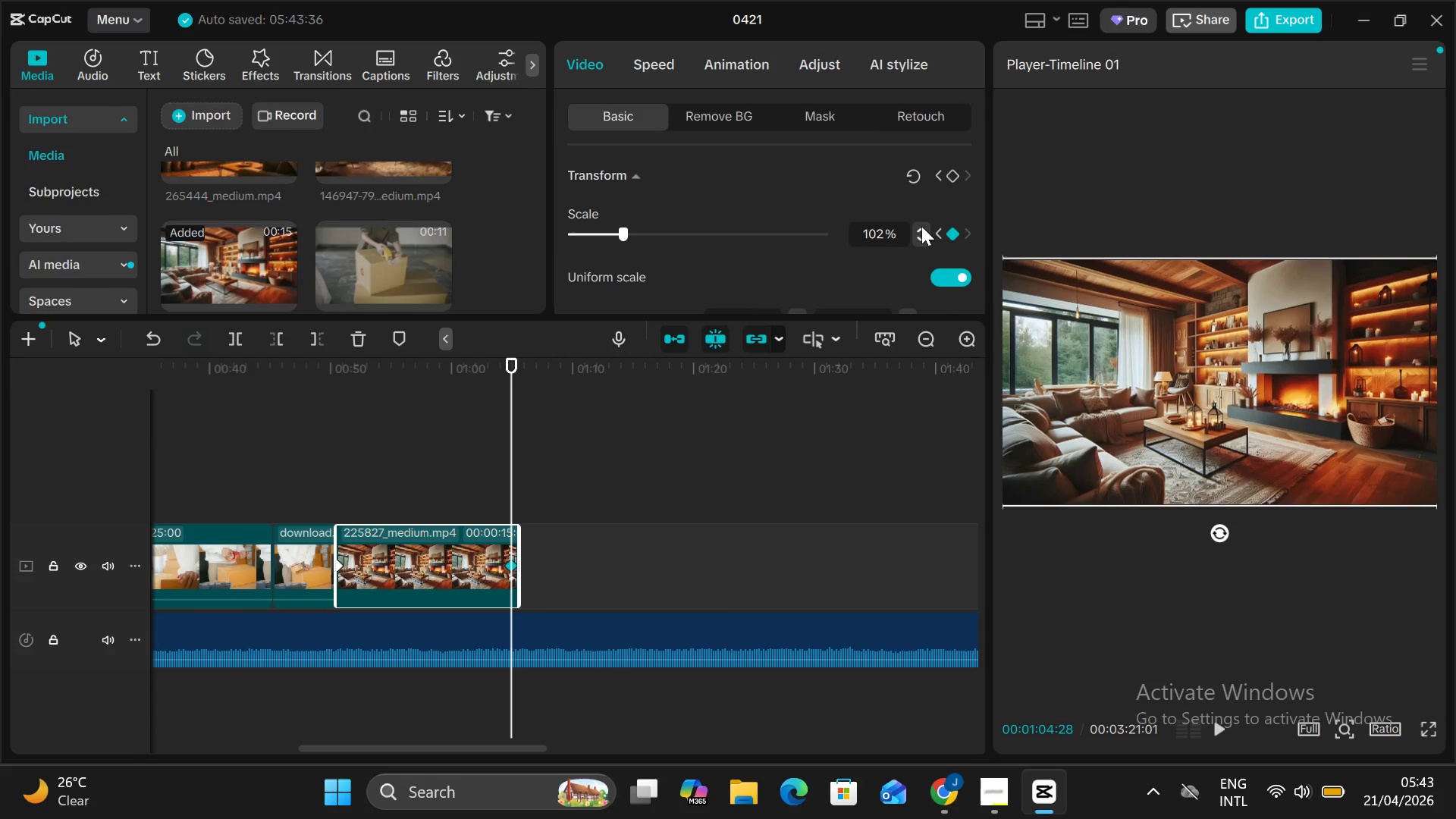 
double_click([921, 226])
 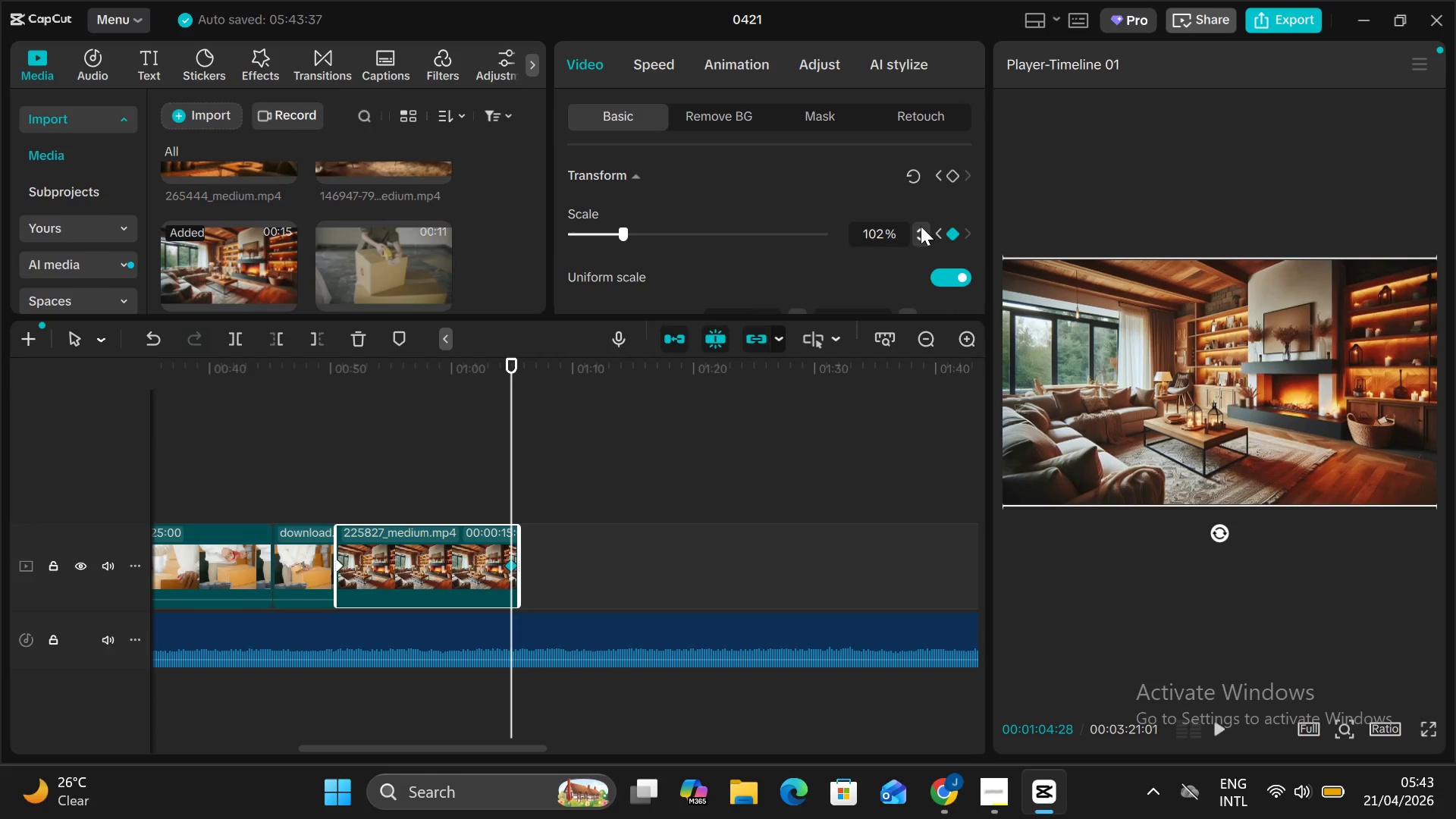 
left_click([921, 226])
 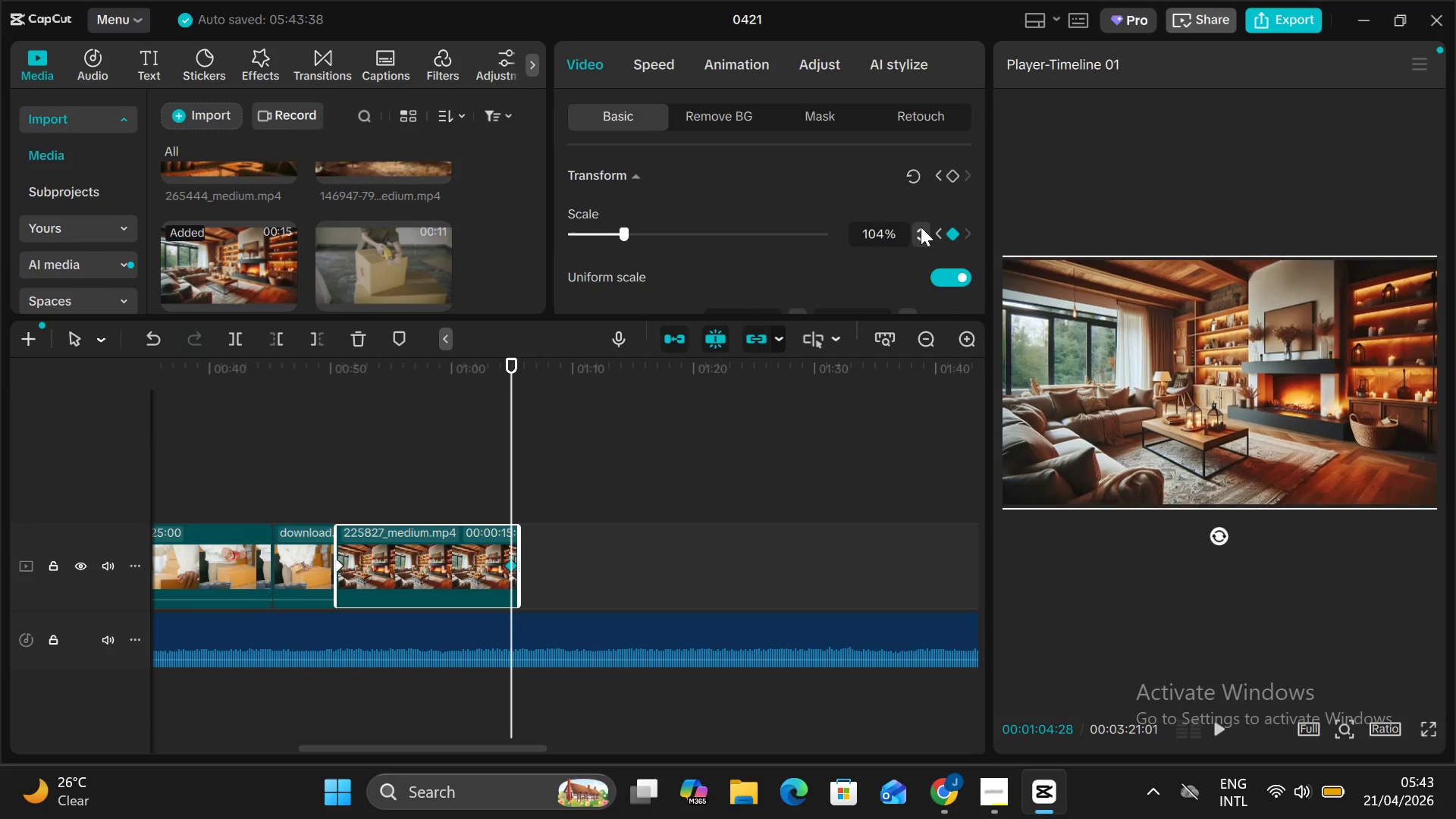 
triple_click([921, 227])
 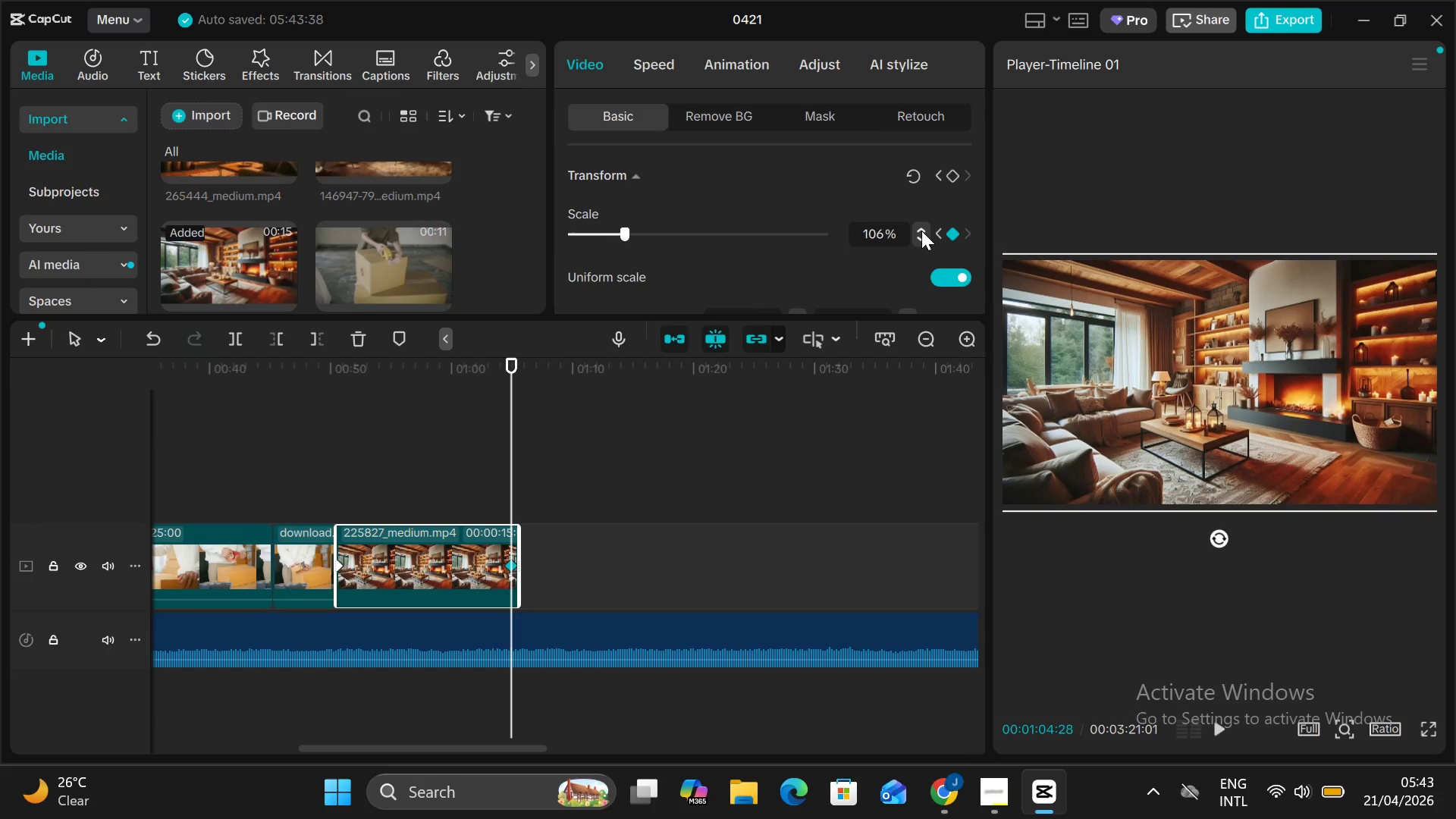 
double_click([922, 233])
 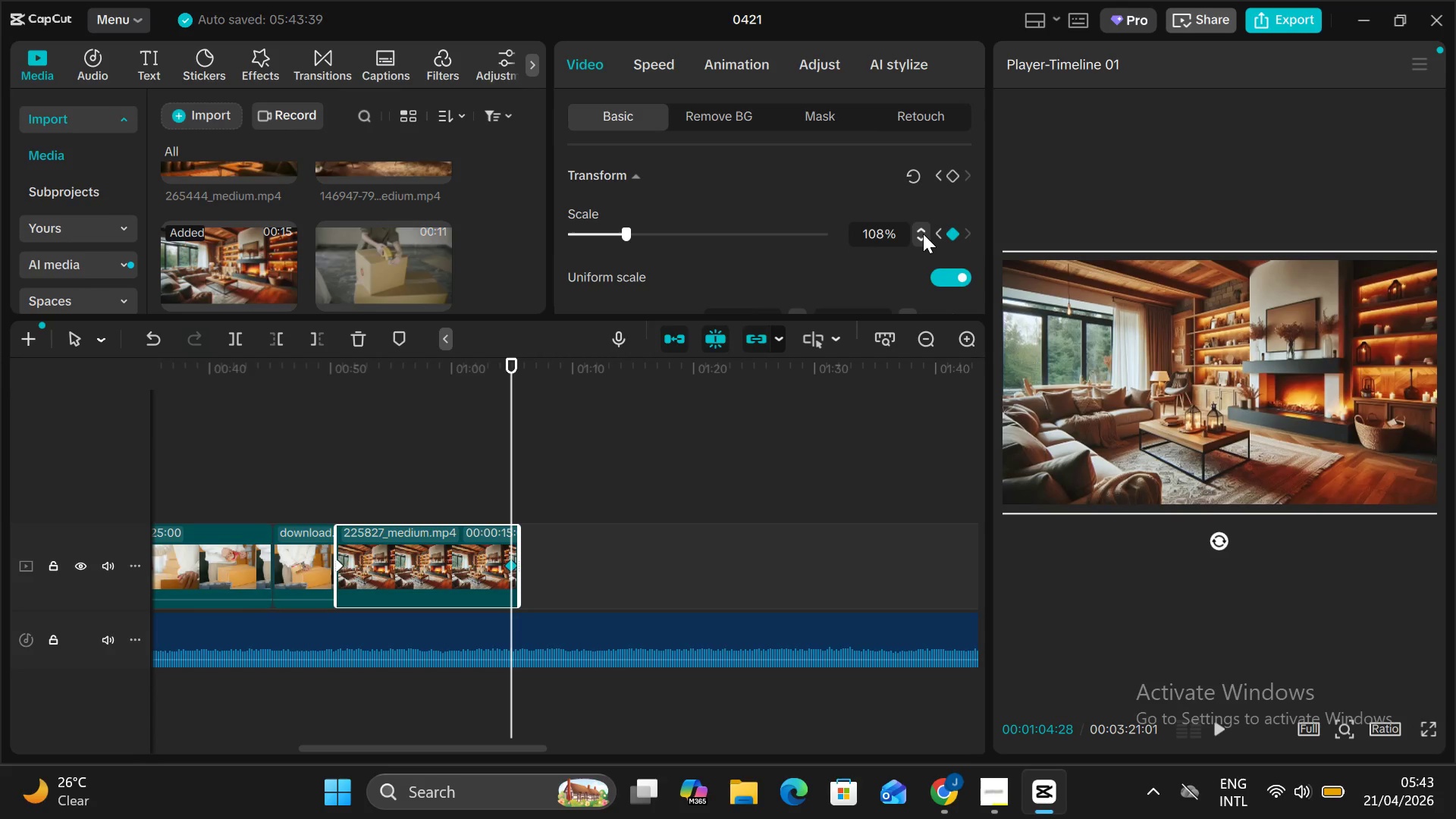 
triple_click([923, 234])
 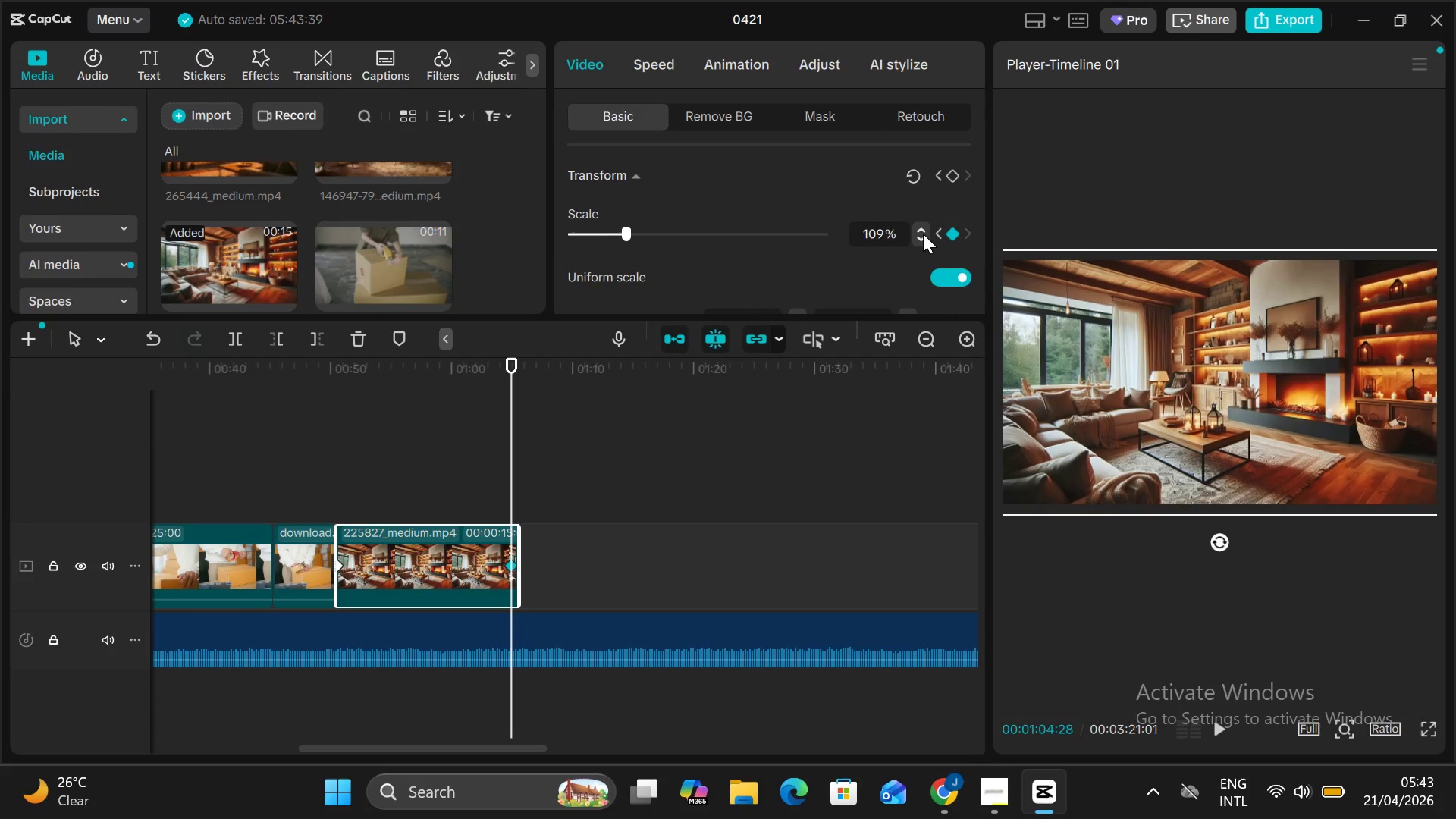 
triple_click([923, 234])
 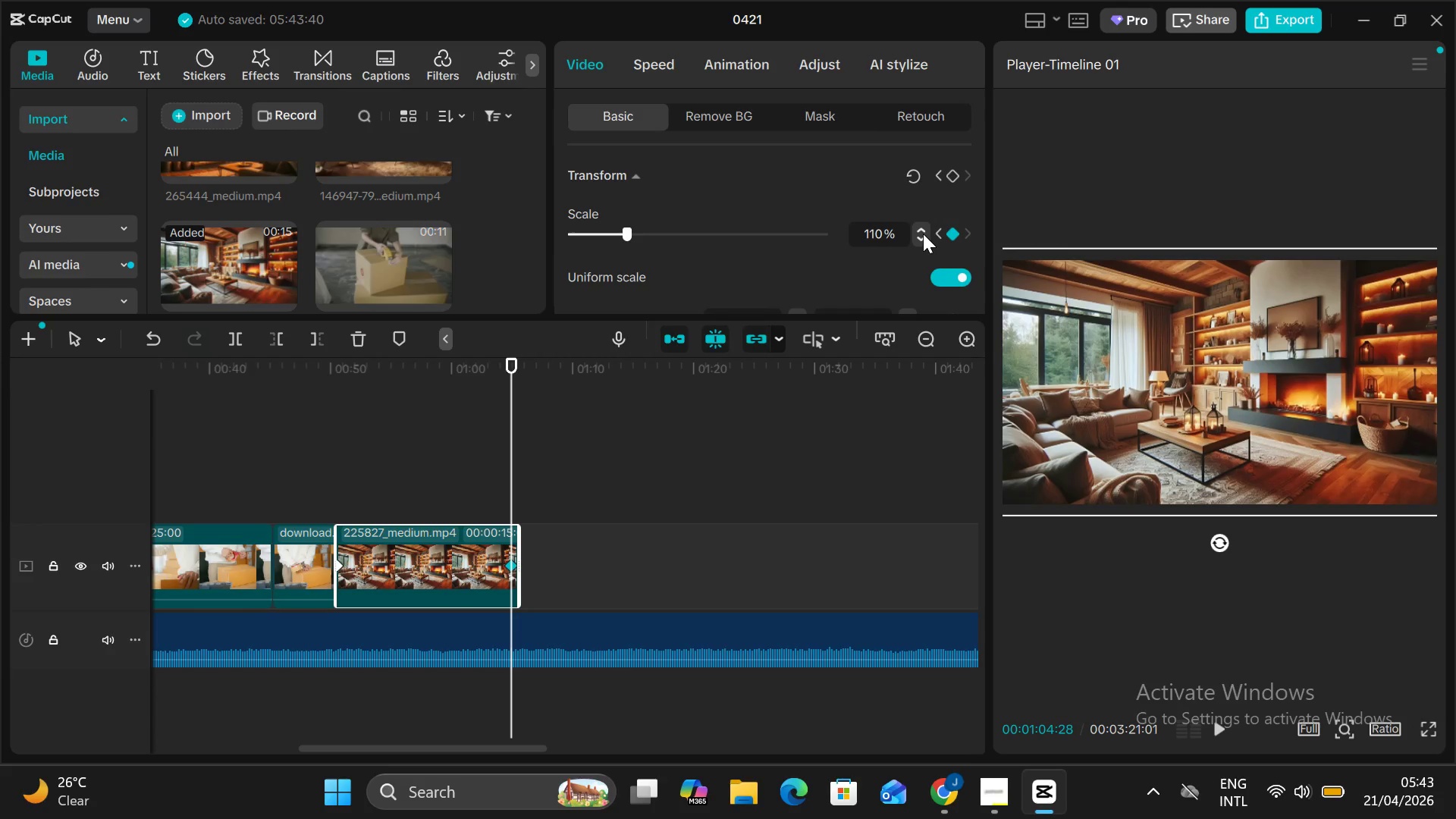 
triple_click([923, 234])
 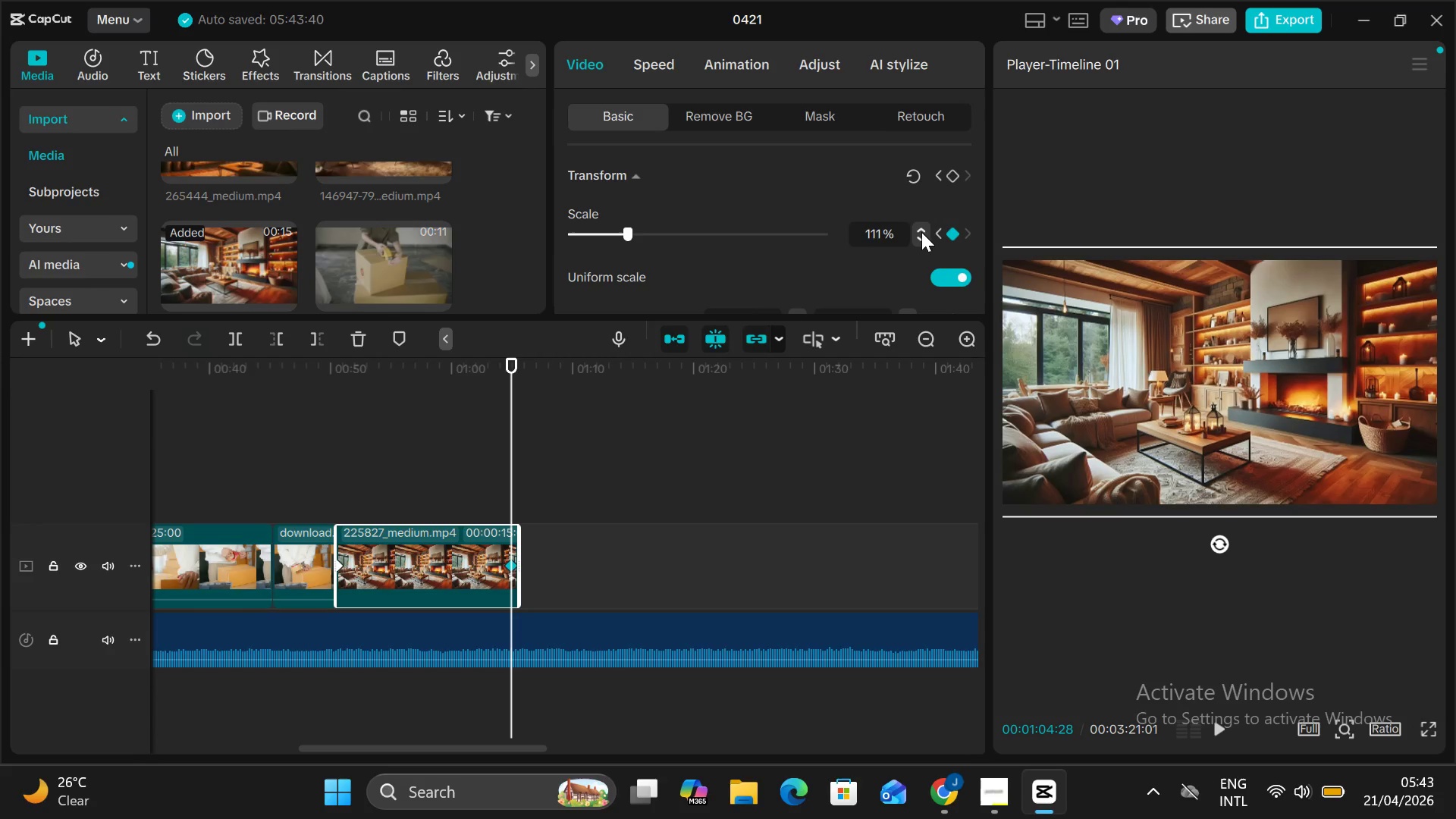 
triple_click([921, 232])
 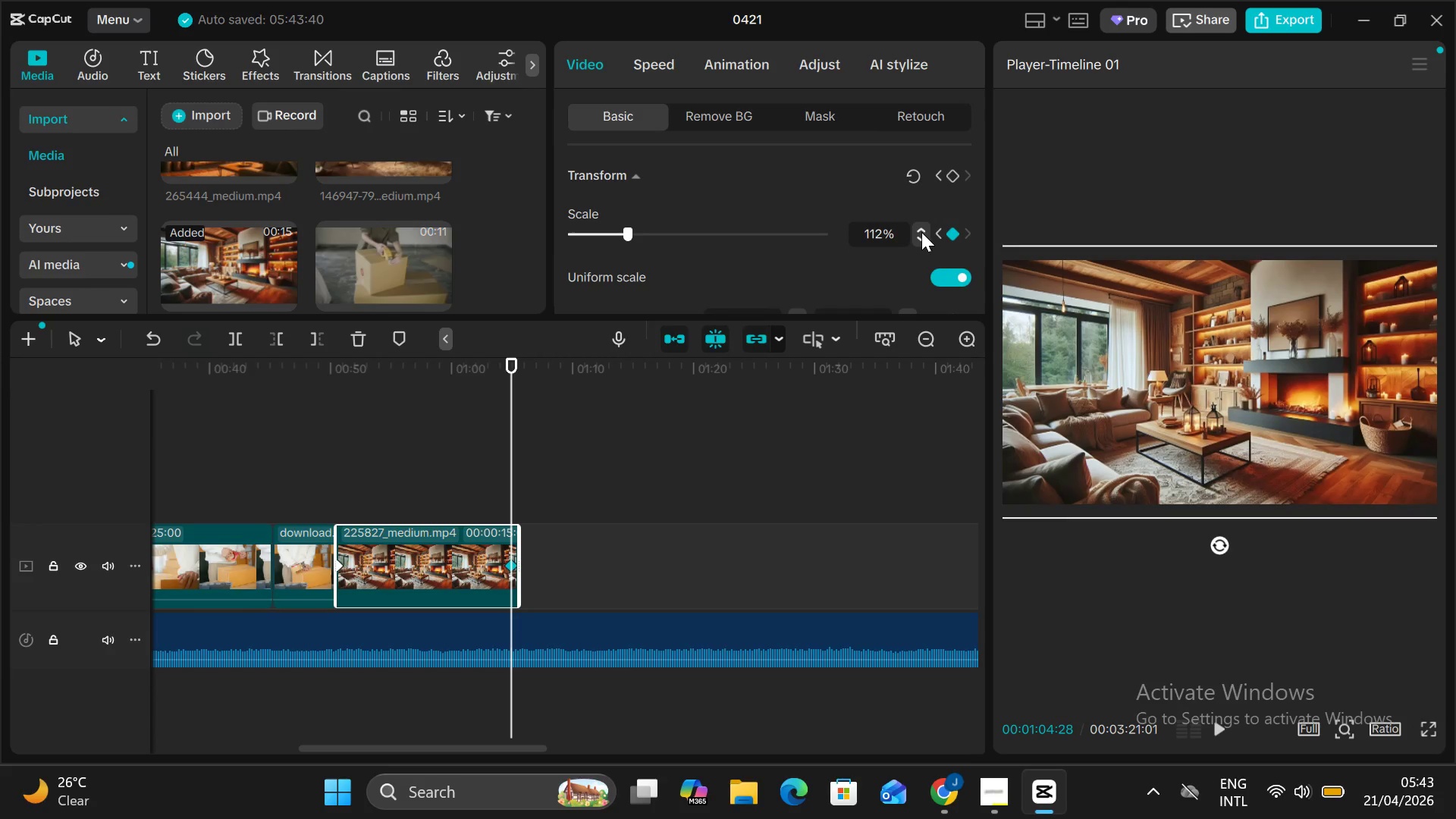 
triple_click([921, 232])
 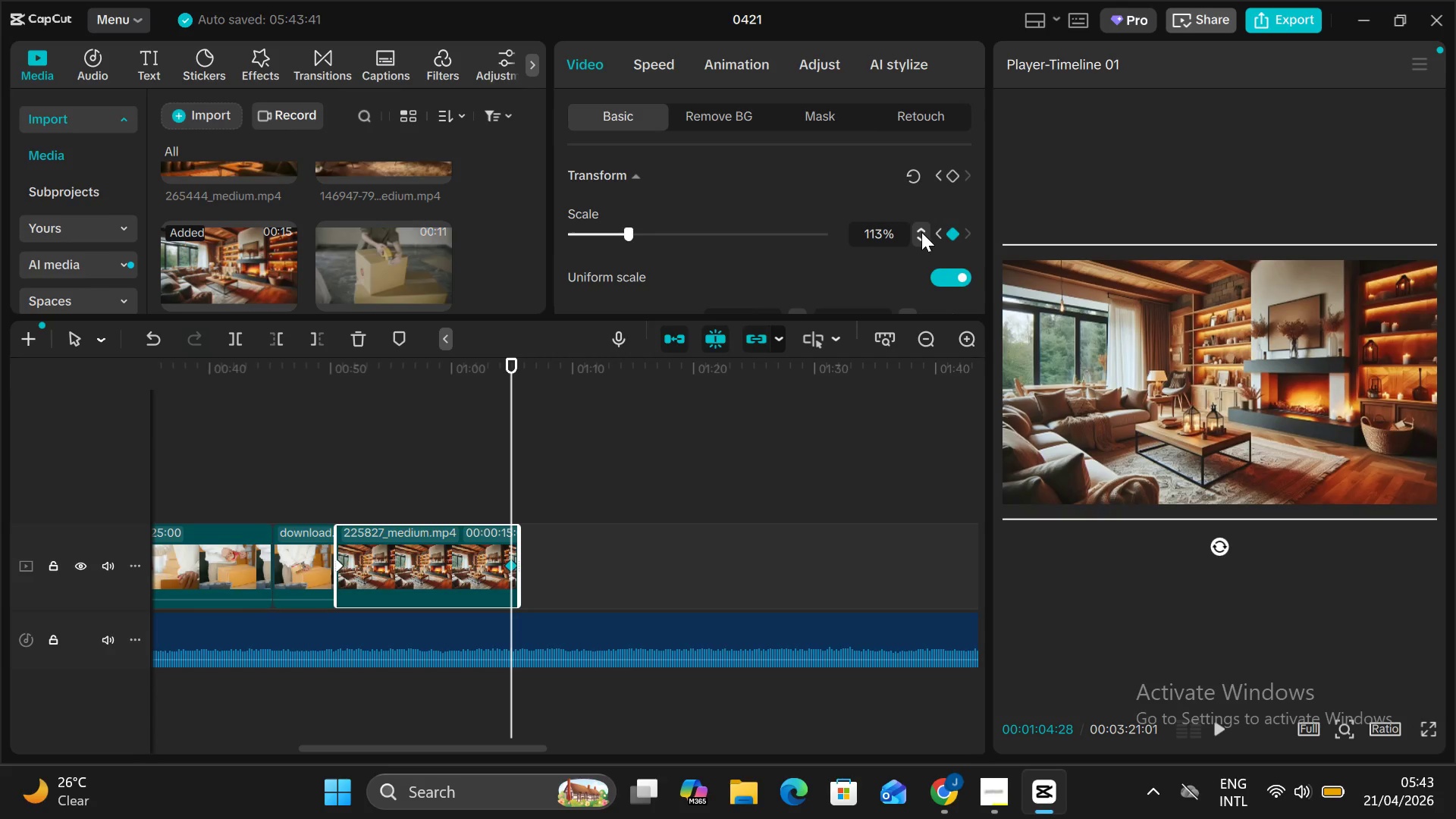 
triple_click([921, 232])
 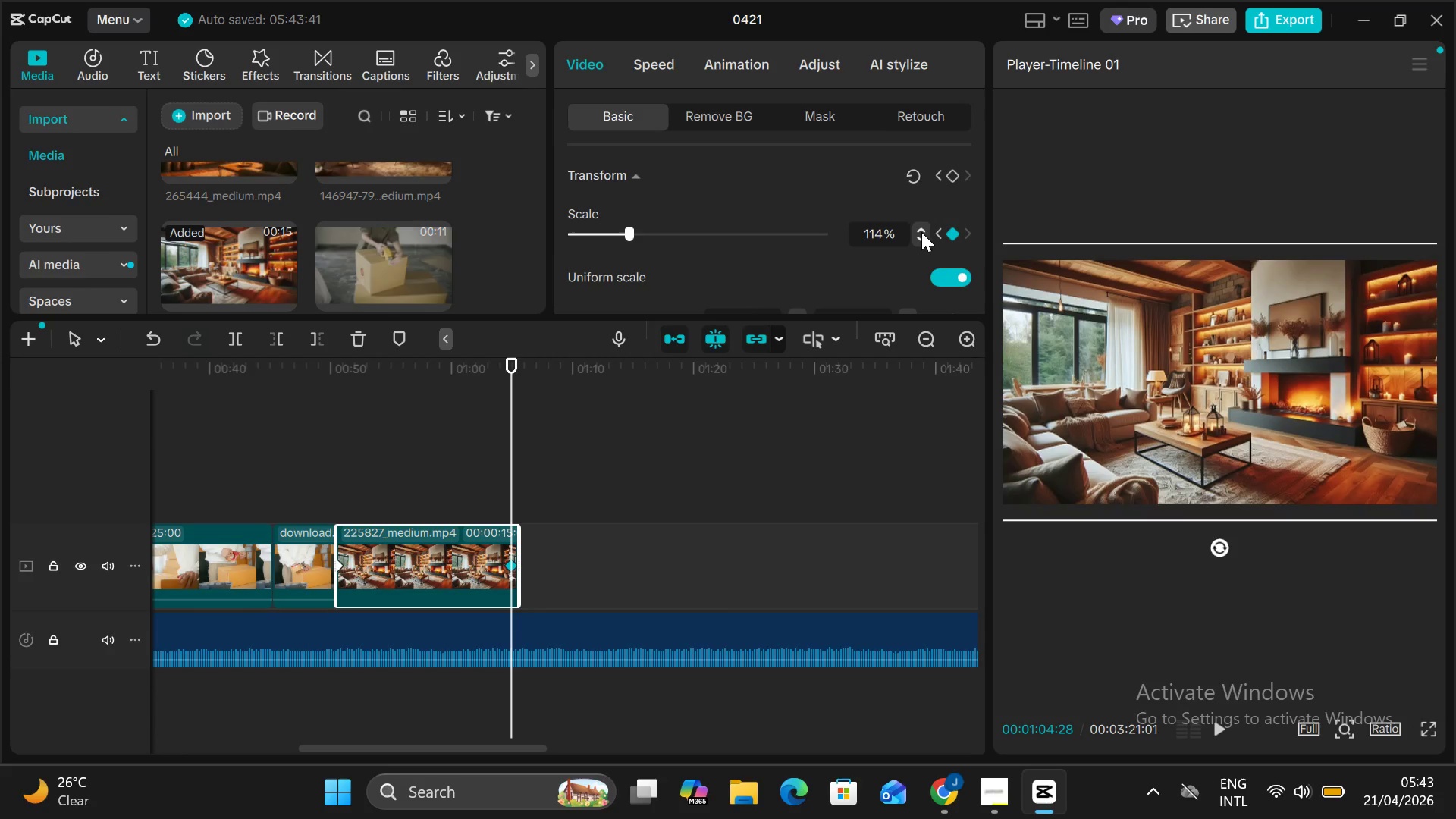 
triple_click([921, 232])
 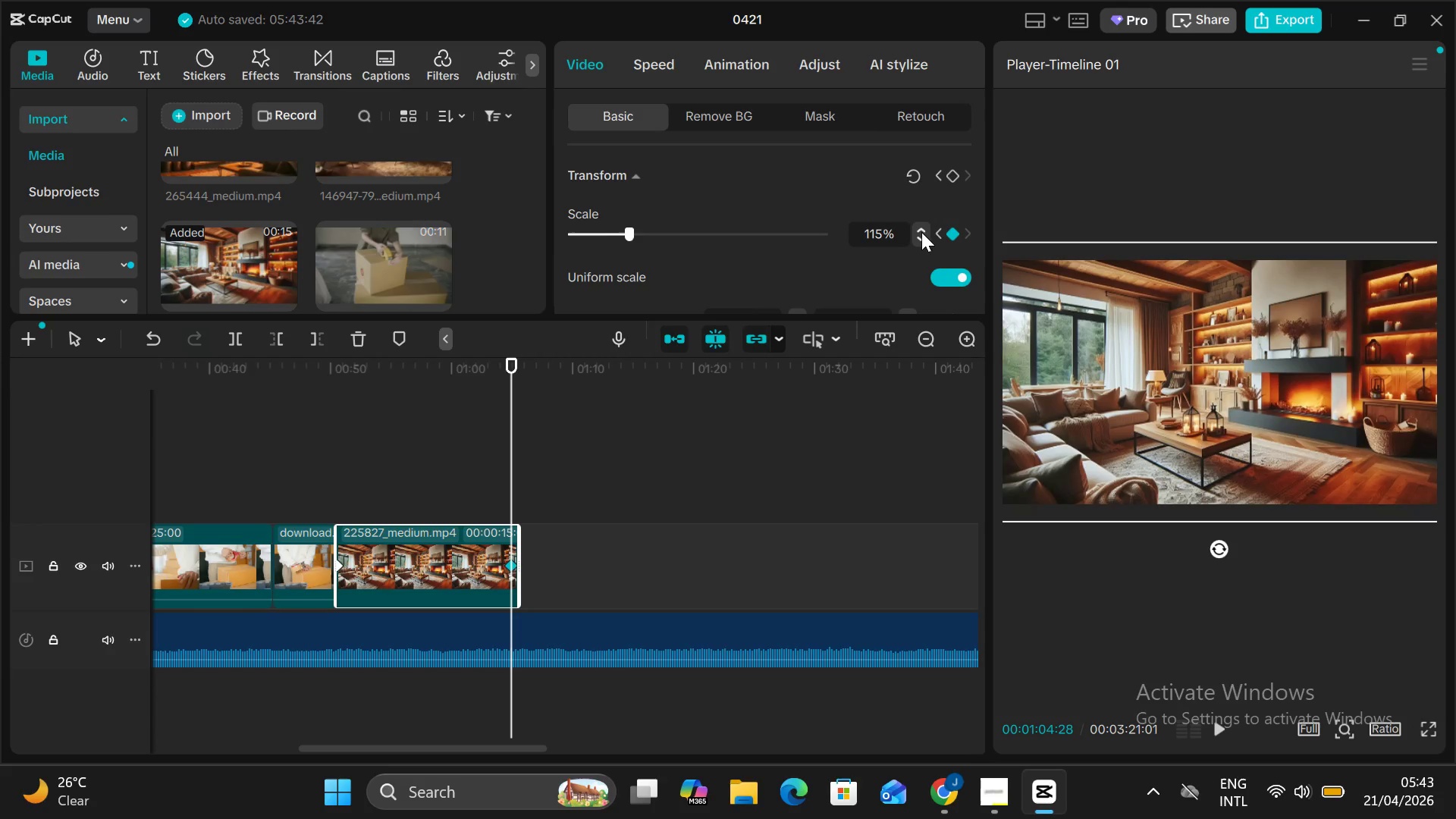 
triple_click([921, 232])
 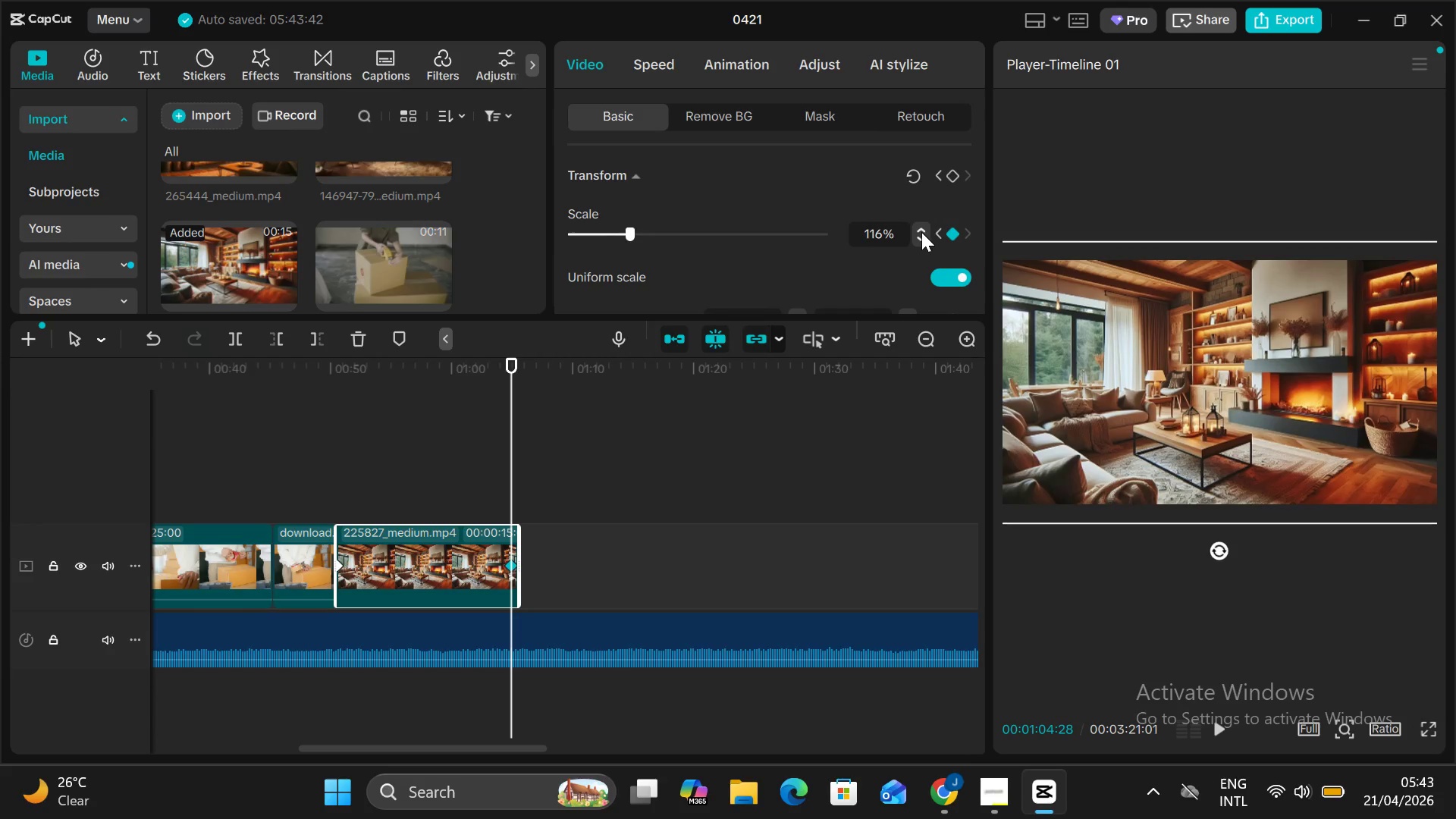 
triple_click([921, 232])
 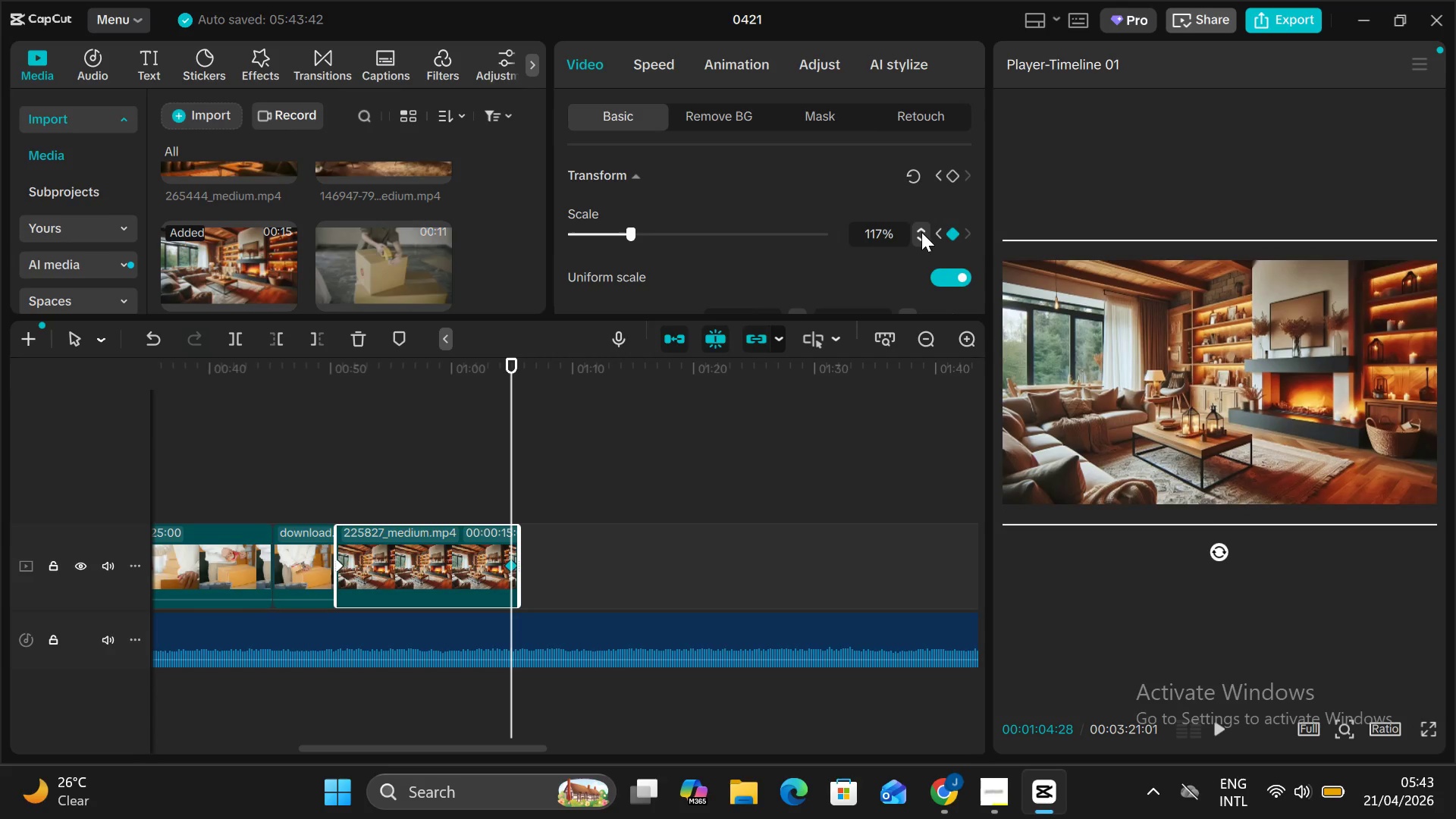 
triple_click([921, 232])
 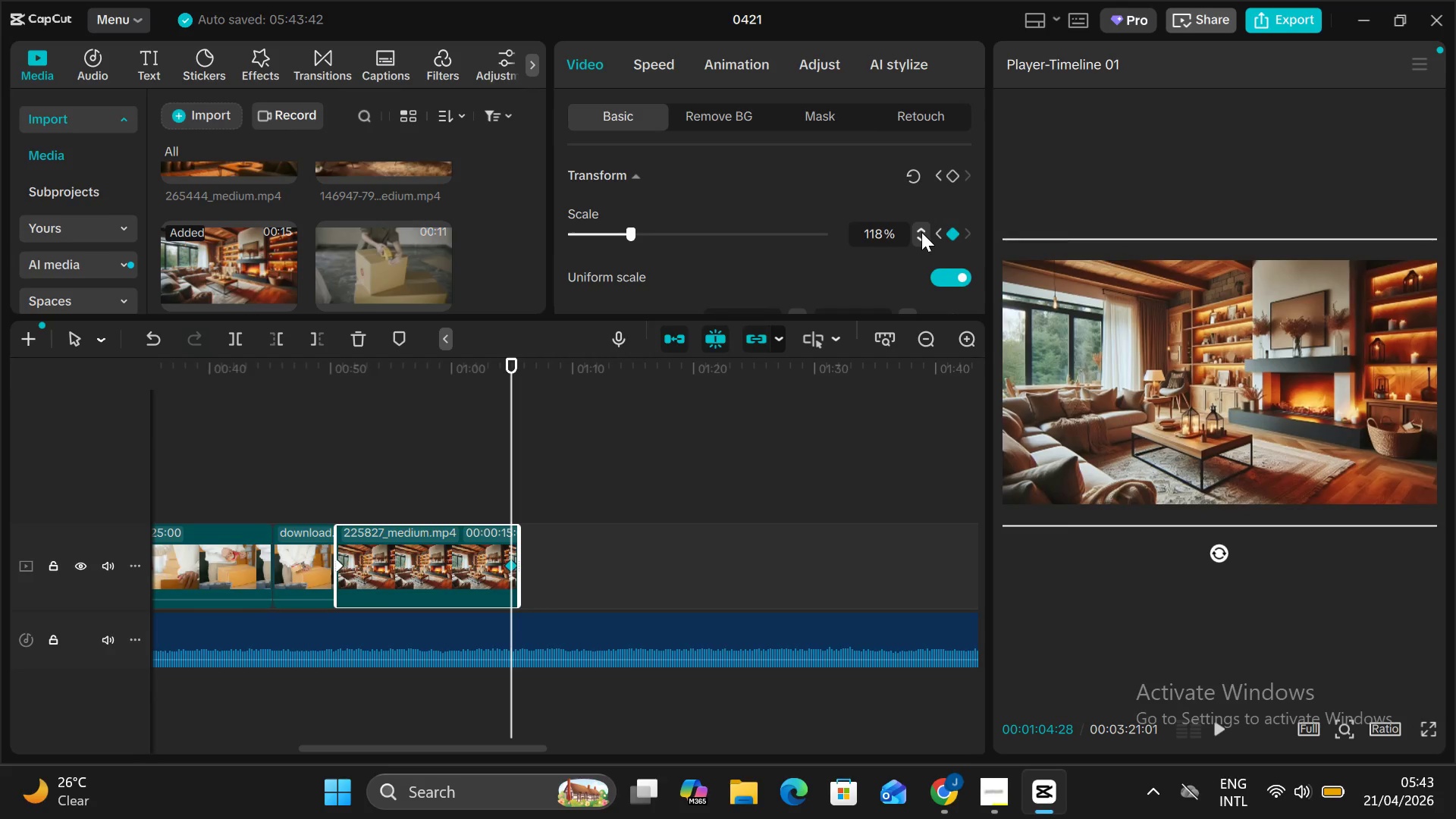 
triple_click([921, 232])
 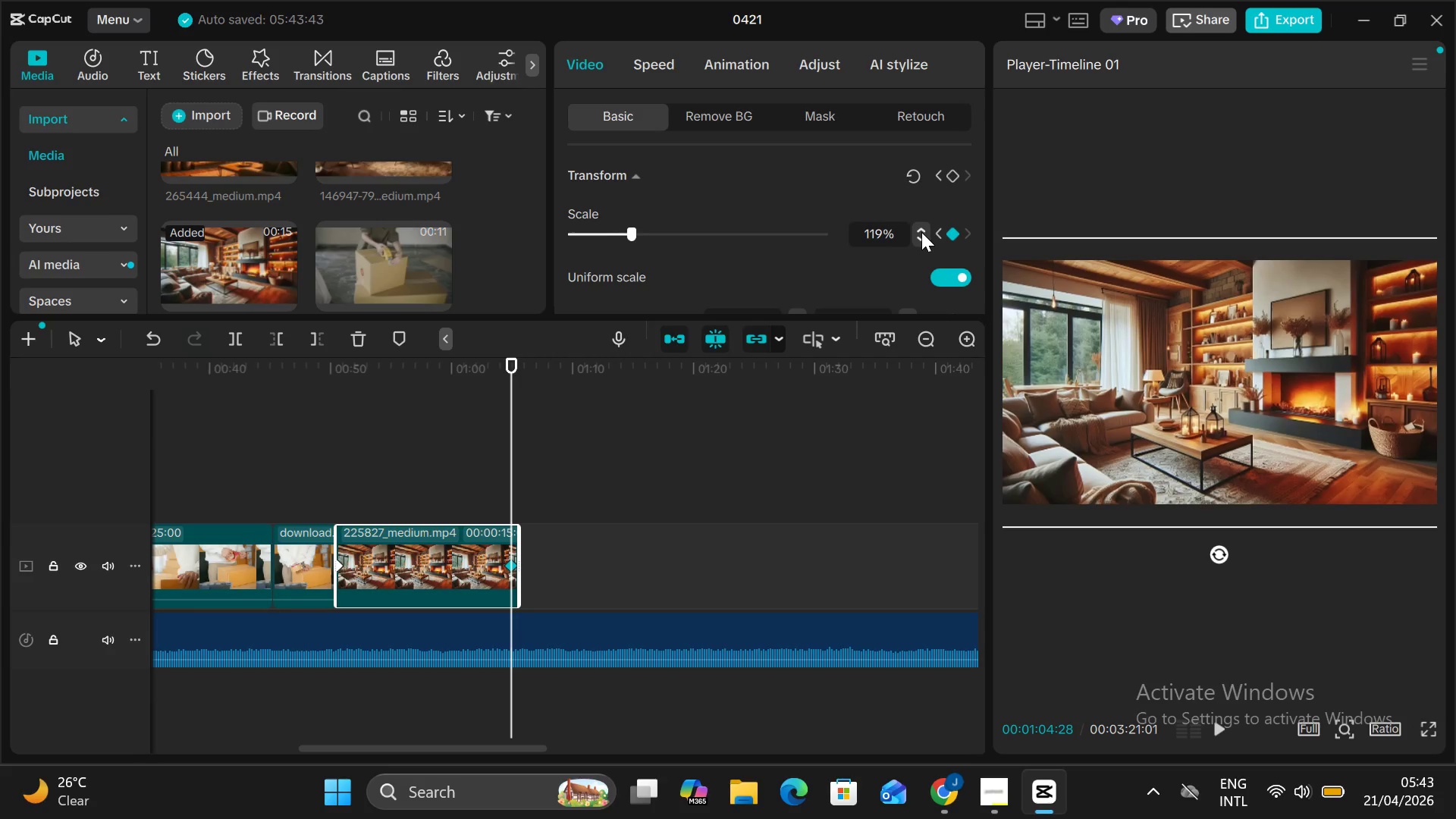 
triple_click([921, 232])
 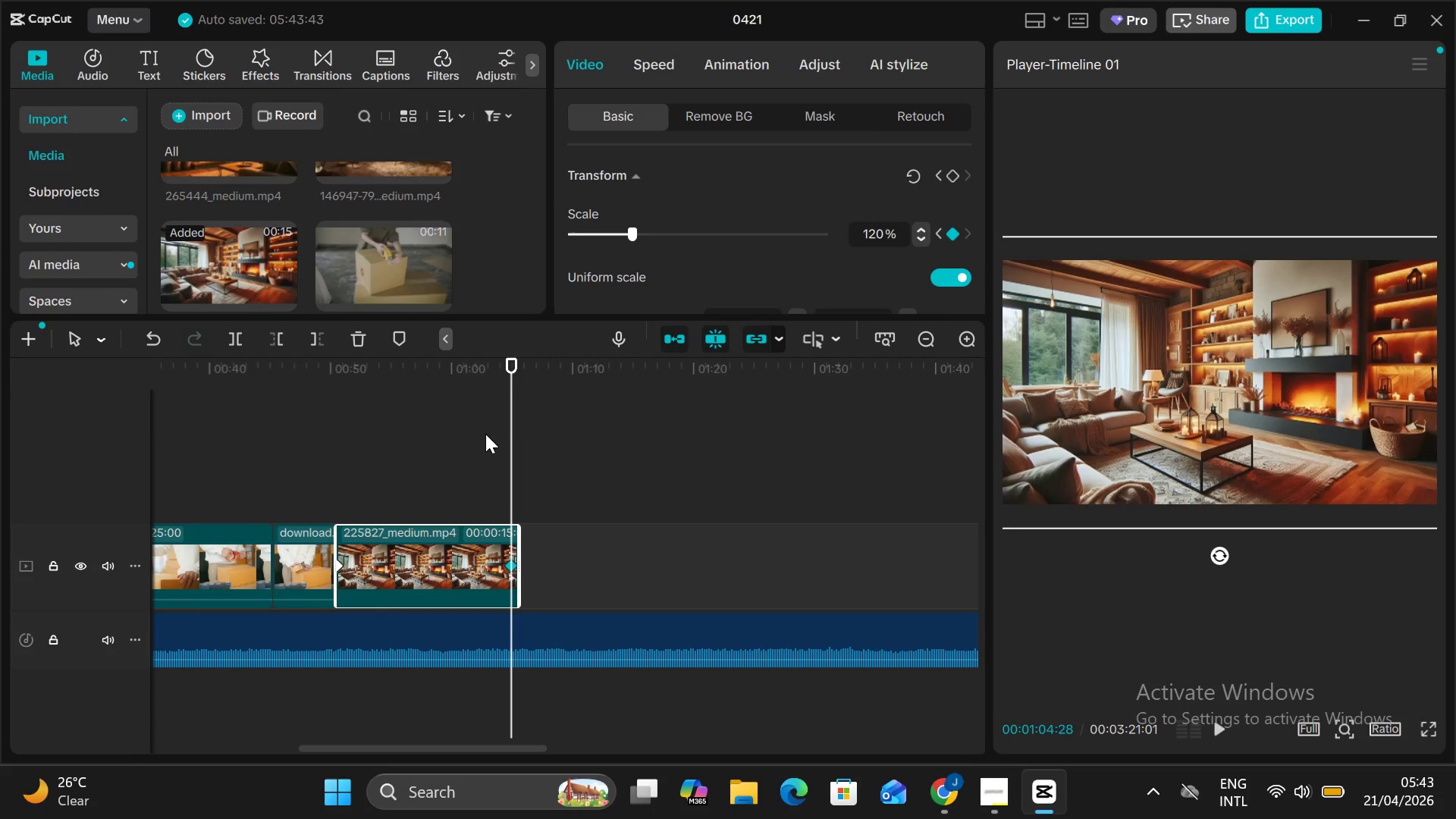 
left_click_drag(start_coordinate=[514, 445], to_coordinate=[14, 449])
 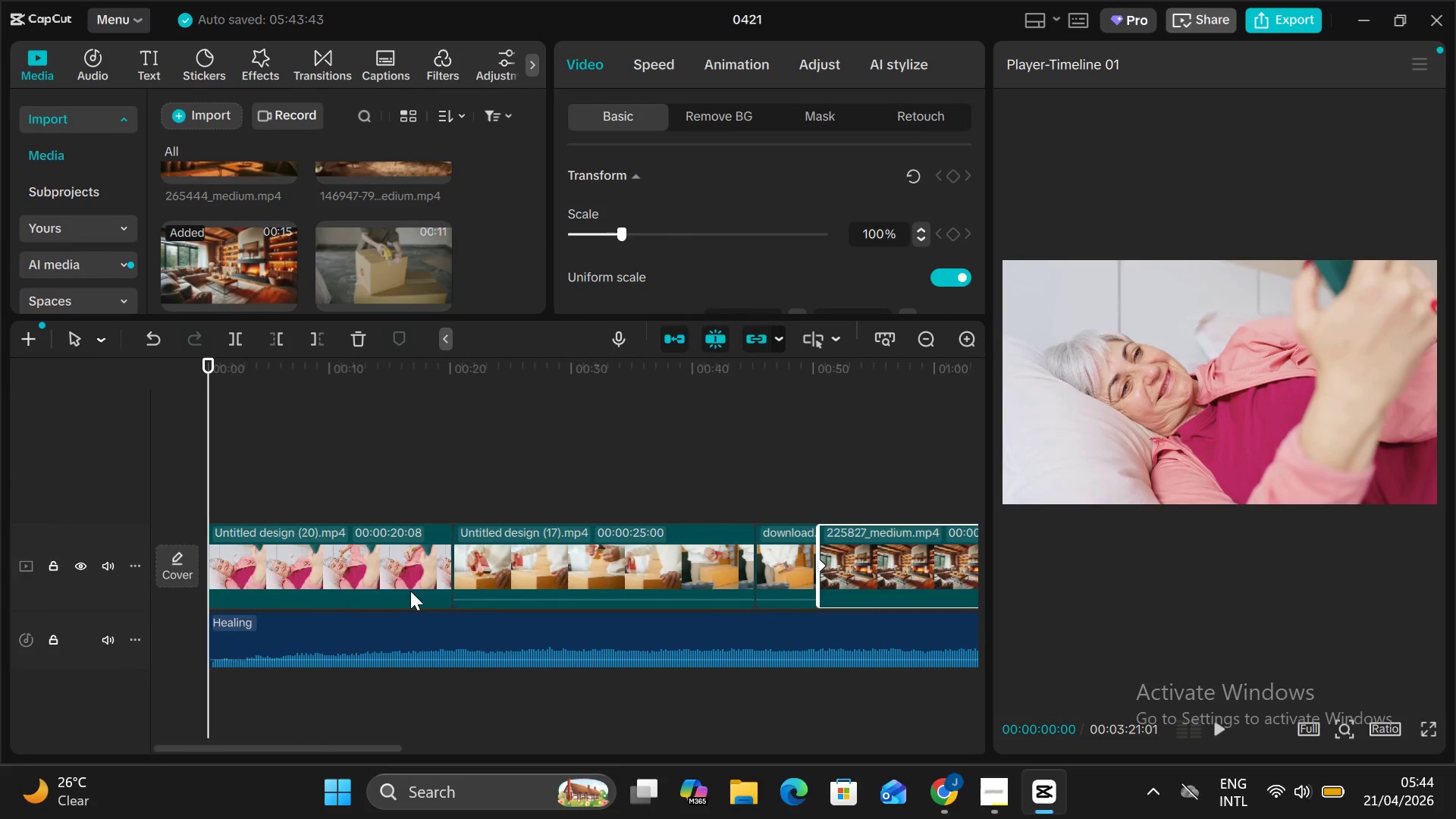 
key(Alt+V)
 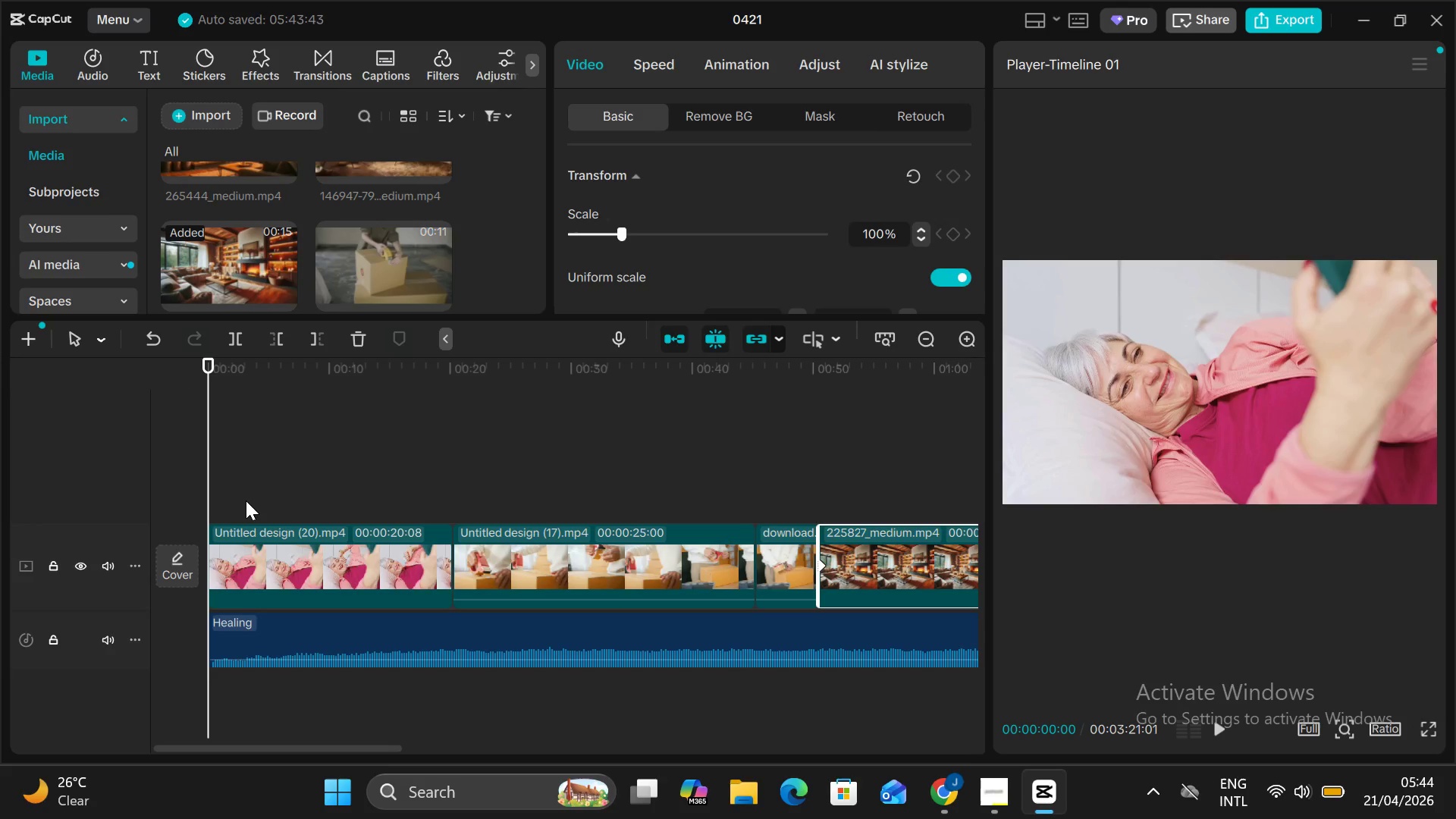 
wait(23.36)
 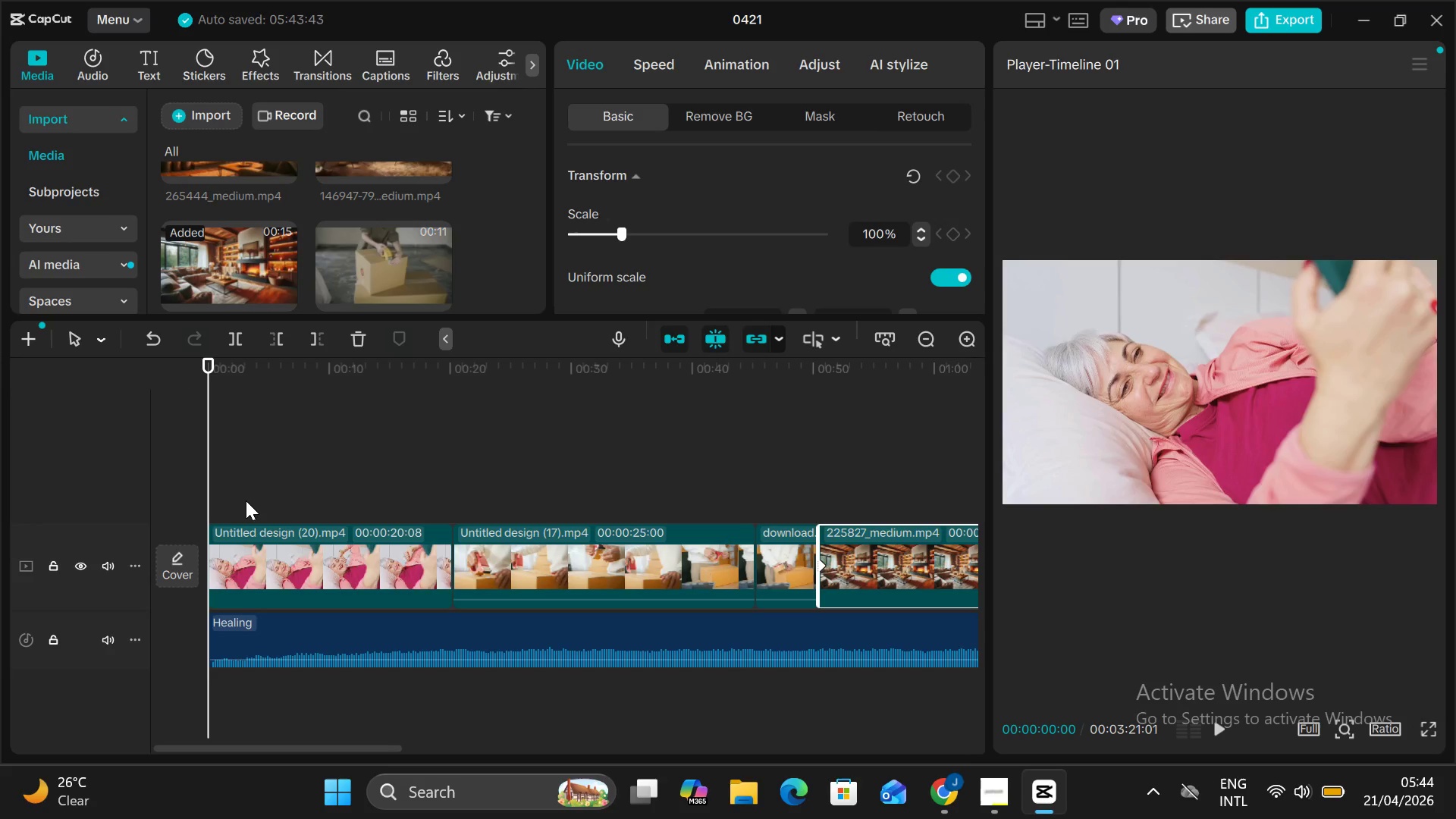 
left_click([131, 68])
 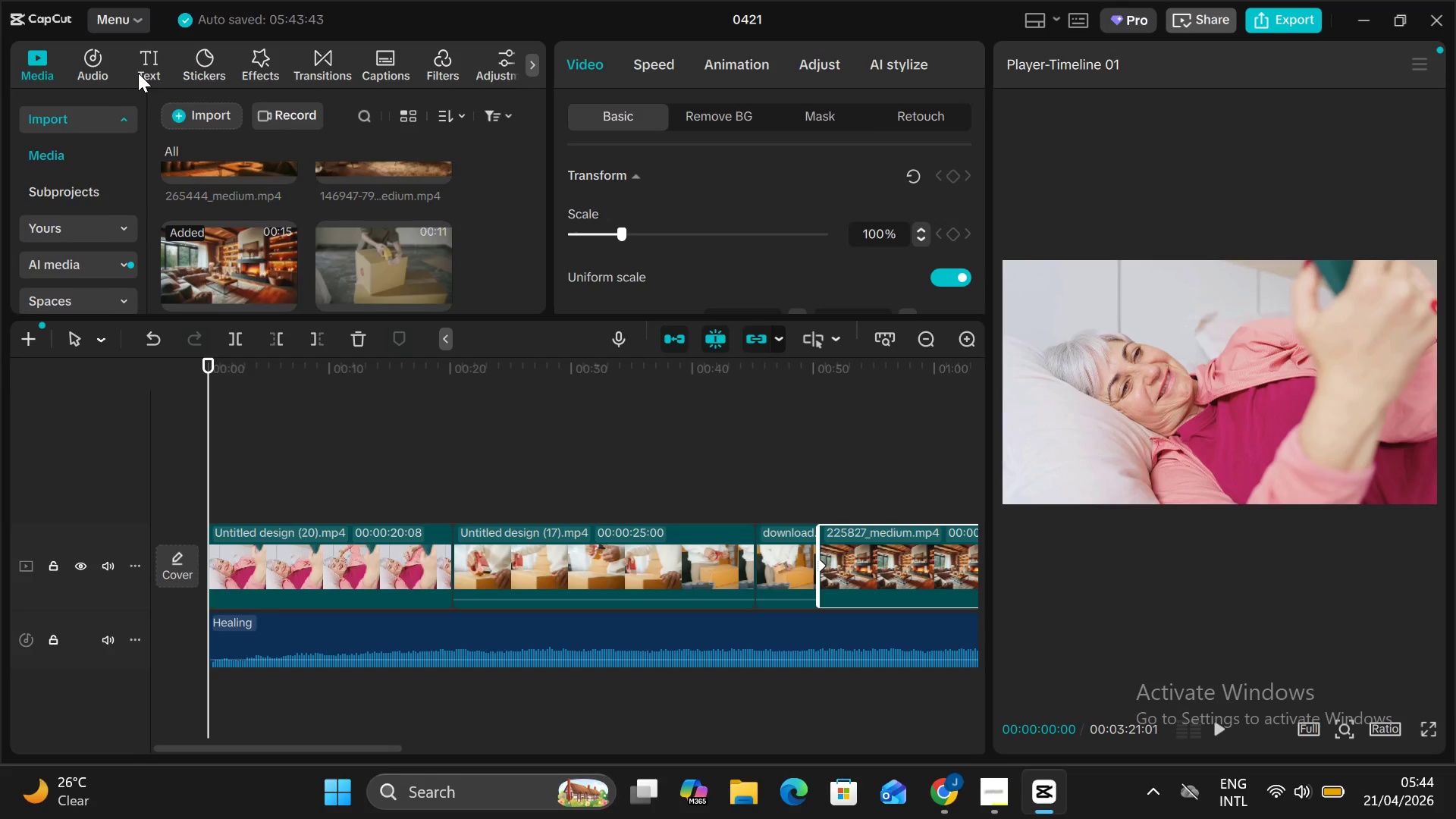 
left_click([140, 70])
 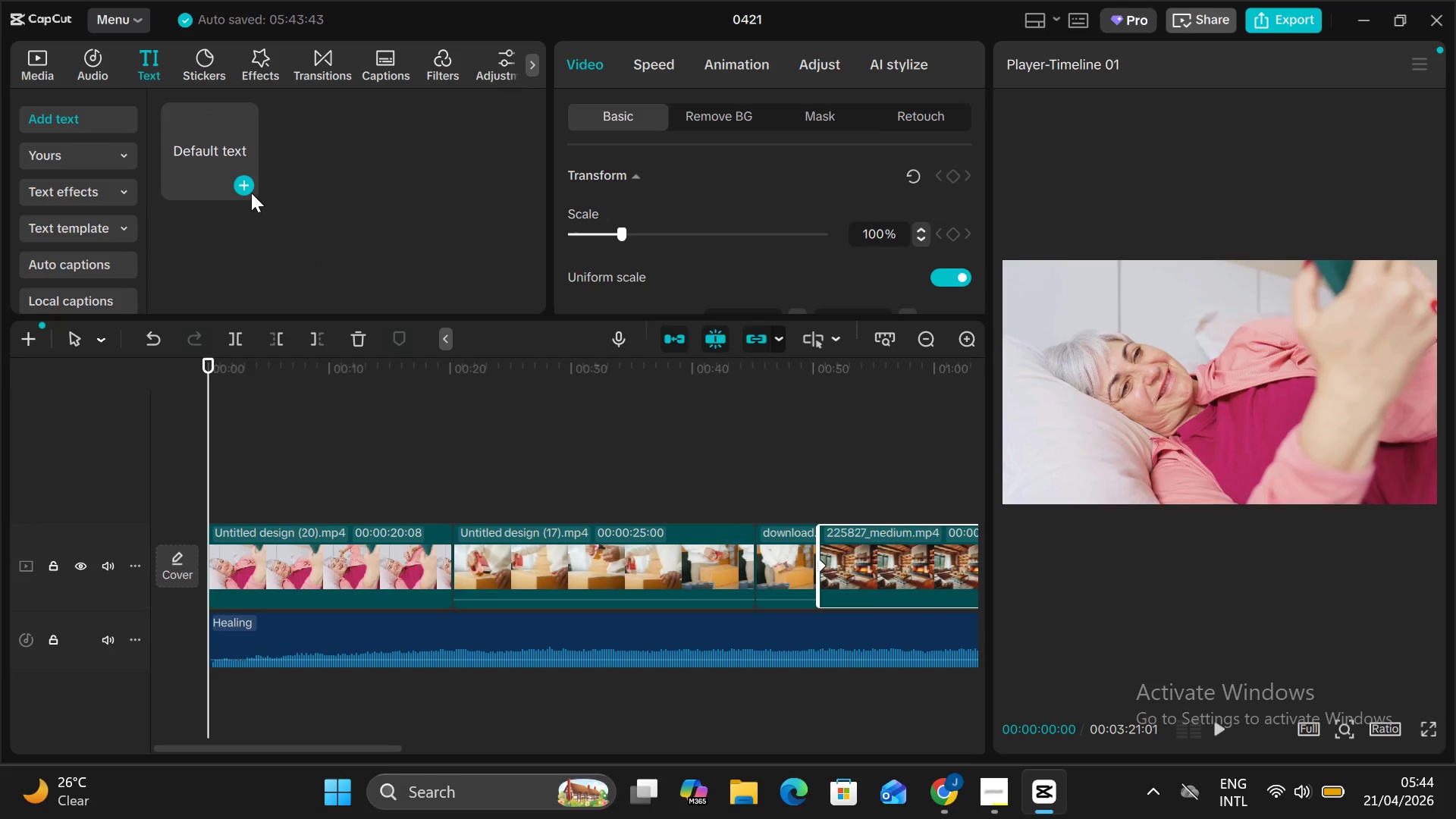 
left_click([249, 190])
 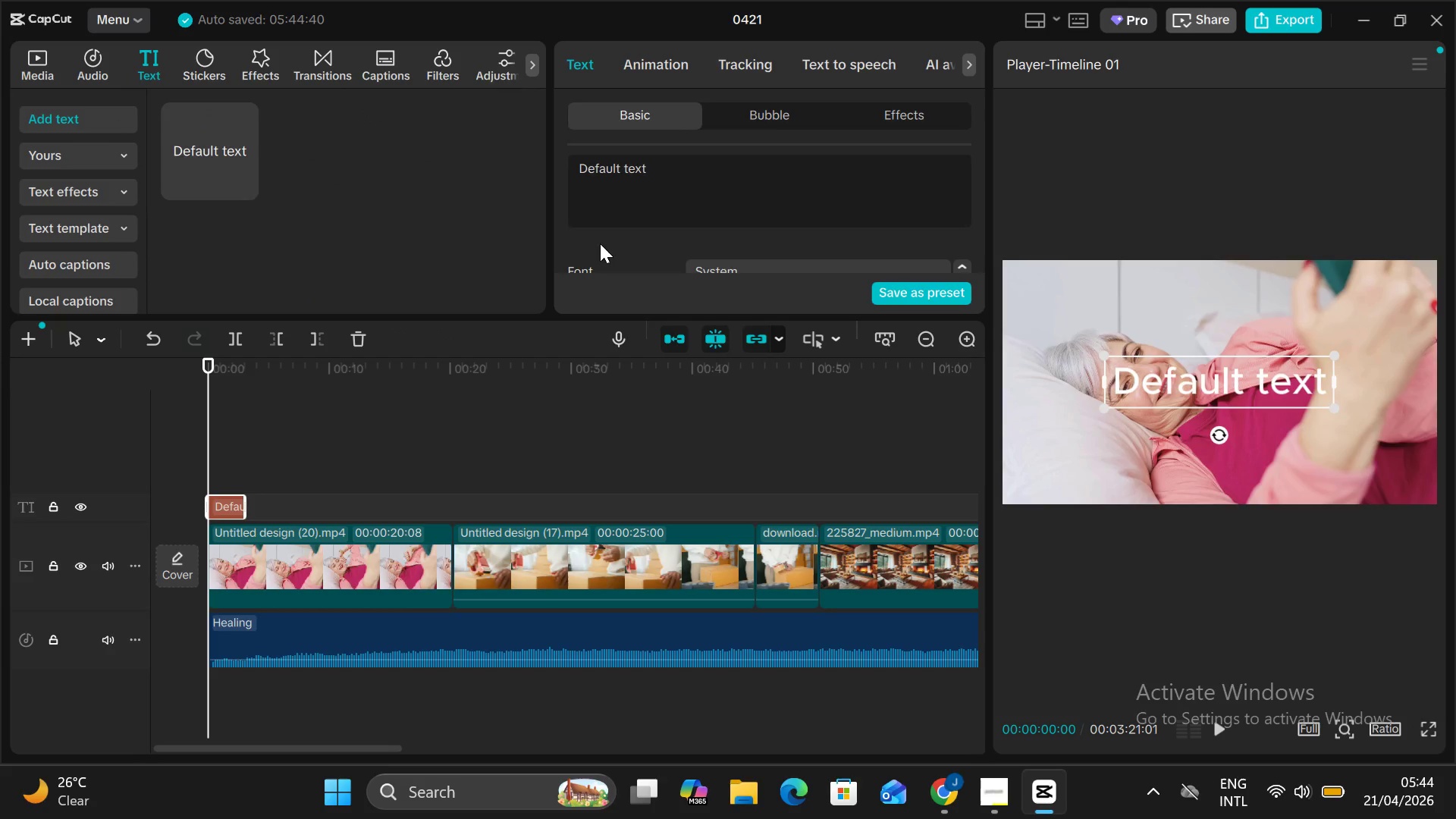 
left_click([680, 180])
 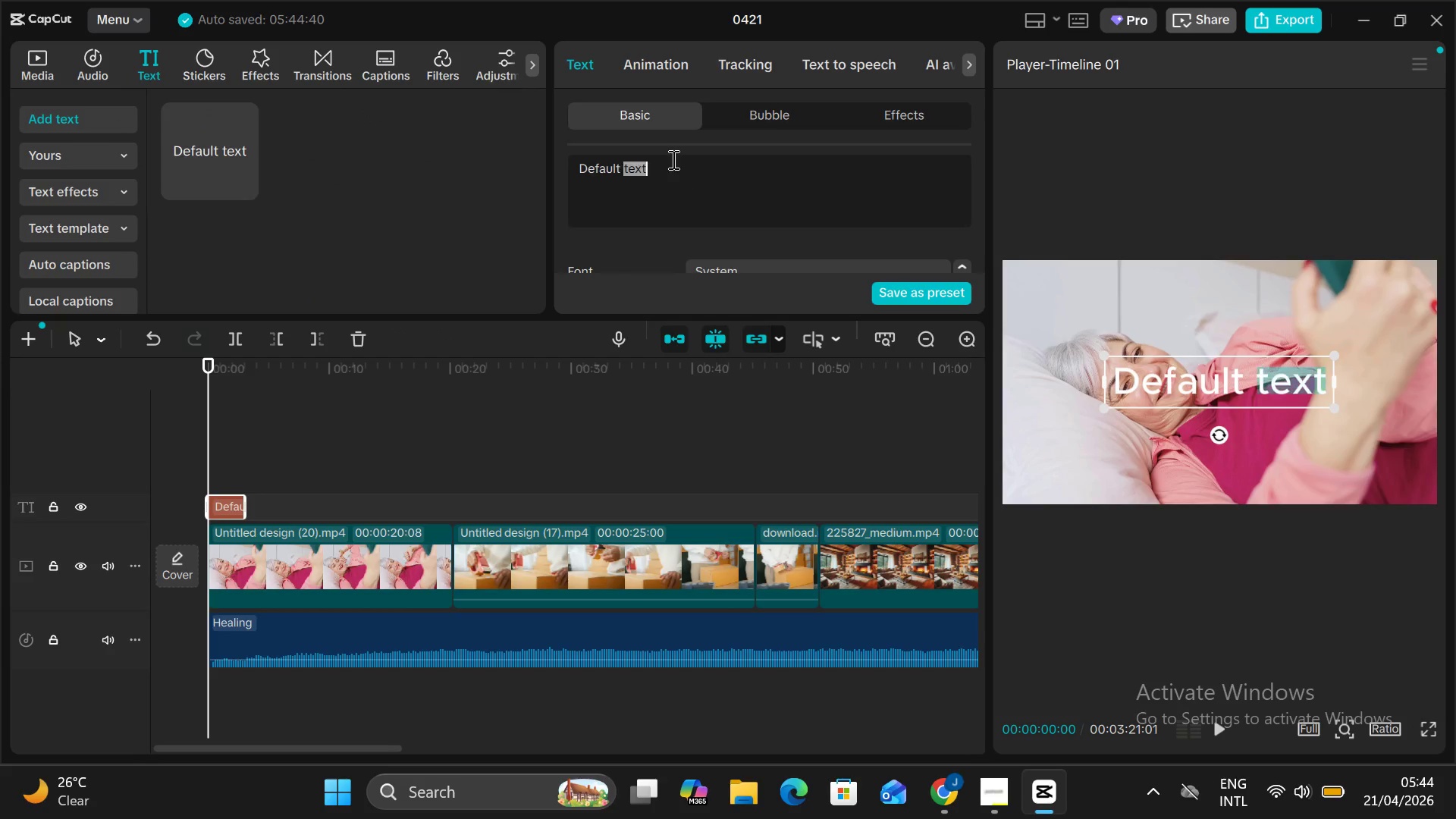 
left_click_drag(start_coordinate=[680, 180], to_coordinate=[554, 149])
 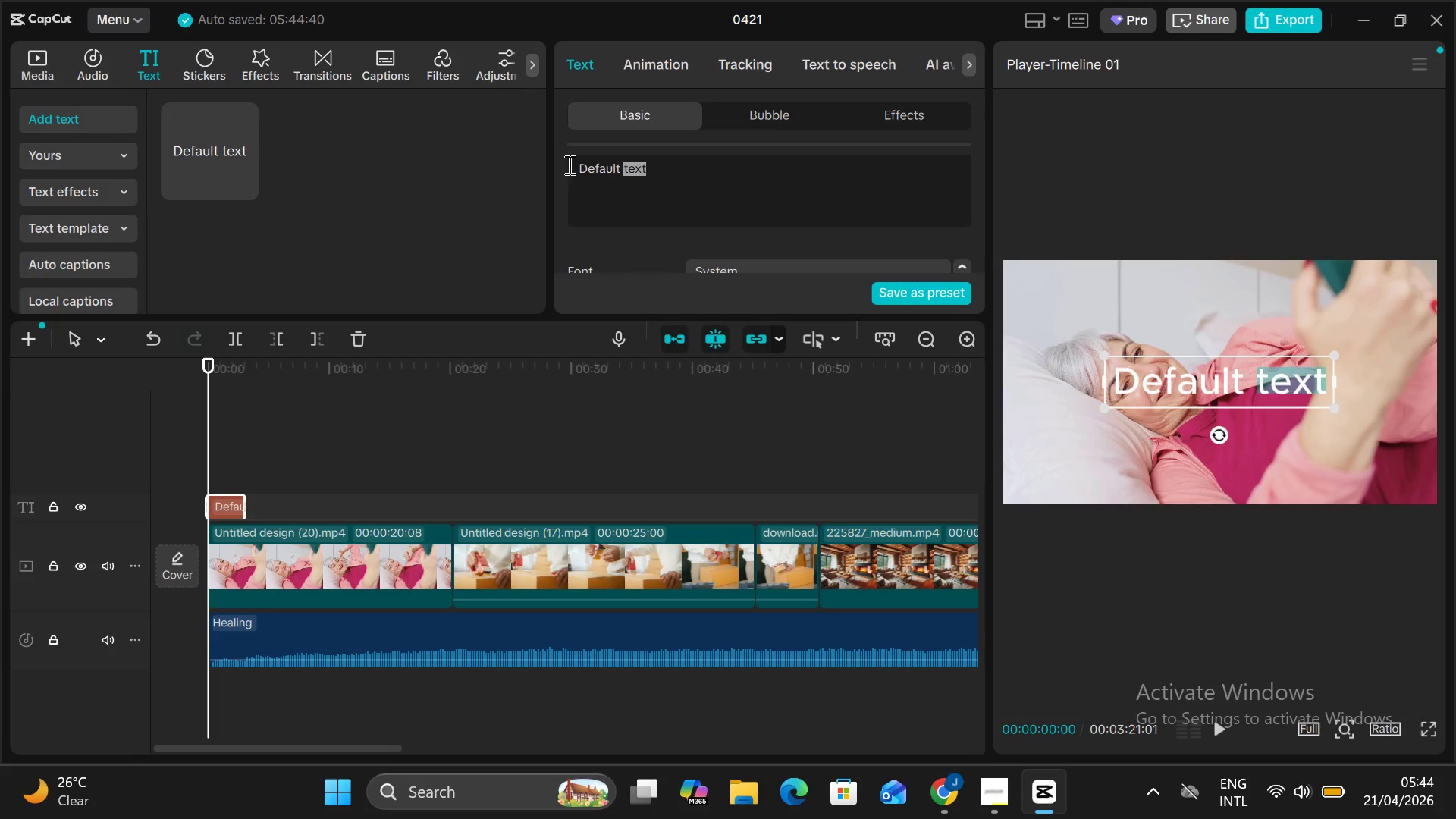 
left_click_drag(start_coordinate=[566, 165], to_coordinate=[572, 165])
 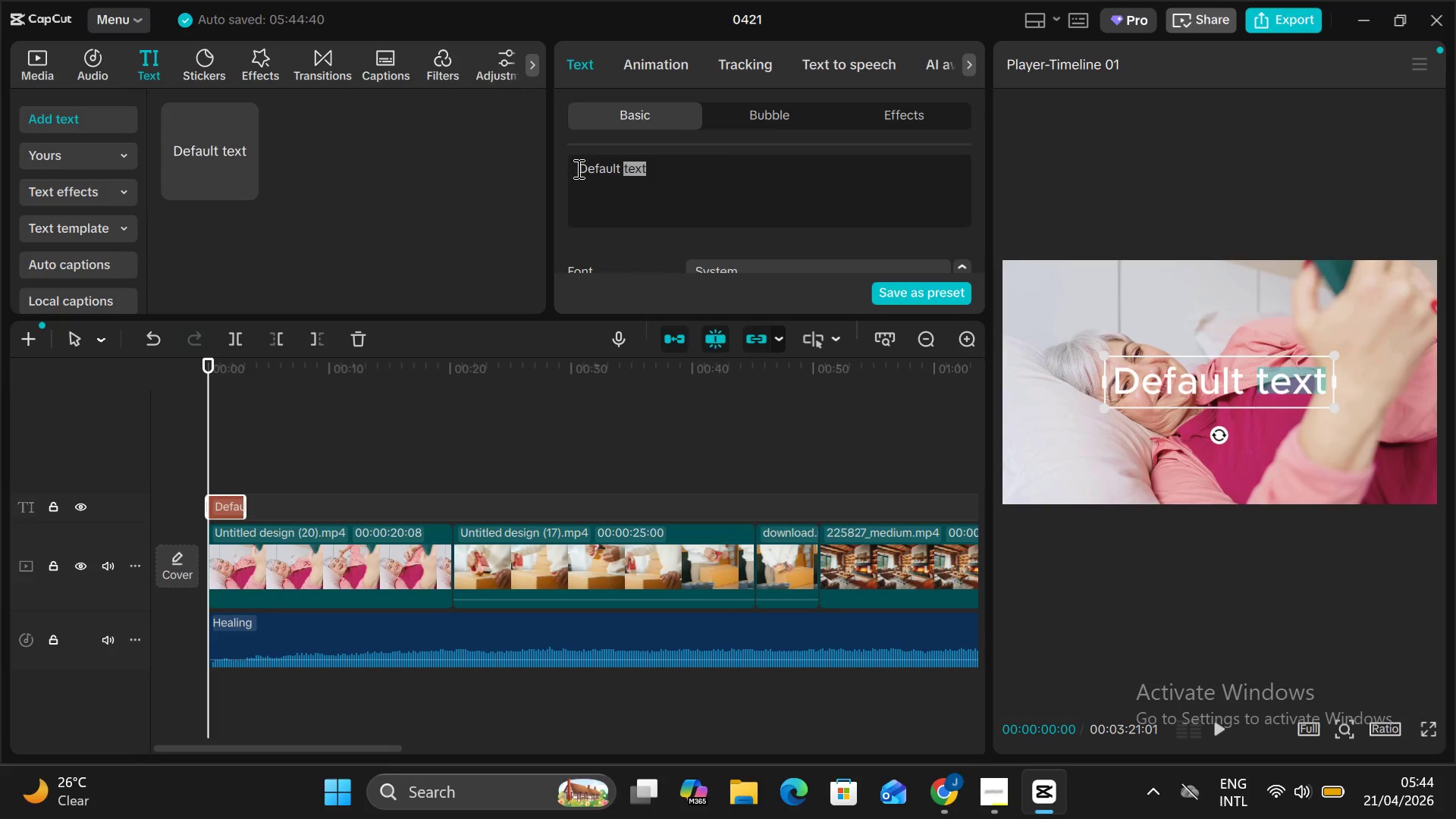 
left_click_drag(start_coordinate=[577, 168], to_coordinate=[664, 204])
 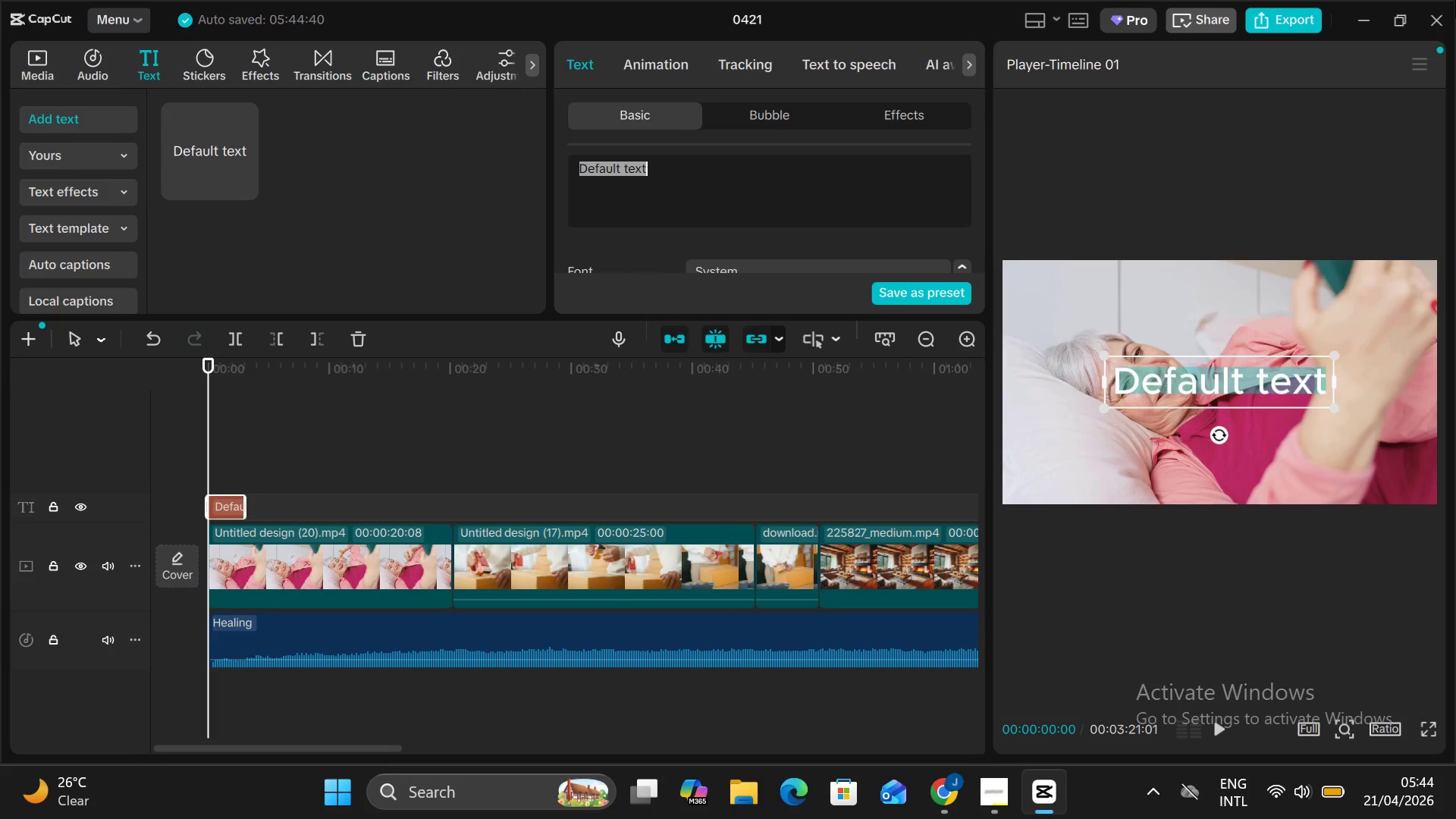 
key(Backspace)
 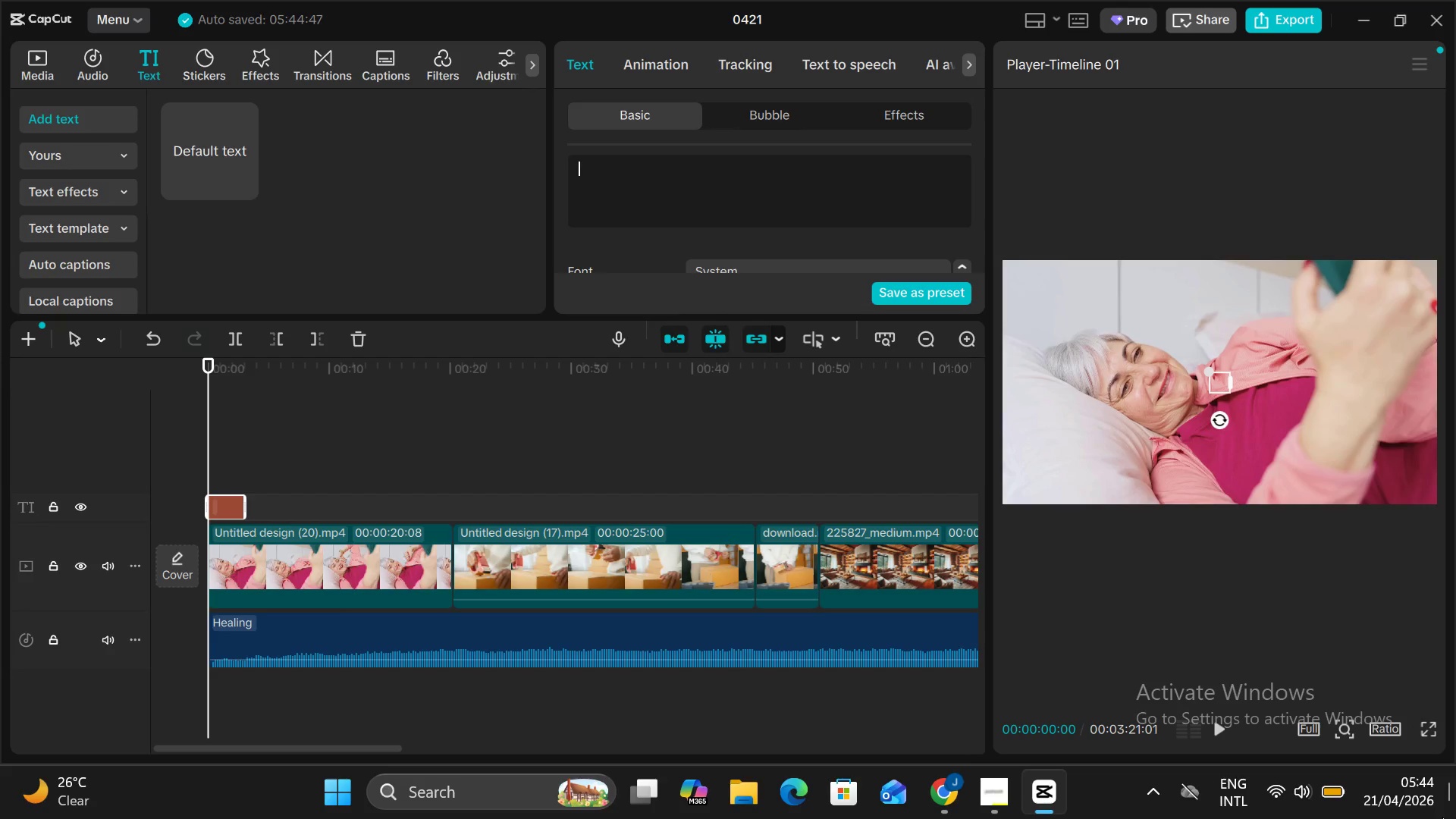 
left_click([1455, 818])
 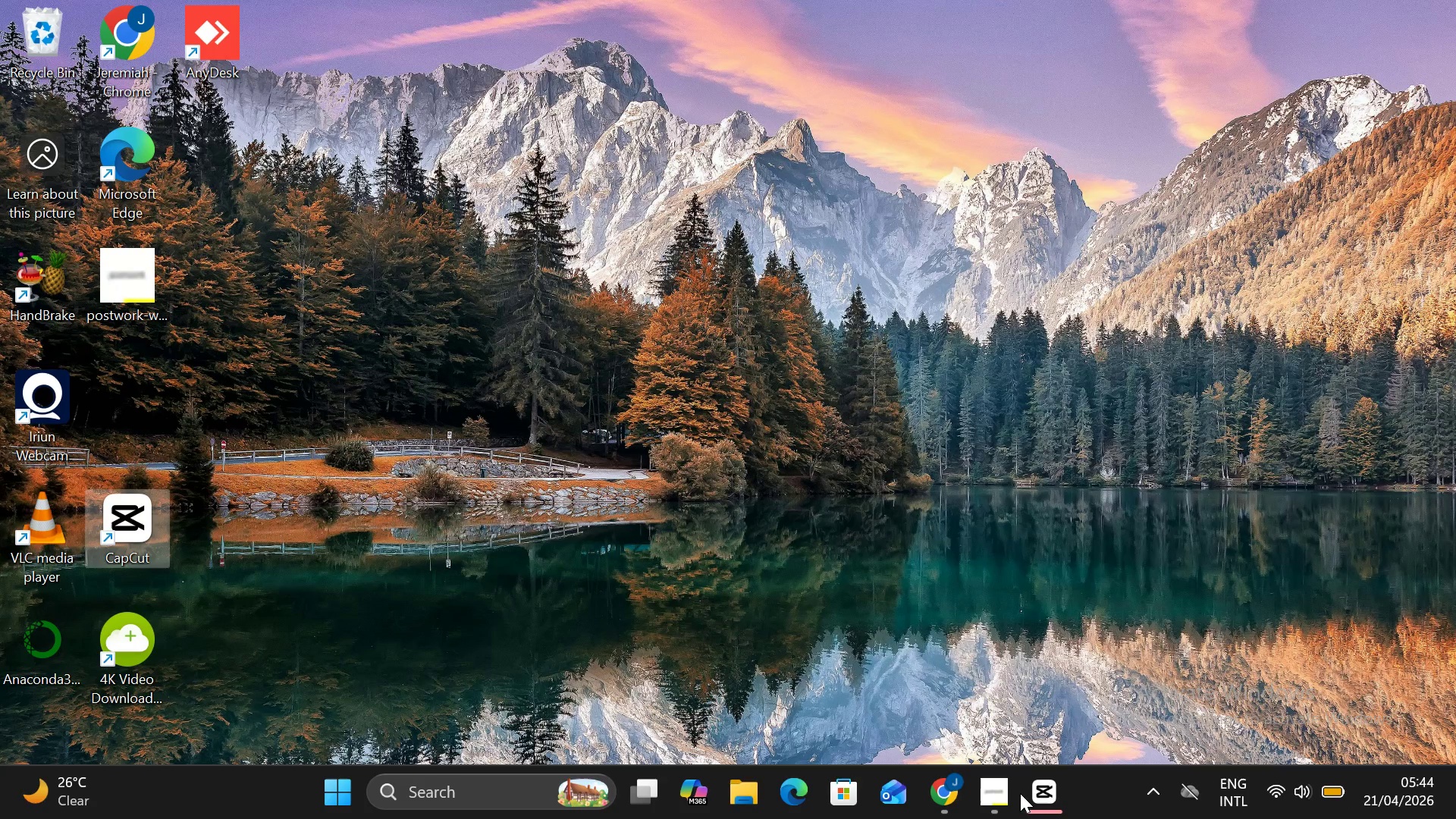 
left_click([1032, 799])
 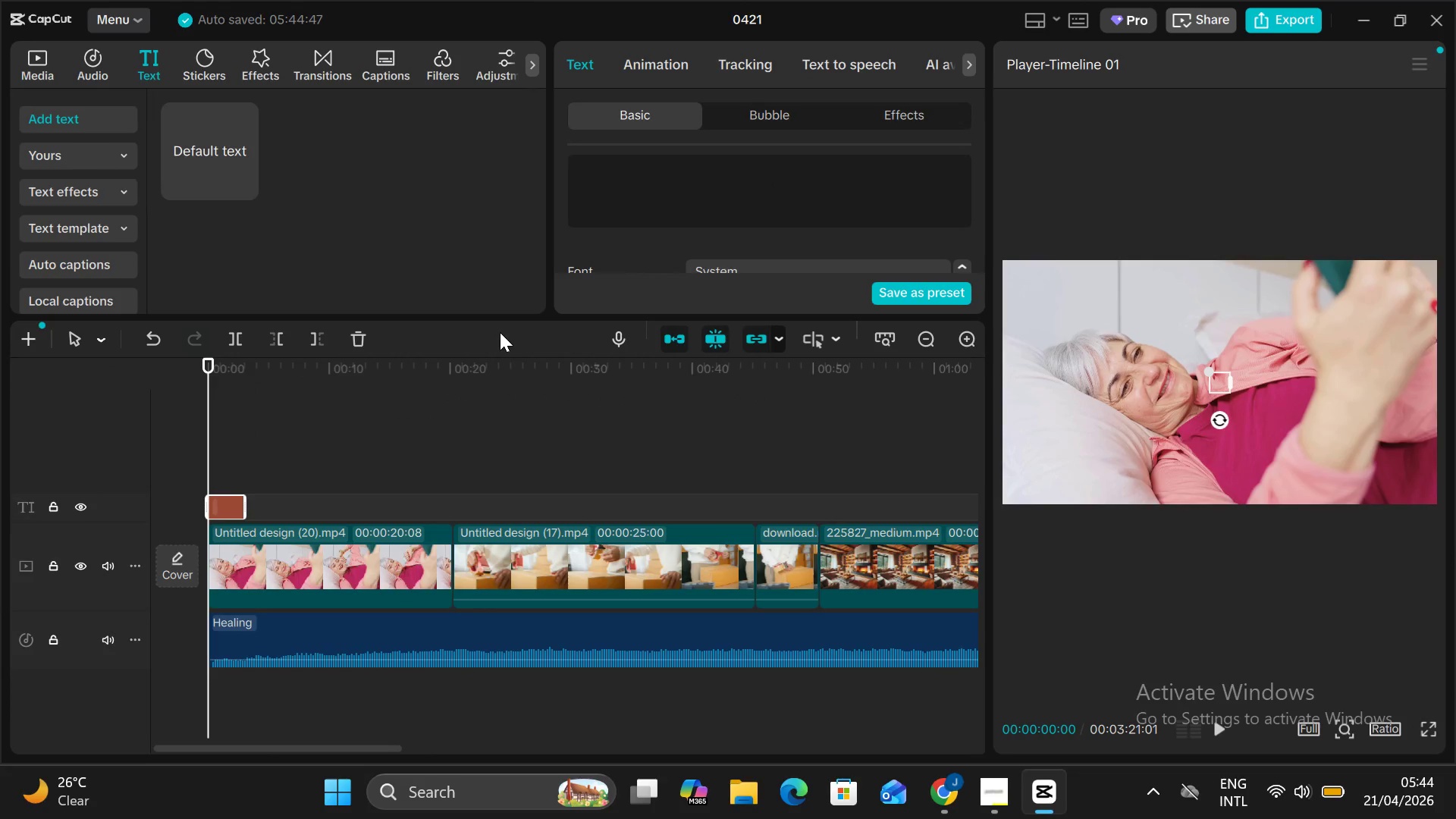 
type(Downsizing can feel overwhelming, but with the right approach)
 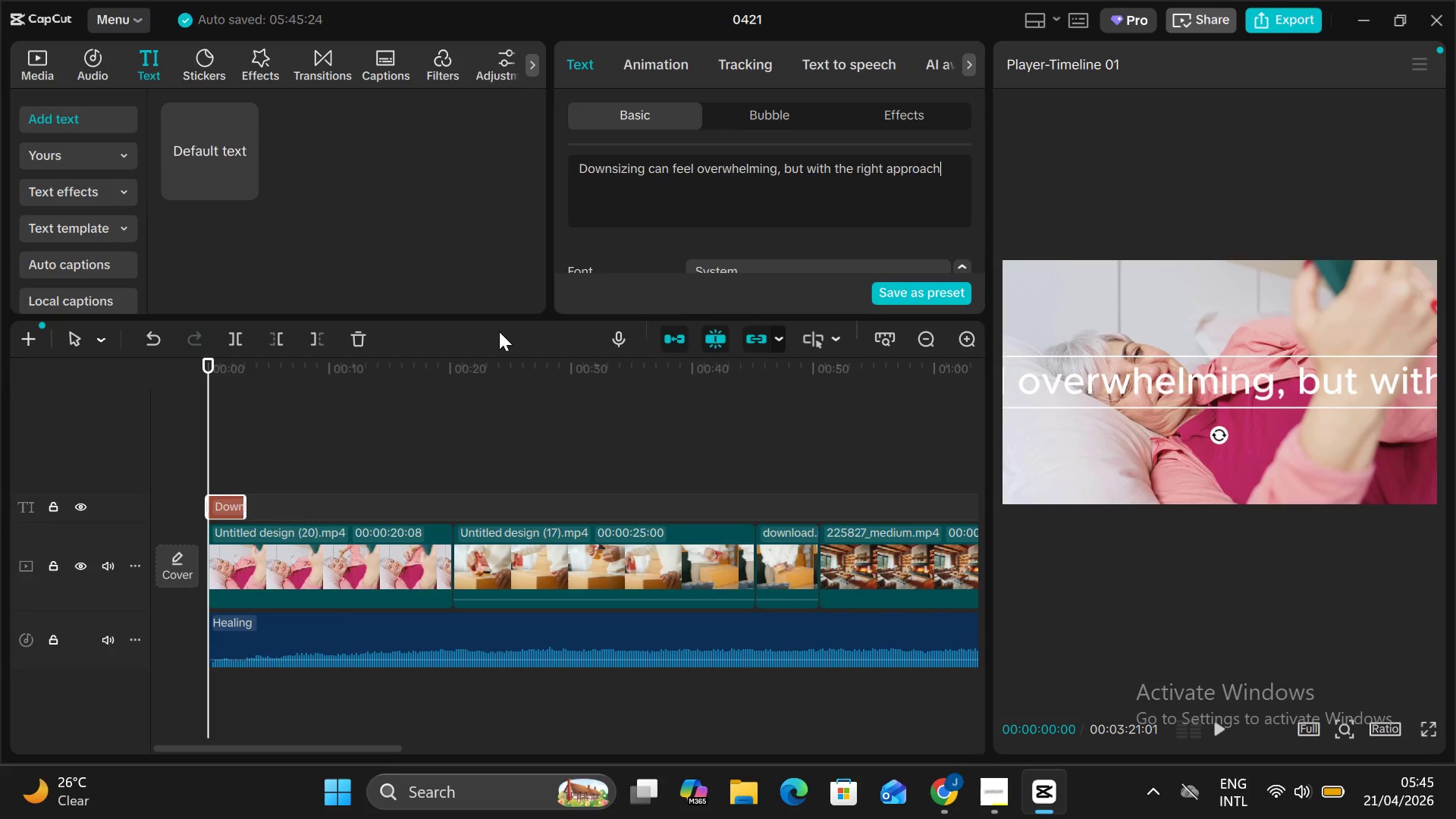 
type(, it becoe)
key(Backspace)
type(mes much easier. First, start small by packing one room at a time to avoid stress )
key(Backspace)
type(. Second, Label everybo)
key(Backspace)
key(Backspace)
type( box clearly so unpacking is simple and organised. And finally, focus on creating ac)
 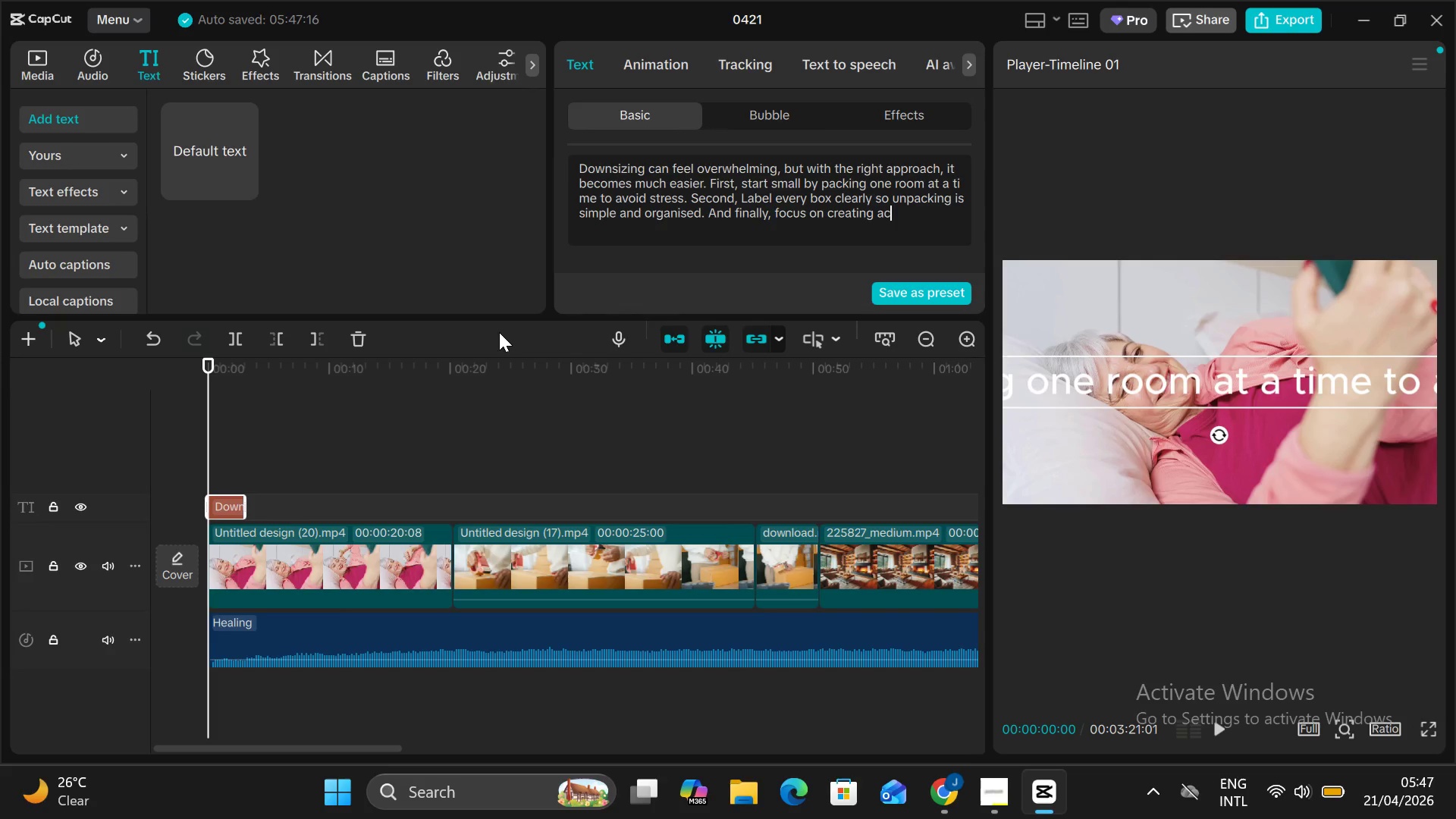 
type(r)
key(Backspace)
key(Backspace)
type( cra)
 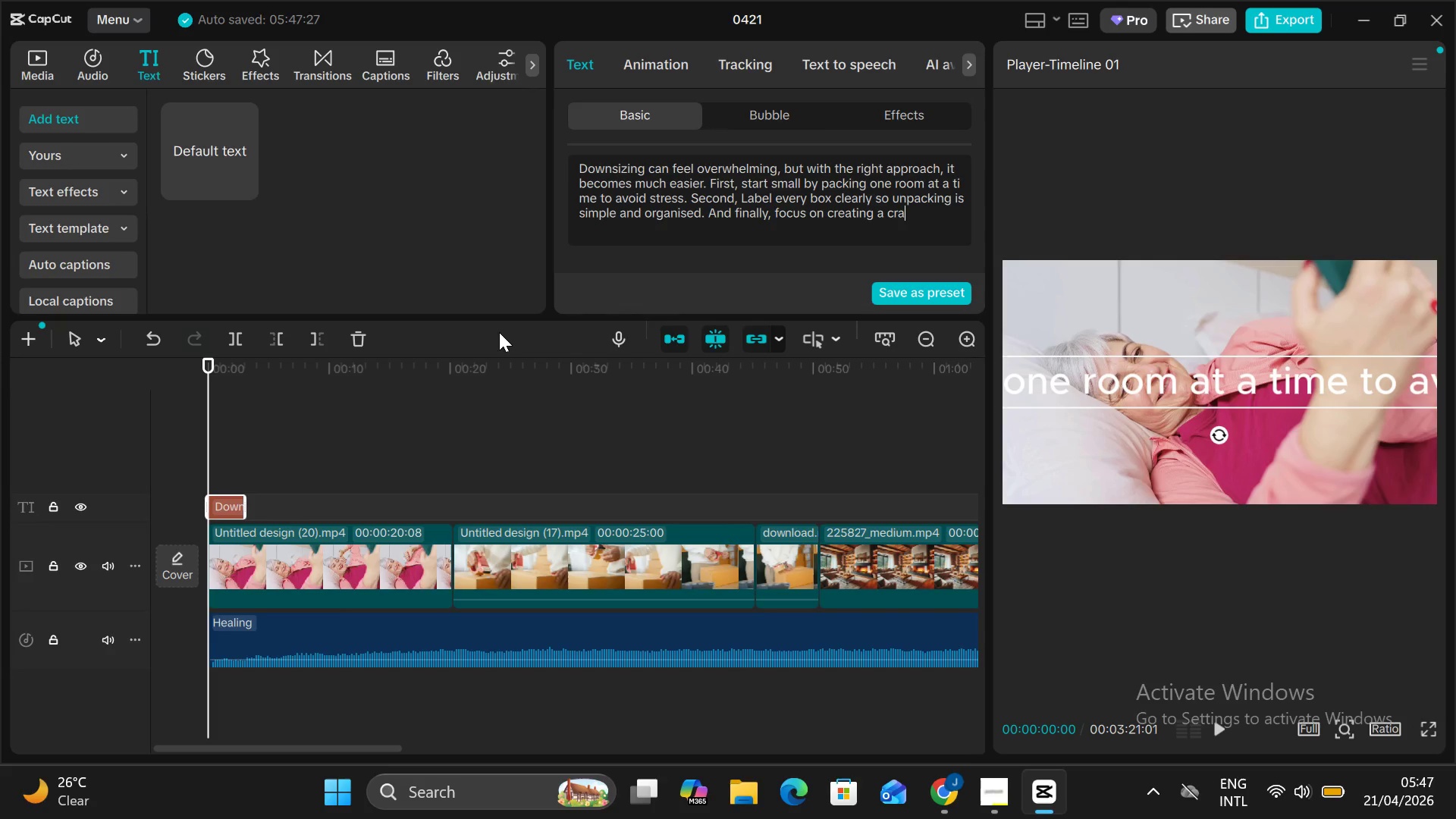 
type(zy)
 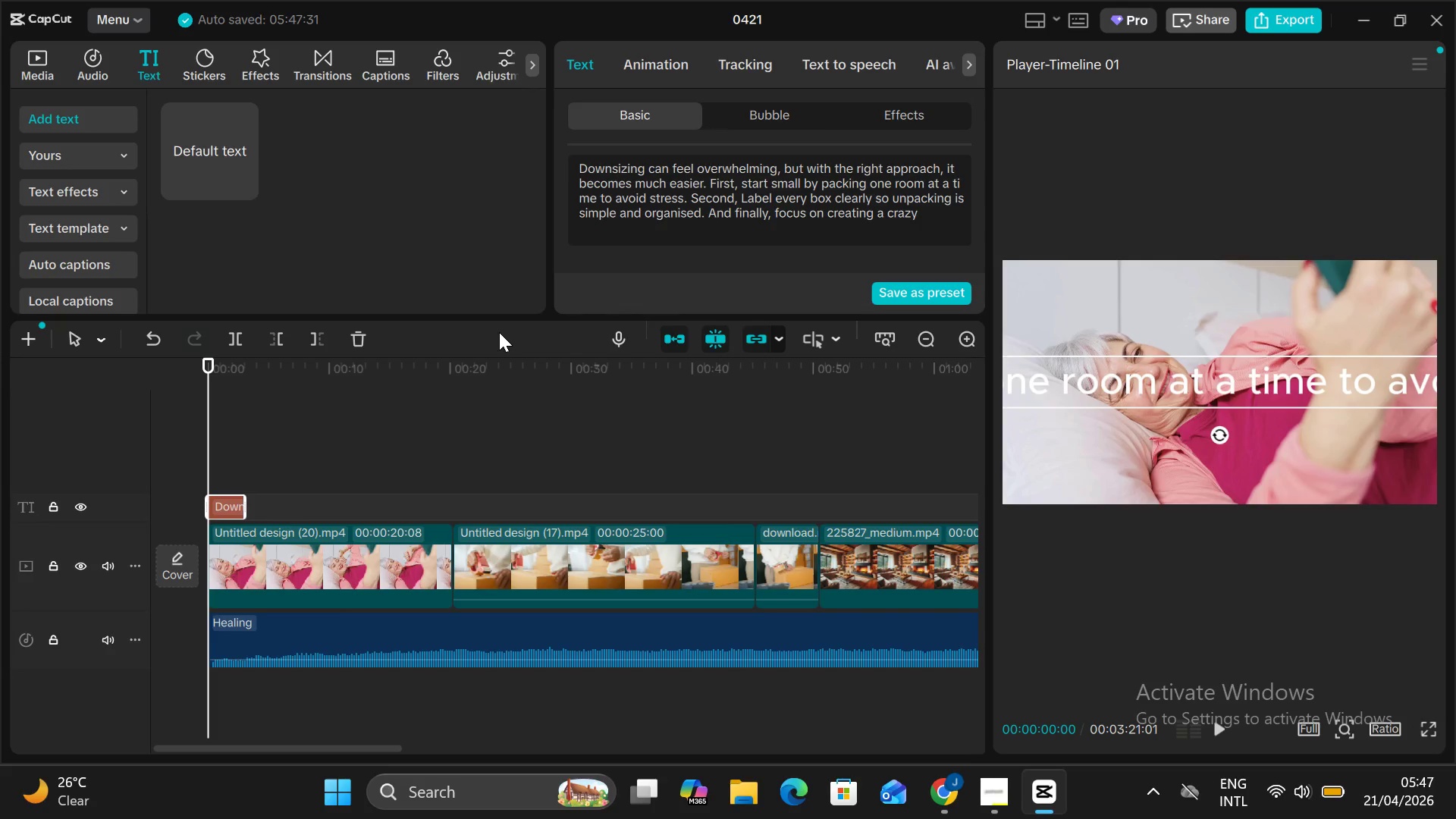 
wait(6.91)
 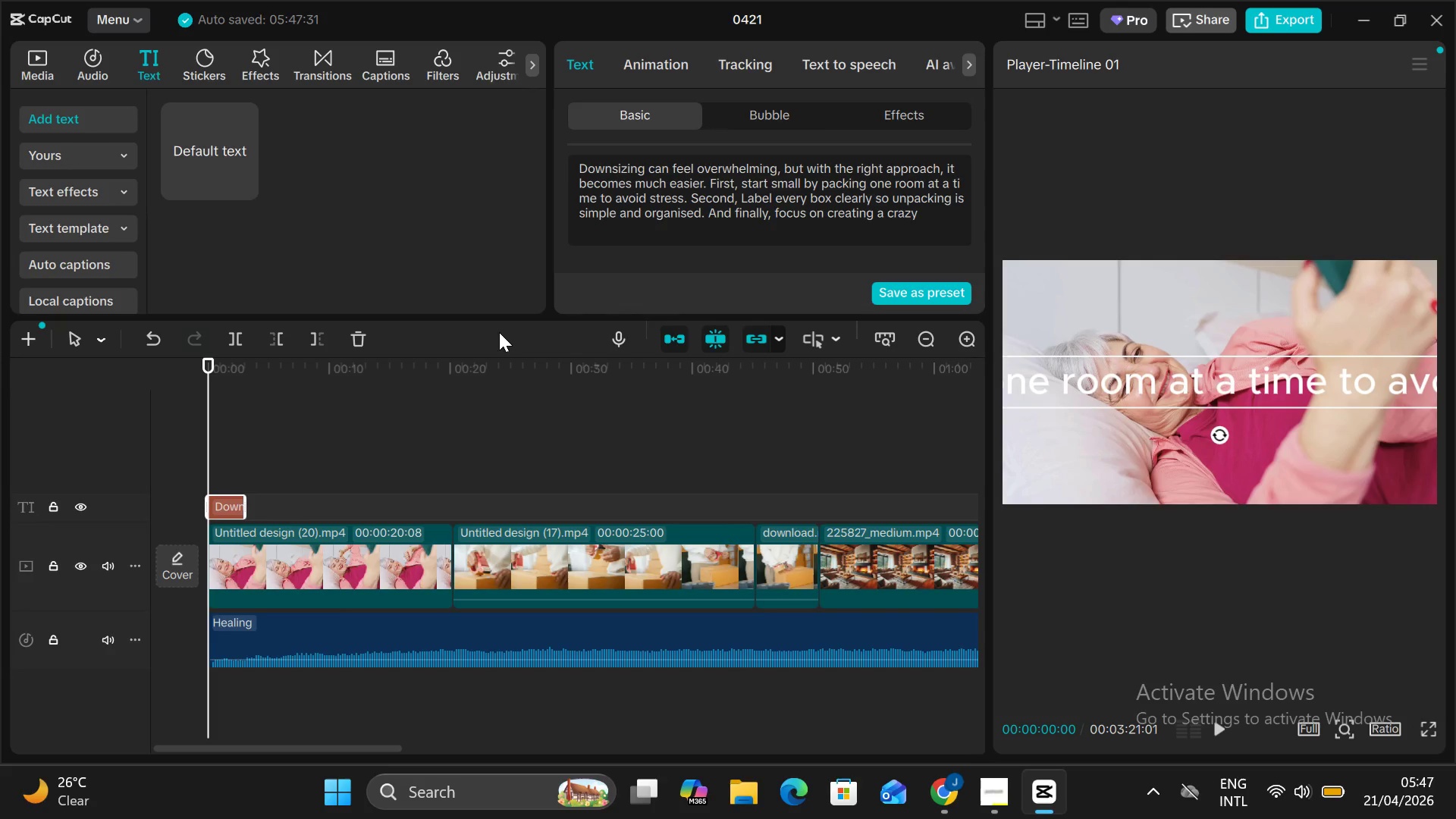 
key(Backspace)
 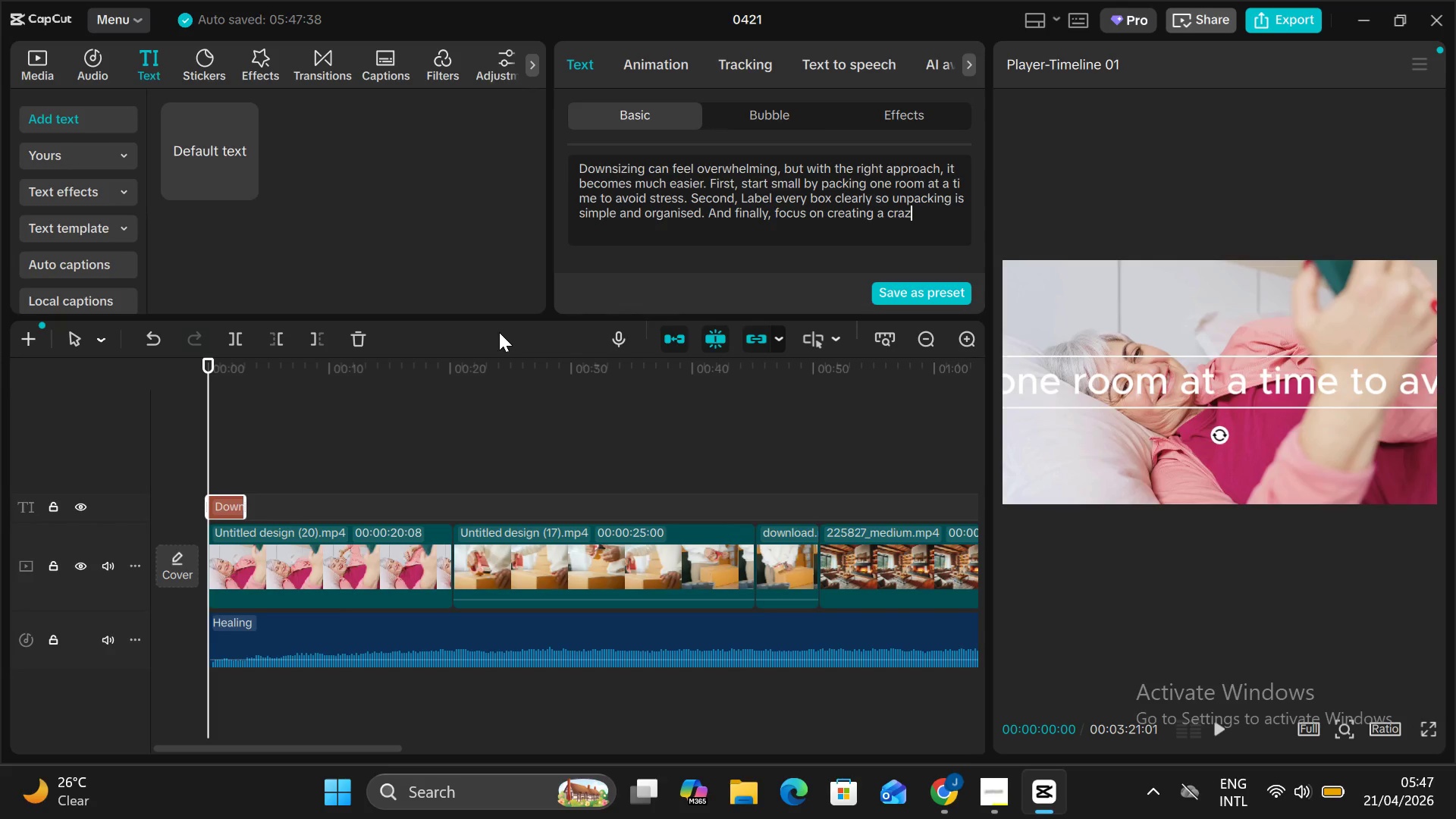 
key(Backspace)
 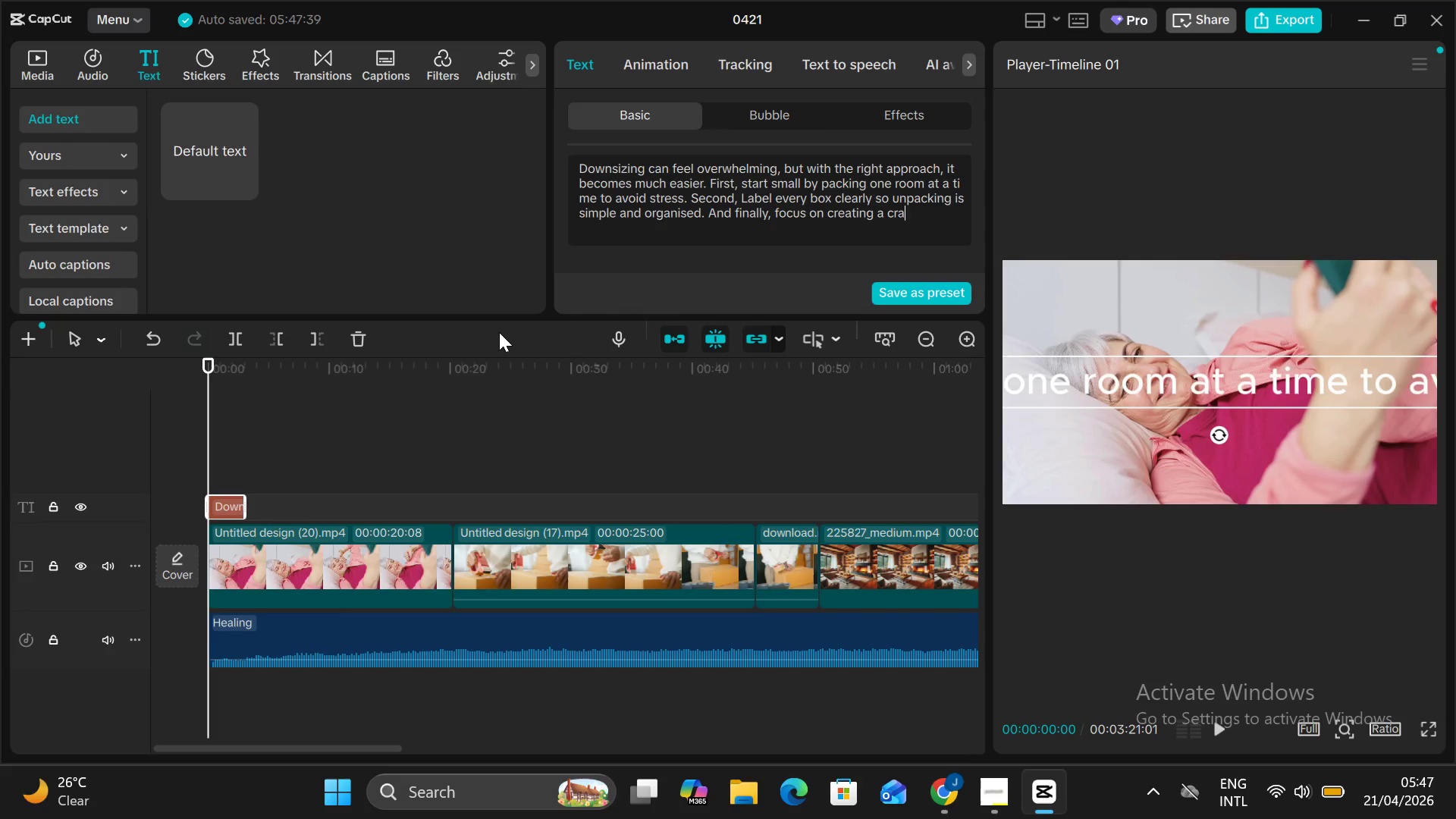 
key(Backspace)
 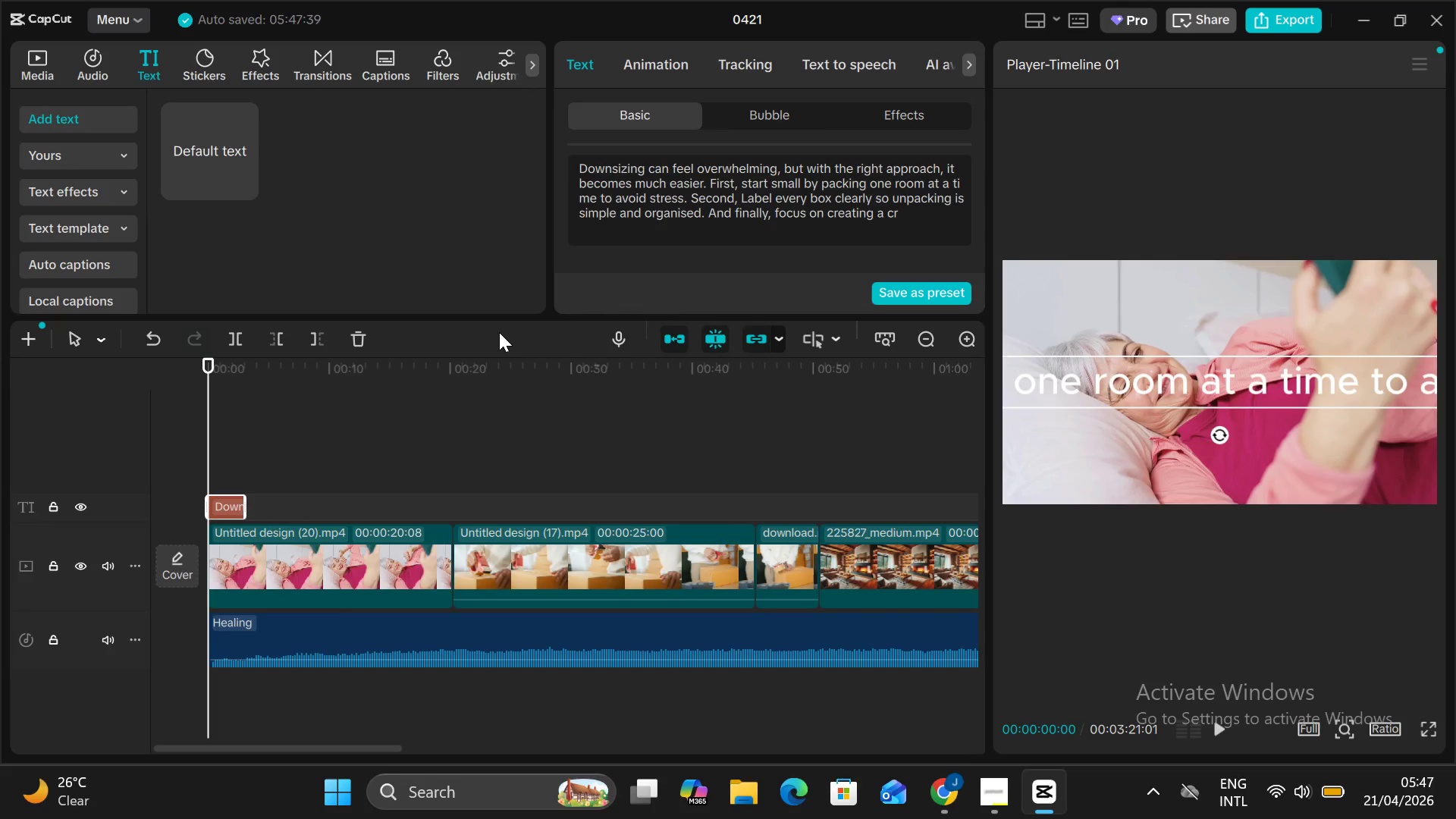 
key(Backspace)
 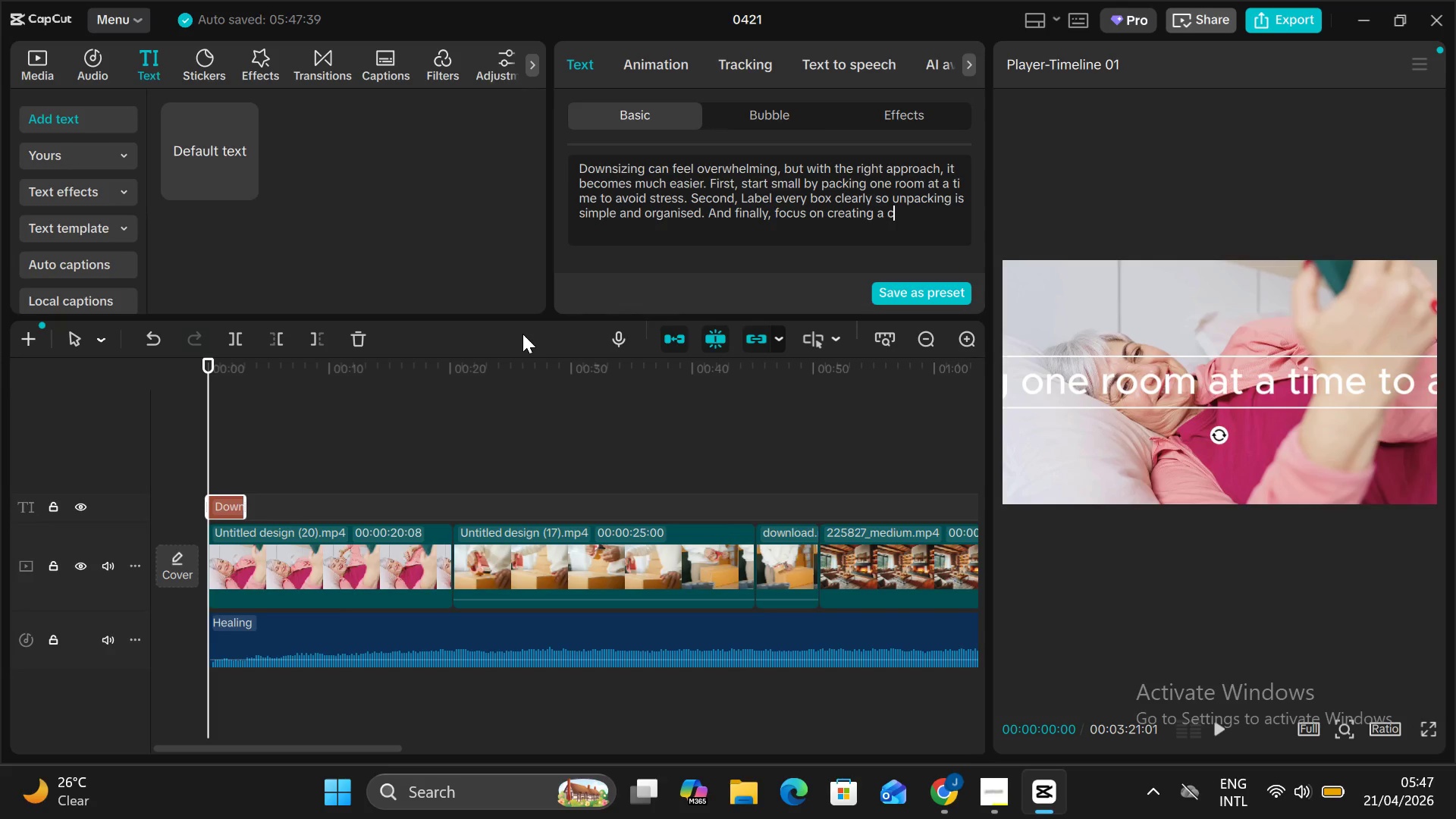 
type(ozy, comfoa)
key(Backspace)
type(rtable new space that truly feels like home. With the right support, this transition can be smooth and positive.)
 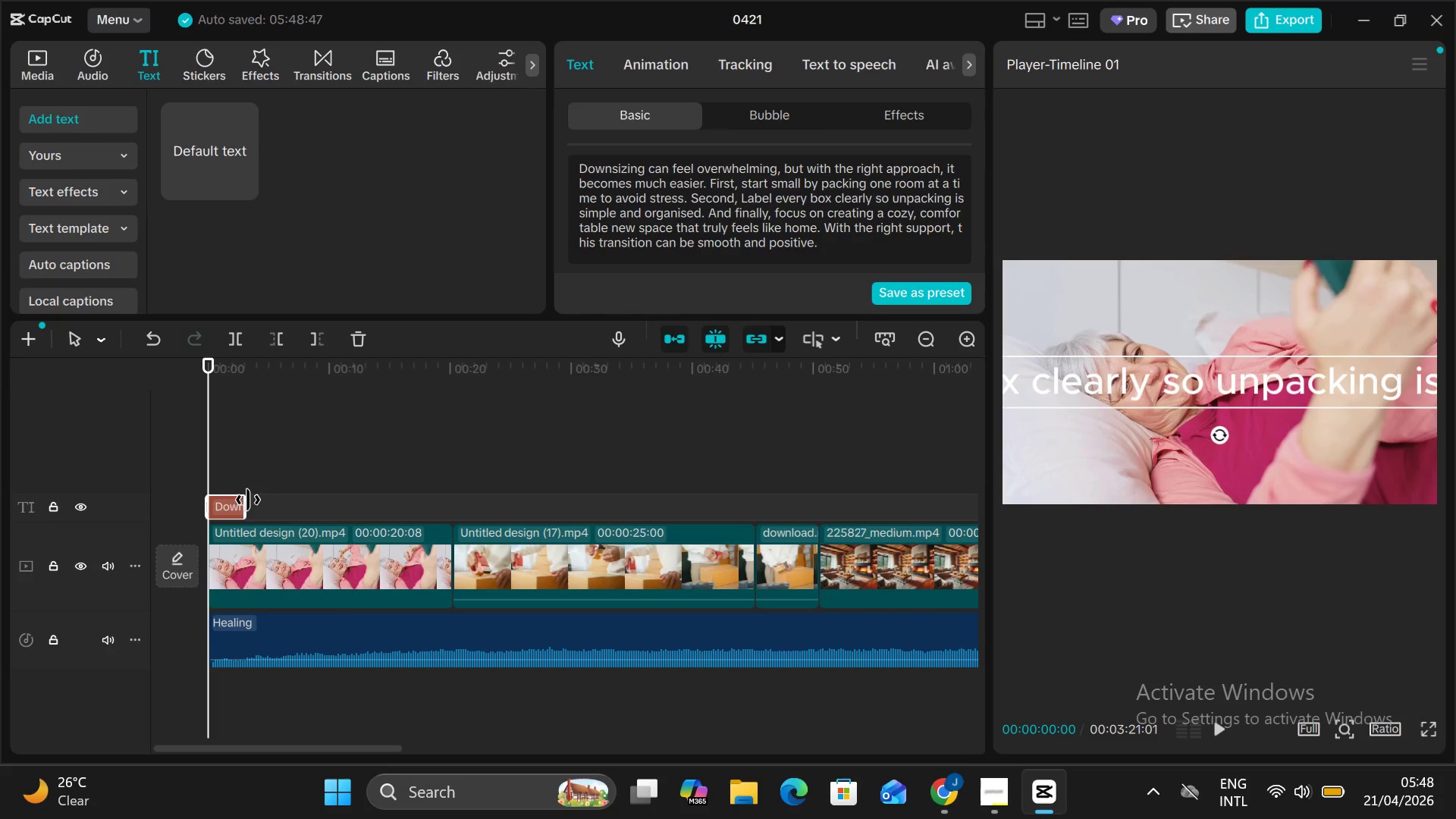 
wait(6.14)
 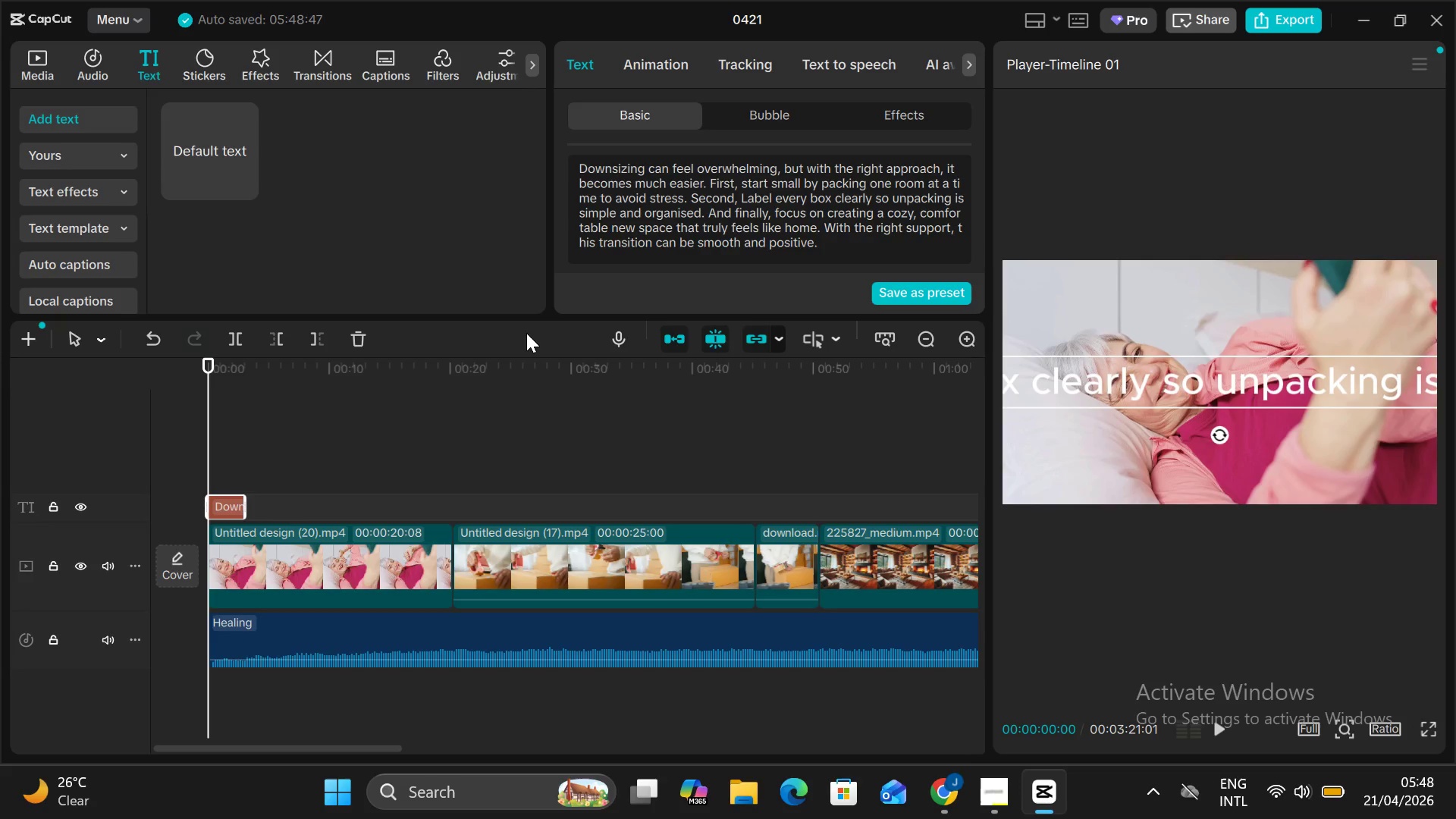 
left_click([849, 67])
 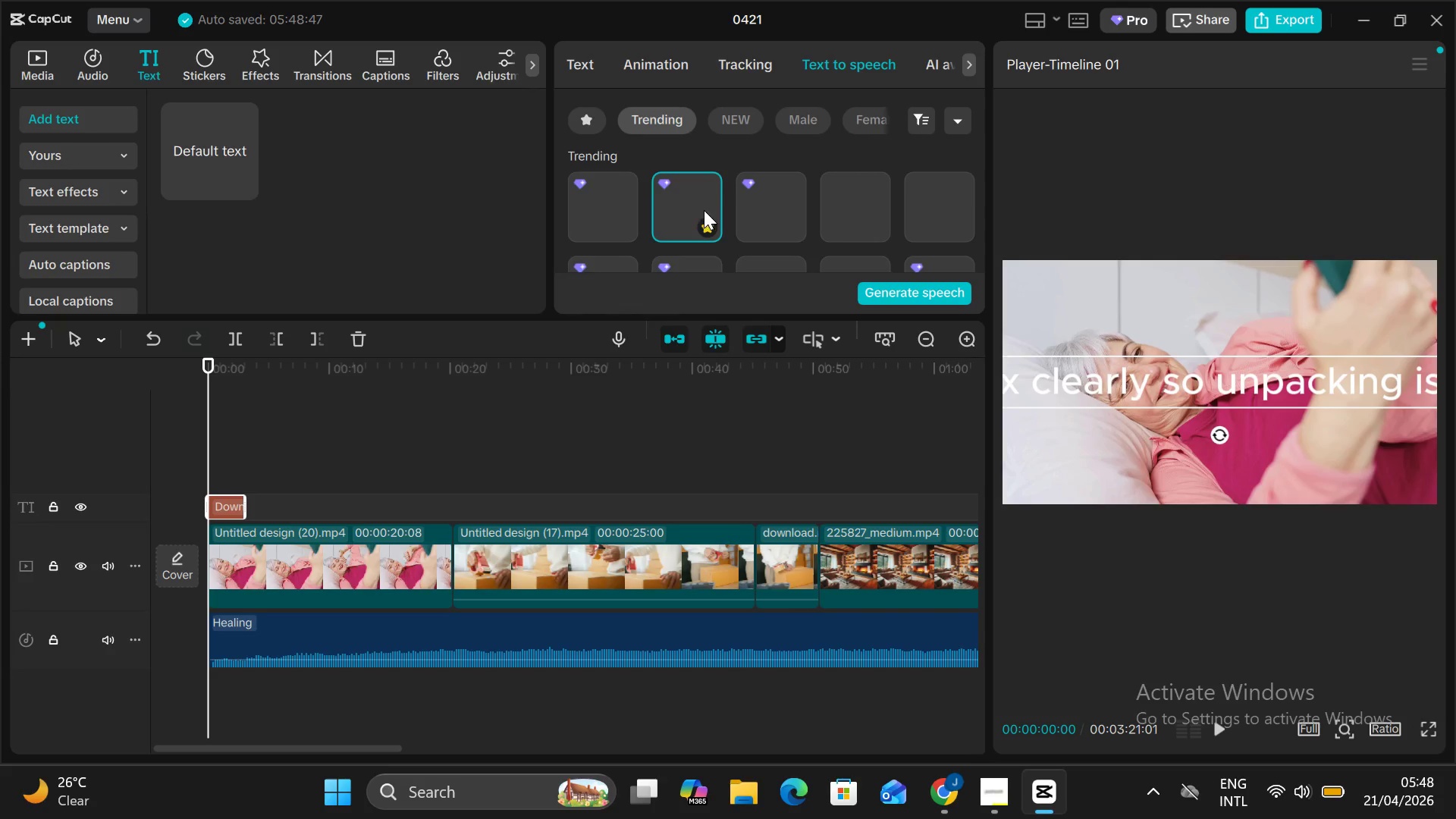 
wait(8.5)
 